 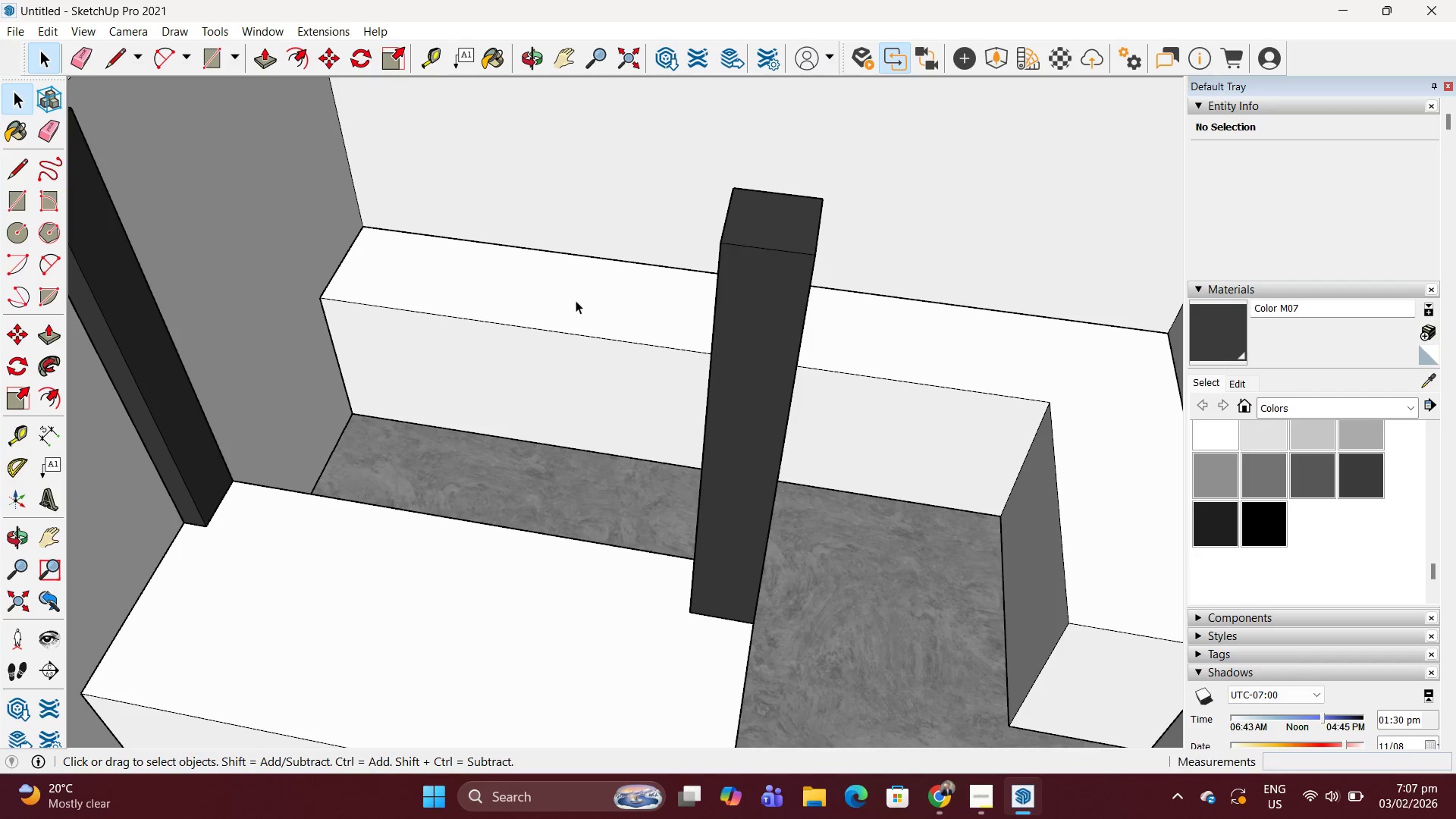 
key(T)
 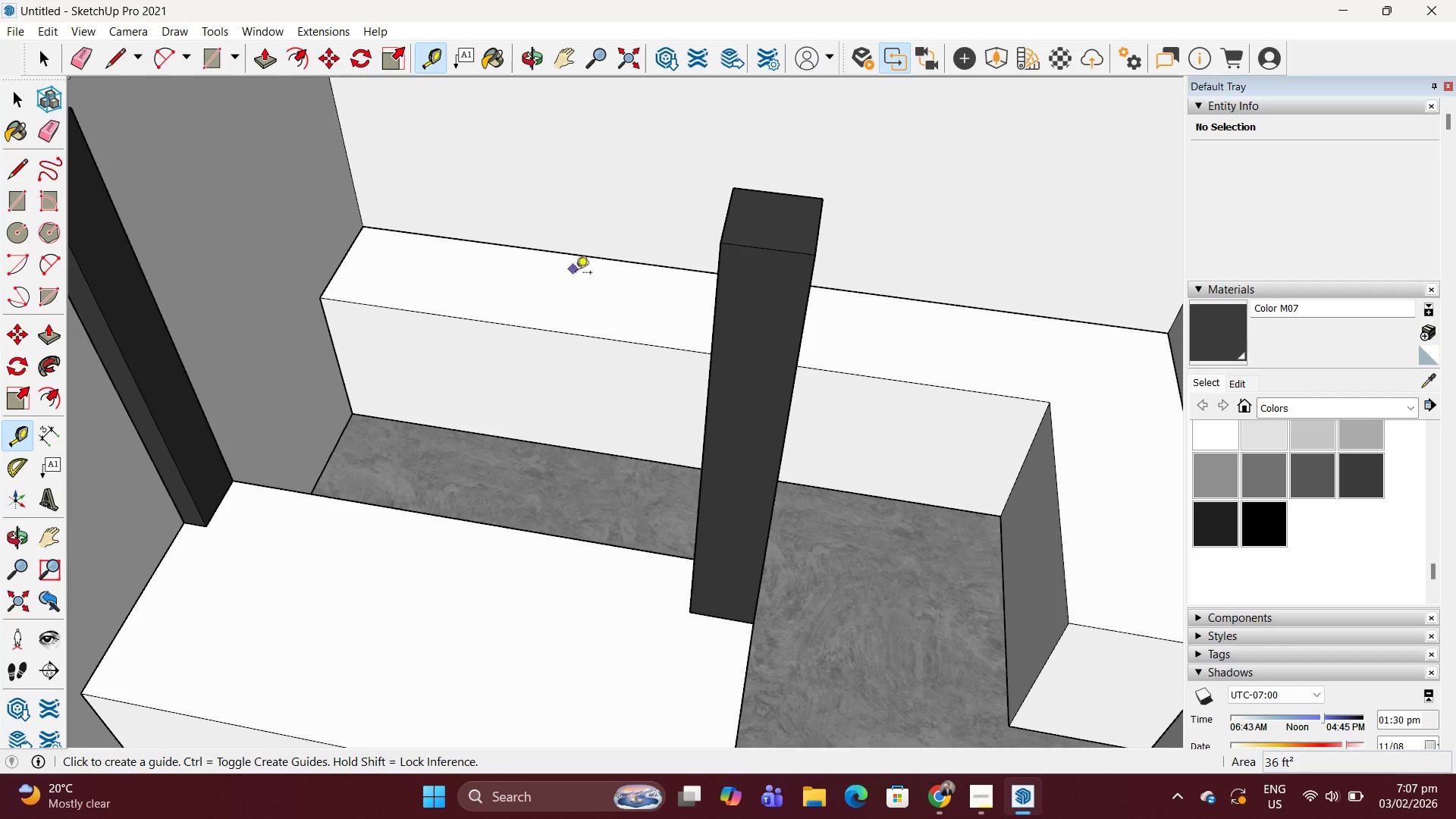 
scroll: coordinate [573, 317], scroll_direction: up, amount: 7.0
 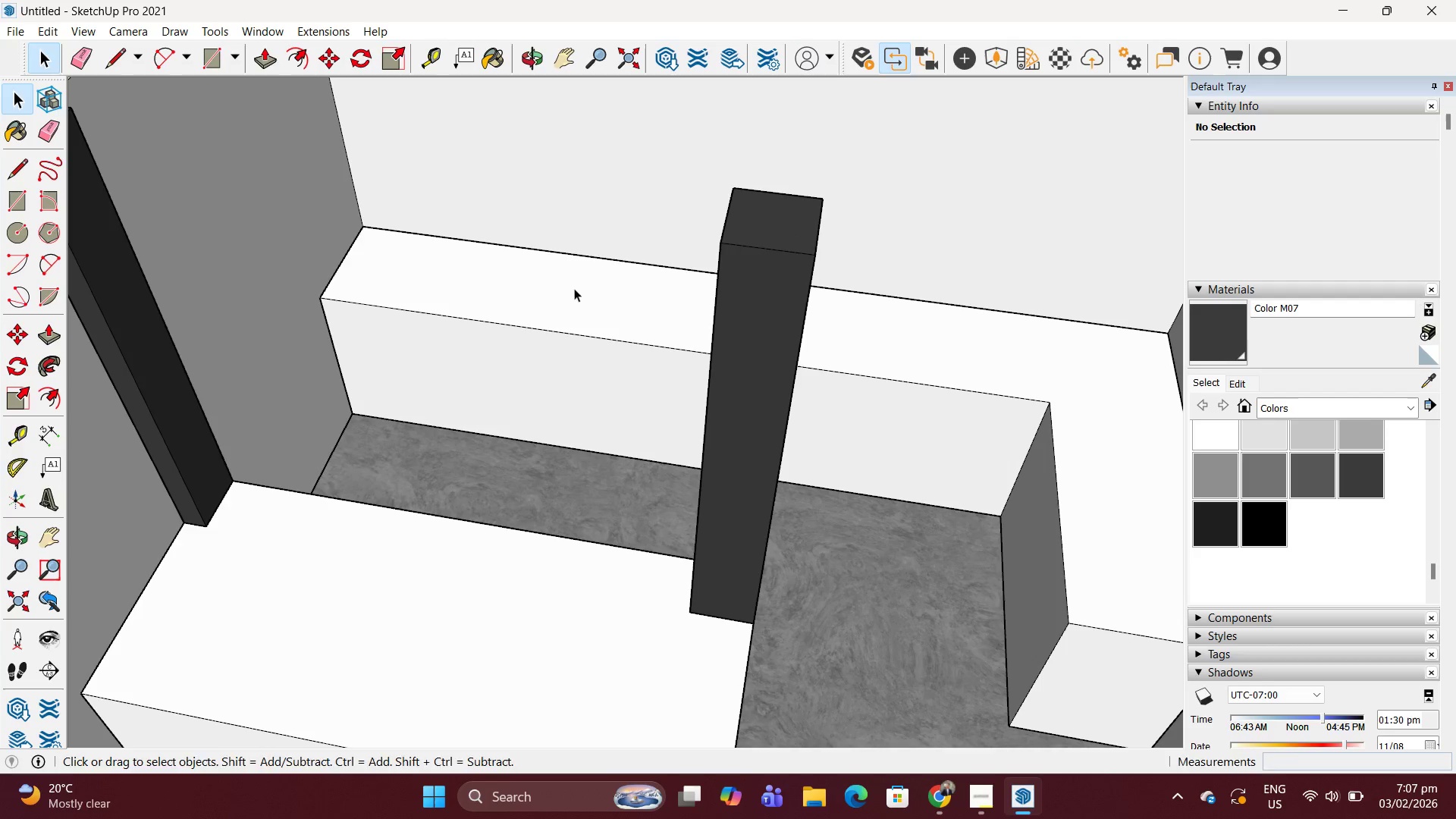 
key(Space)
 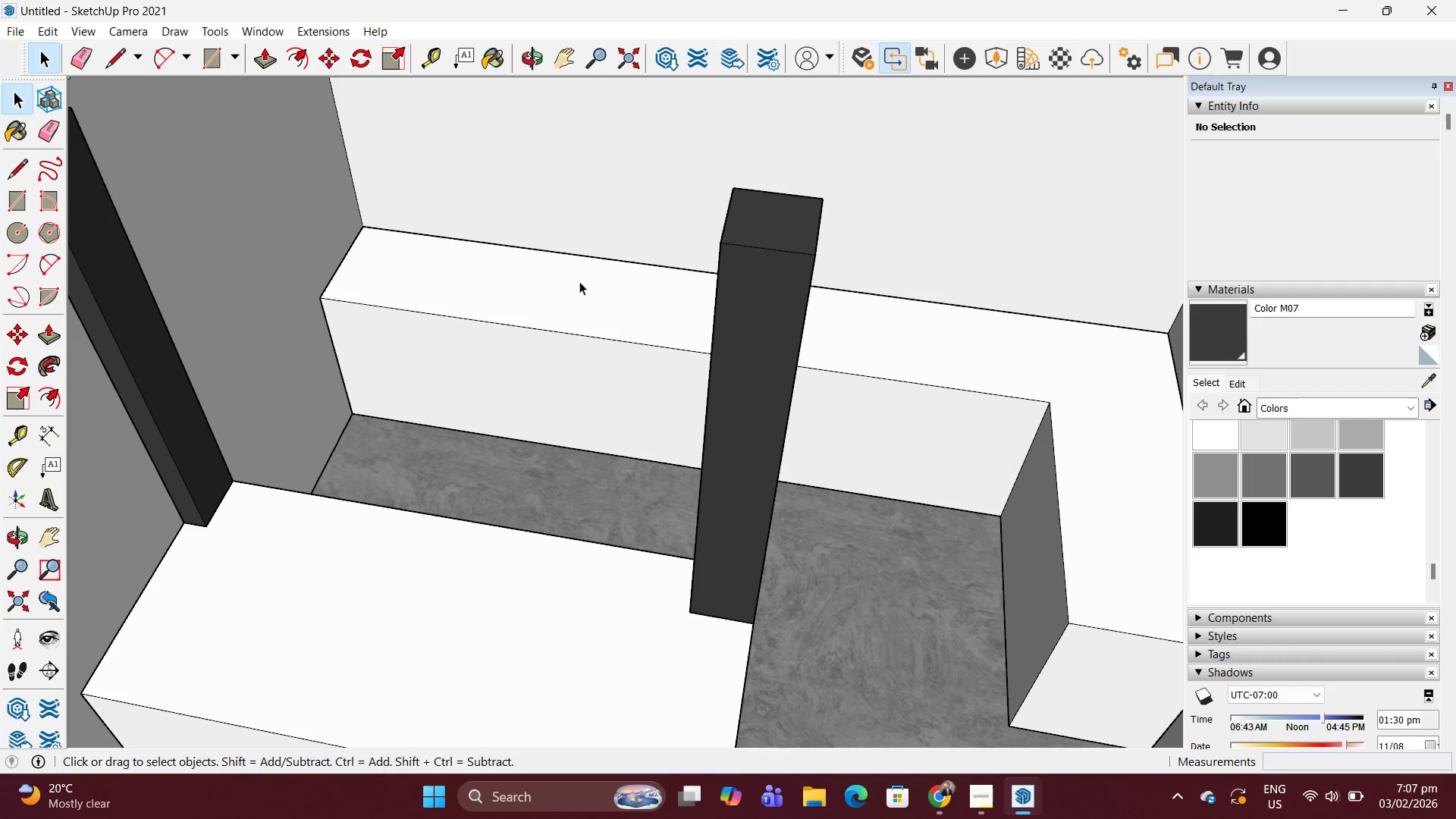 
left_click([579, 281])
 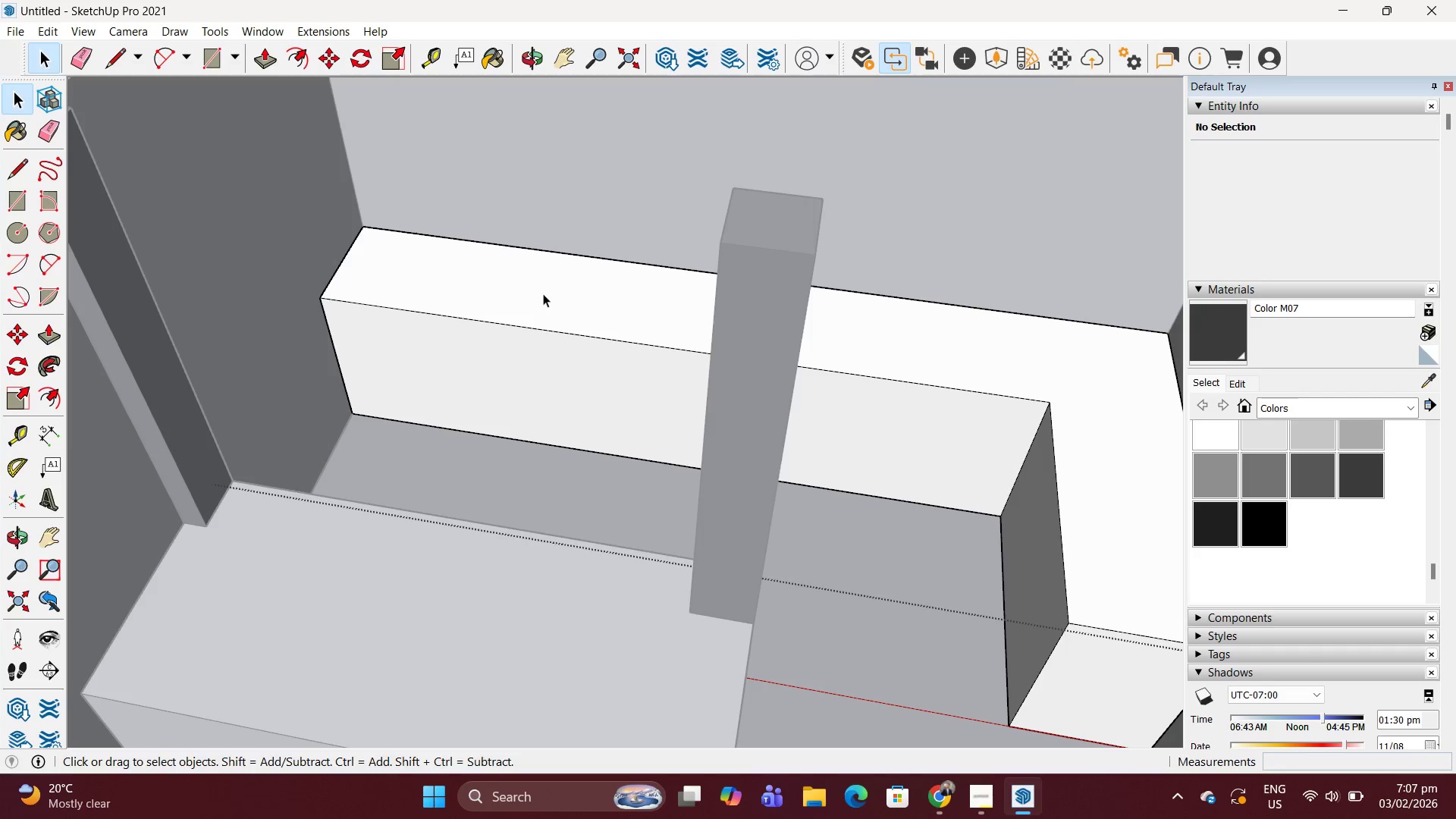 
key(Escape)
 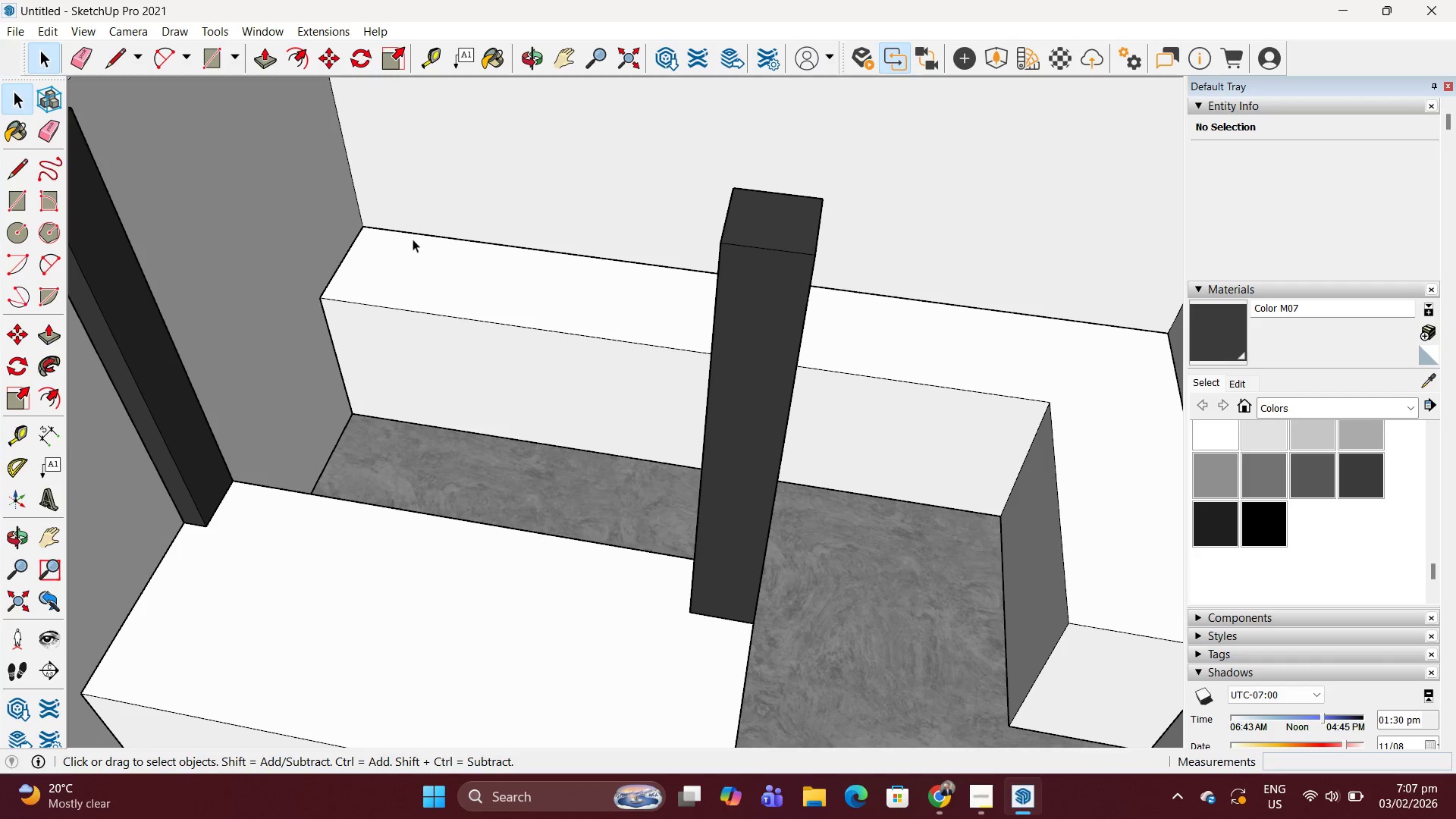 
key(R)
 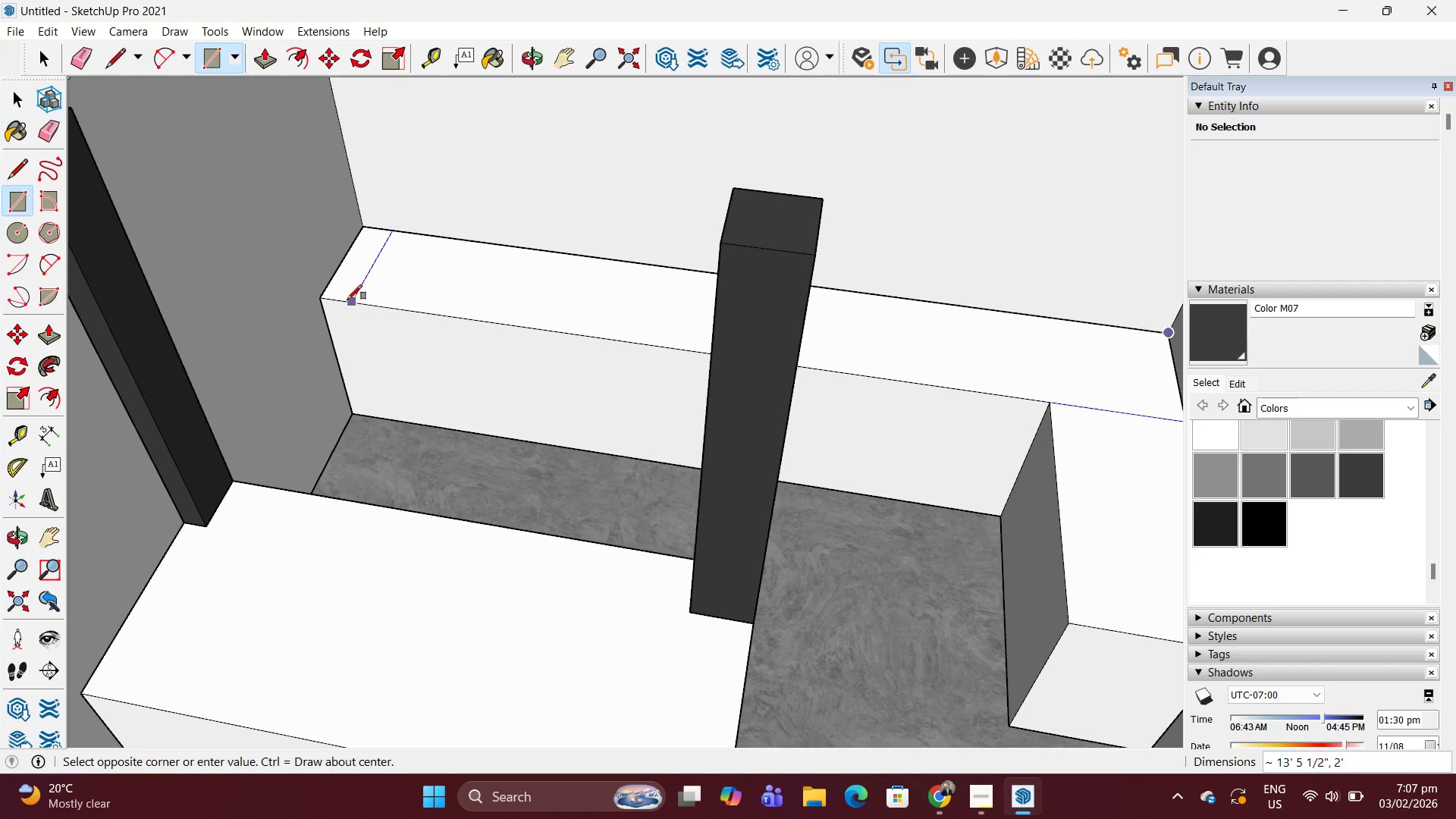 
left_click([325, 299])
 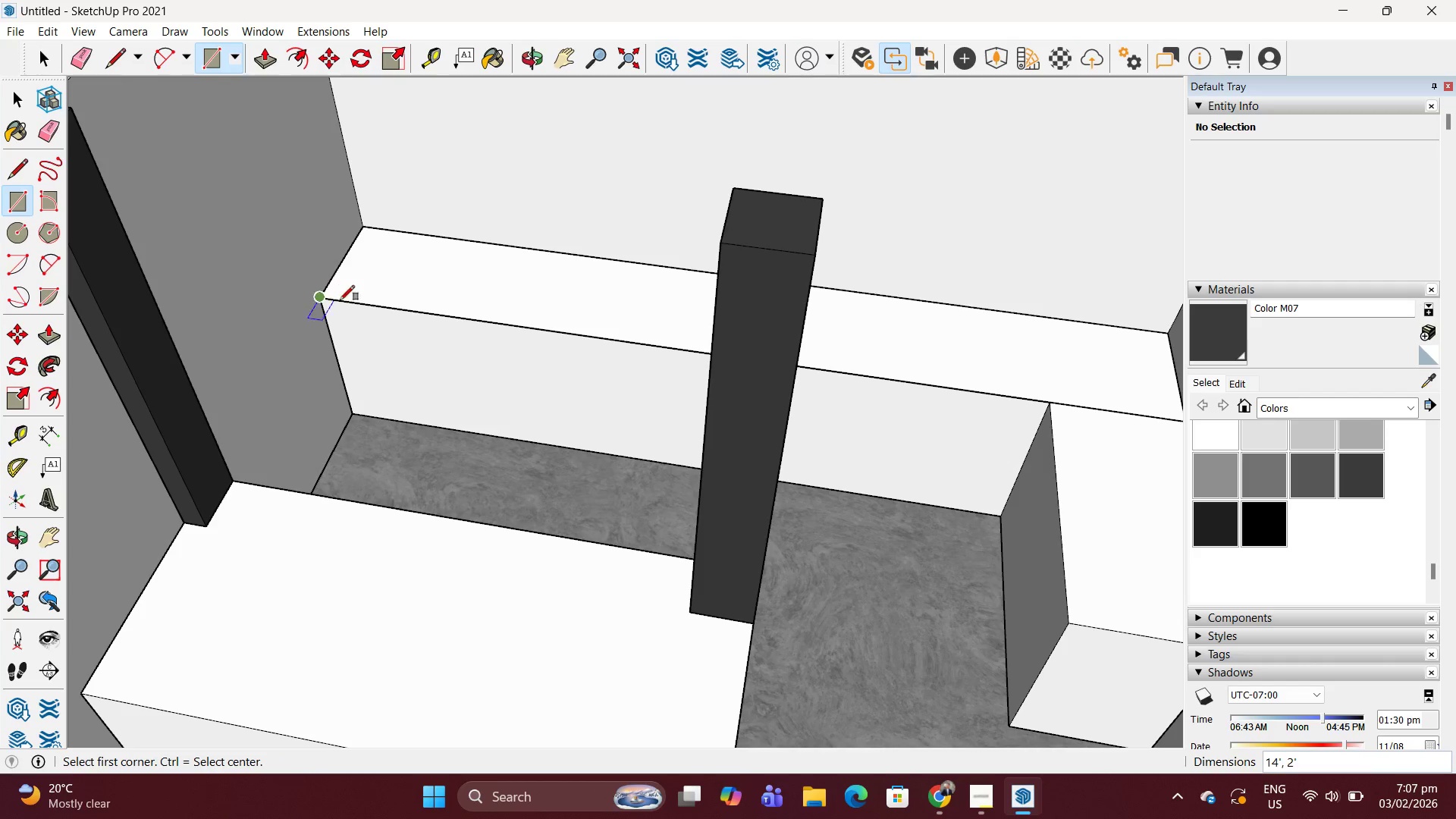 
scroll: coordinate [389, 331], scroll_direction: down, amount: 2.0
 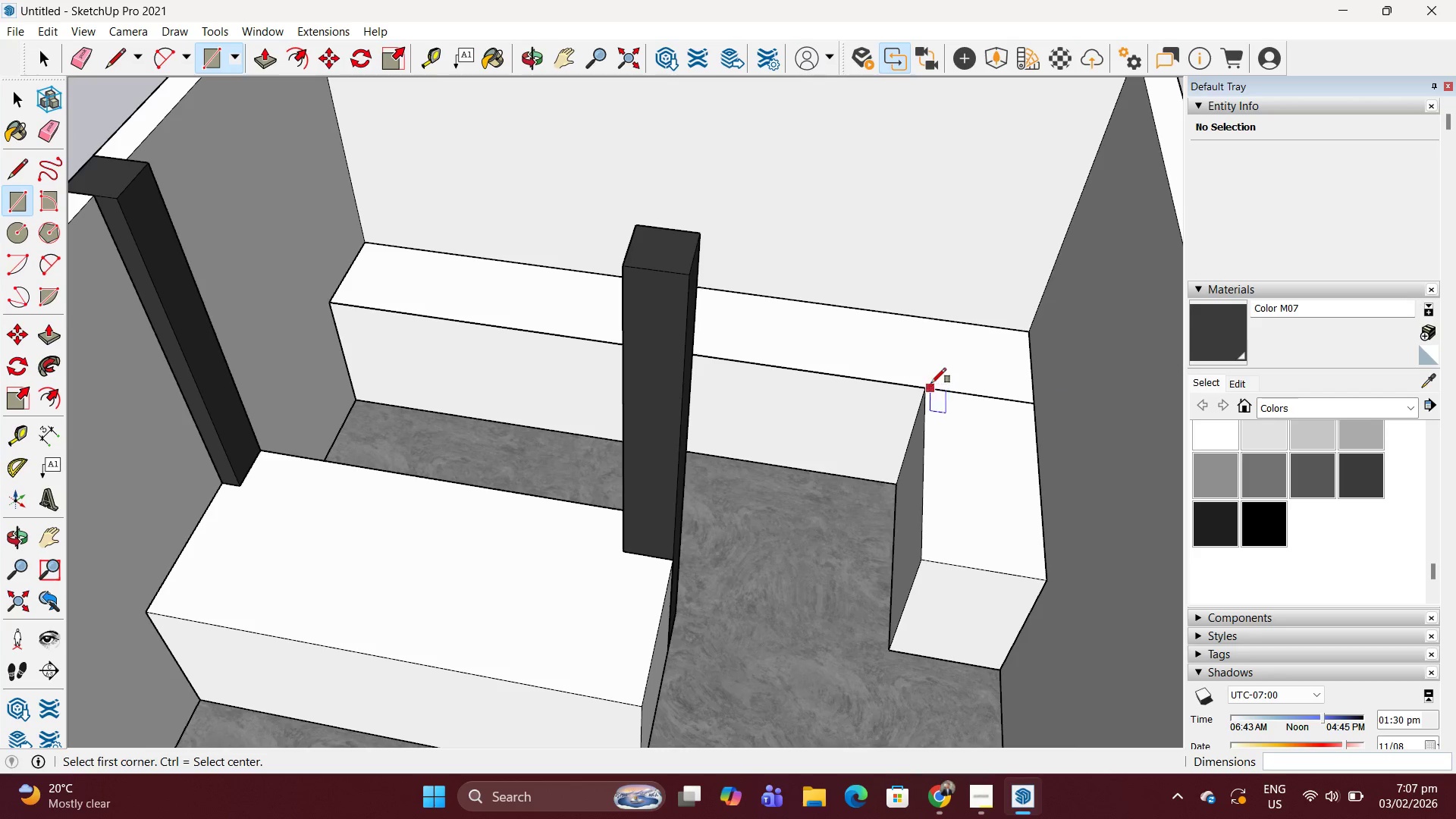 
left_click([927, 386])
 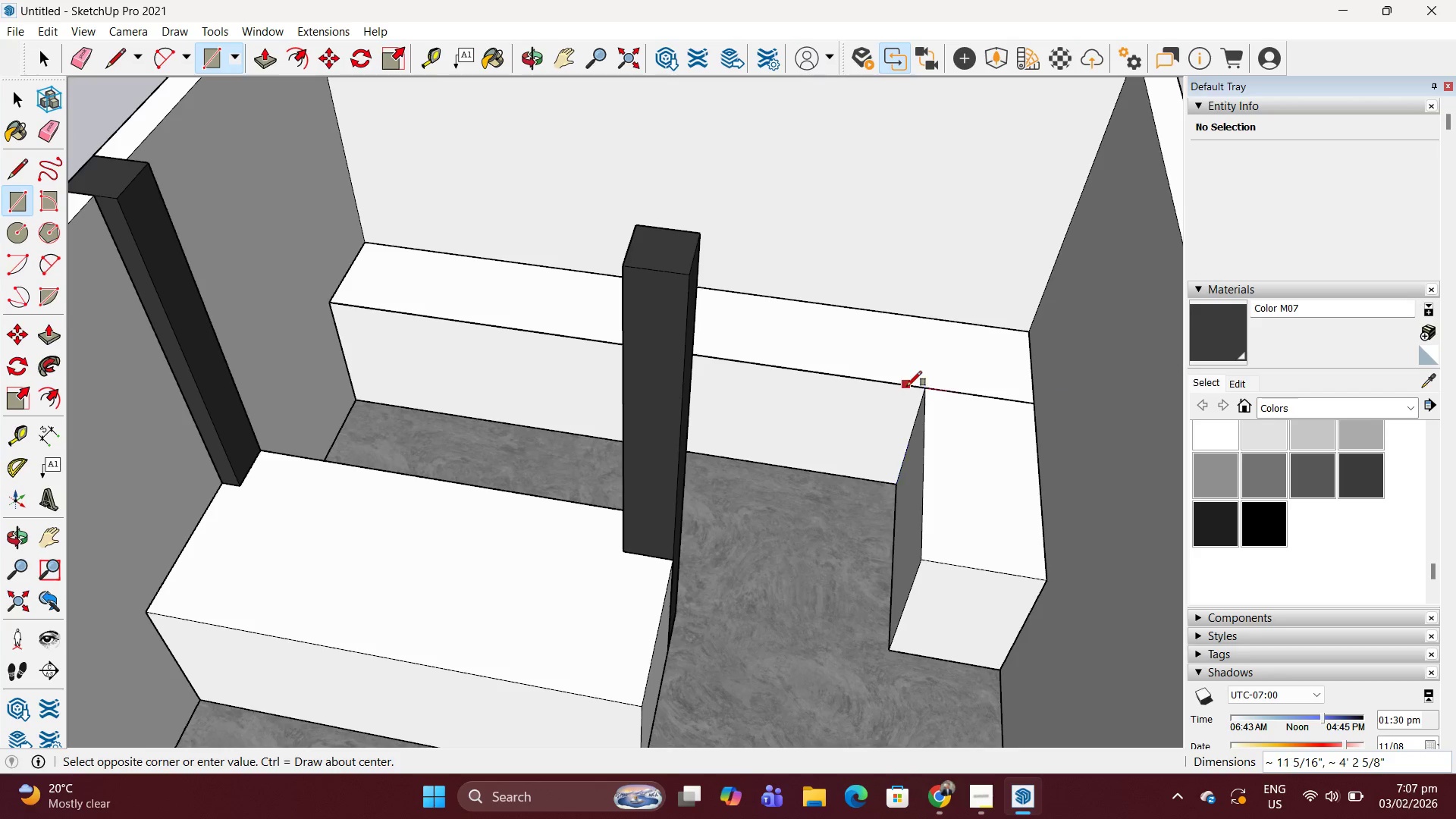 
key(Escape)
 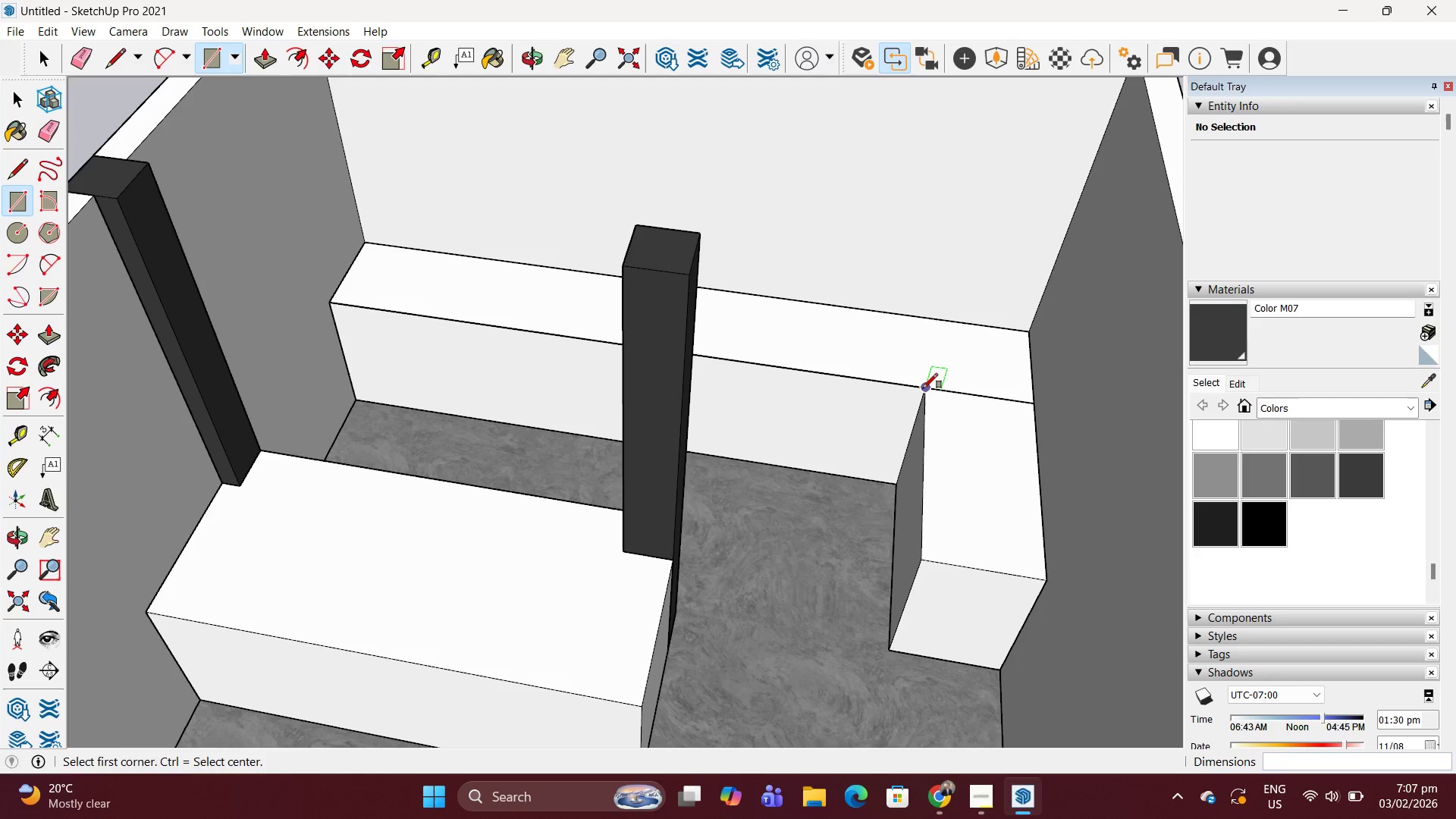 
left_click([923, 388])
 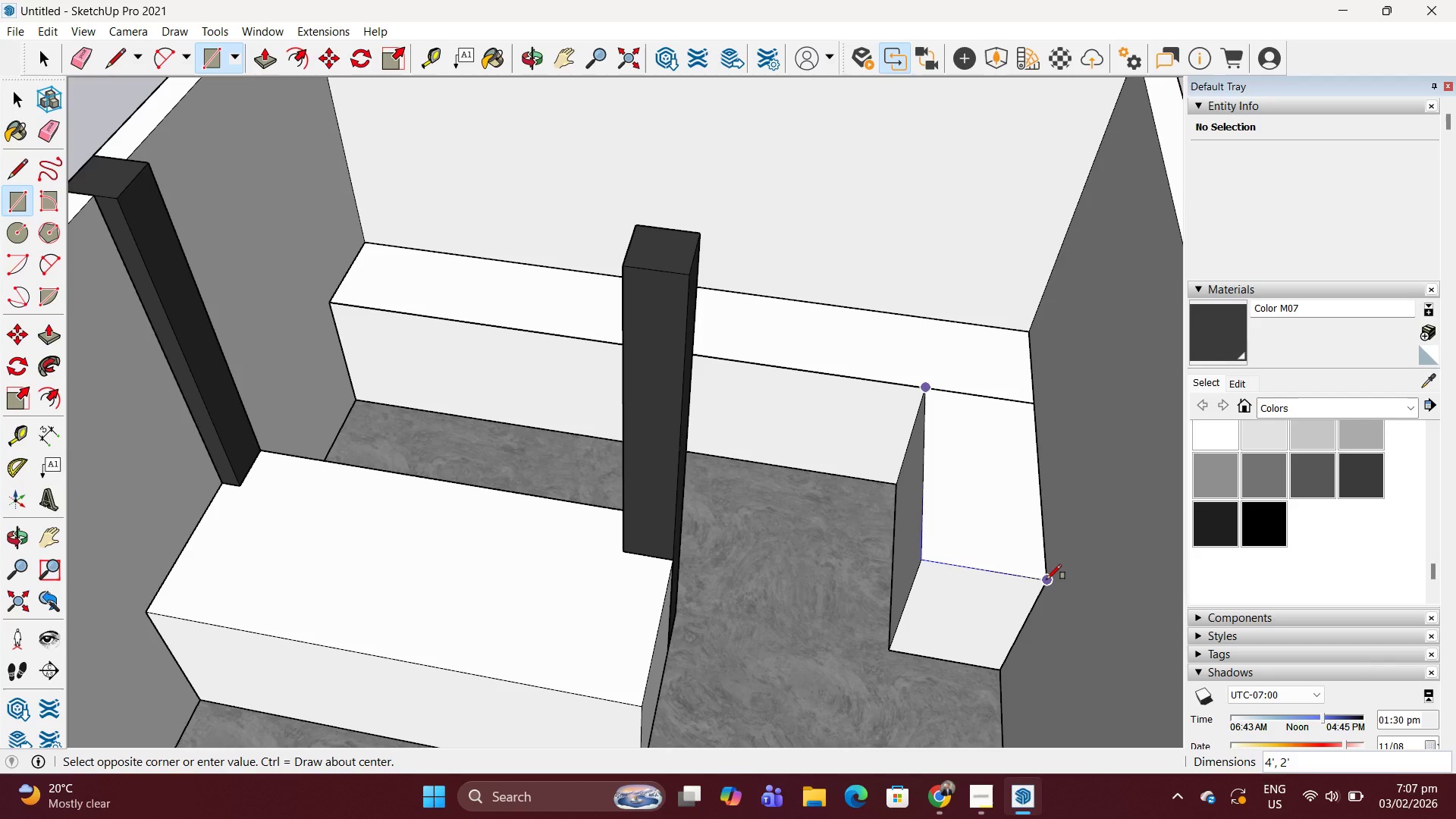 
left_click([1046, 579])
 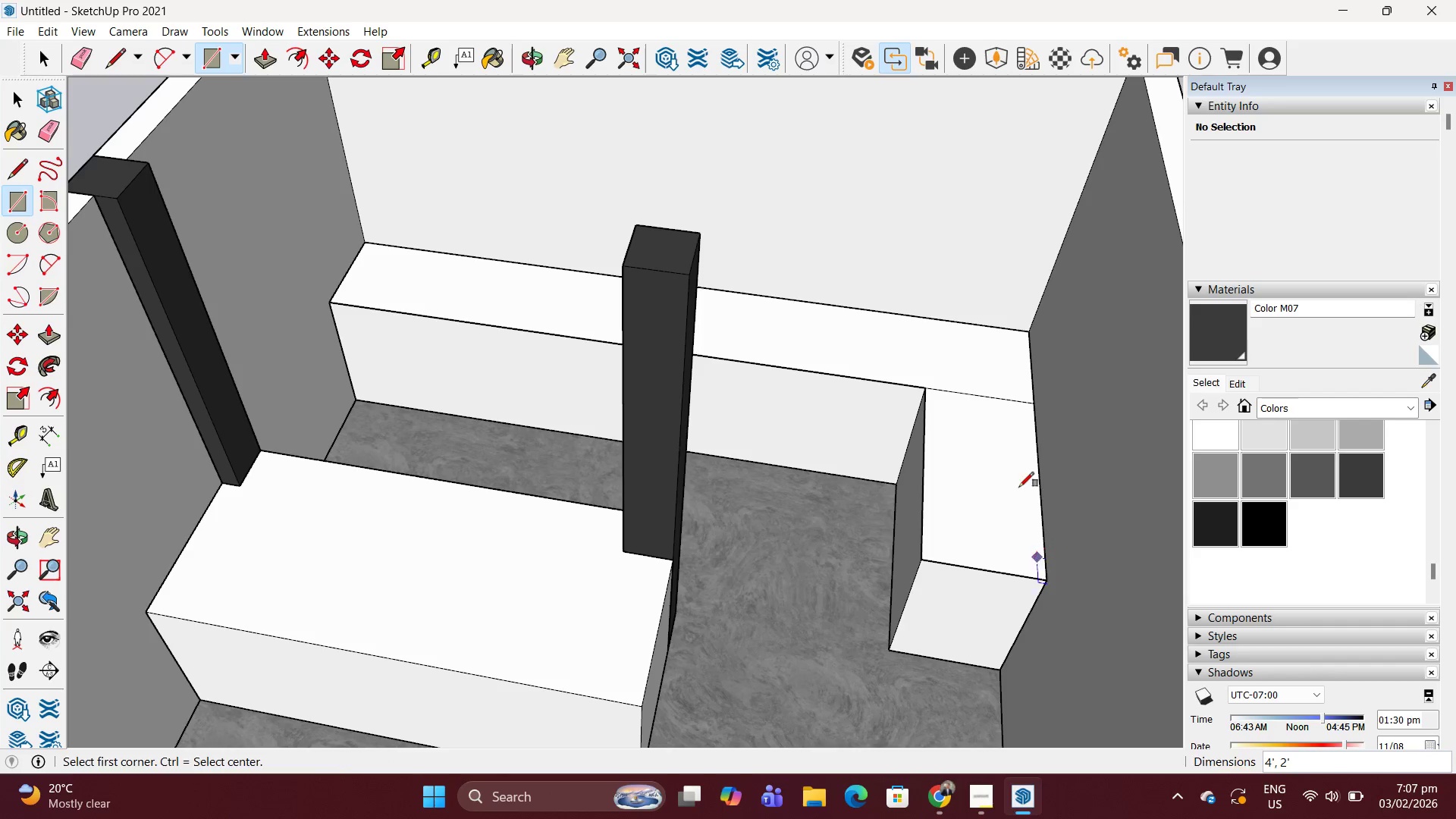 
key(E)
 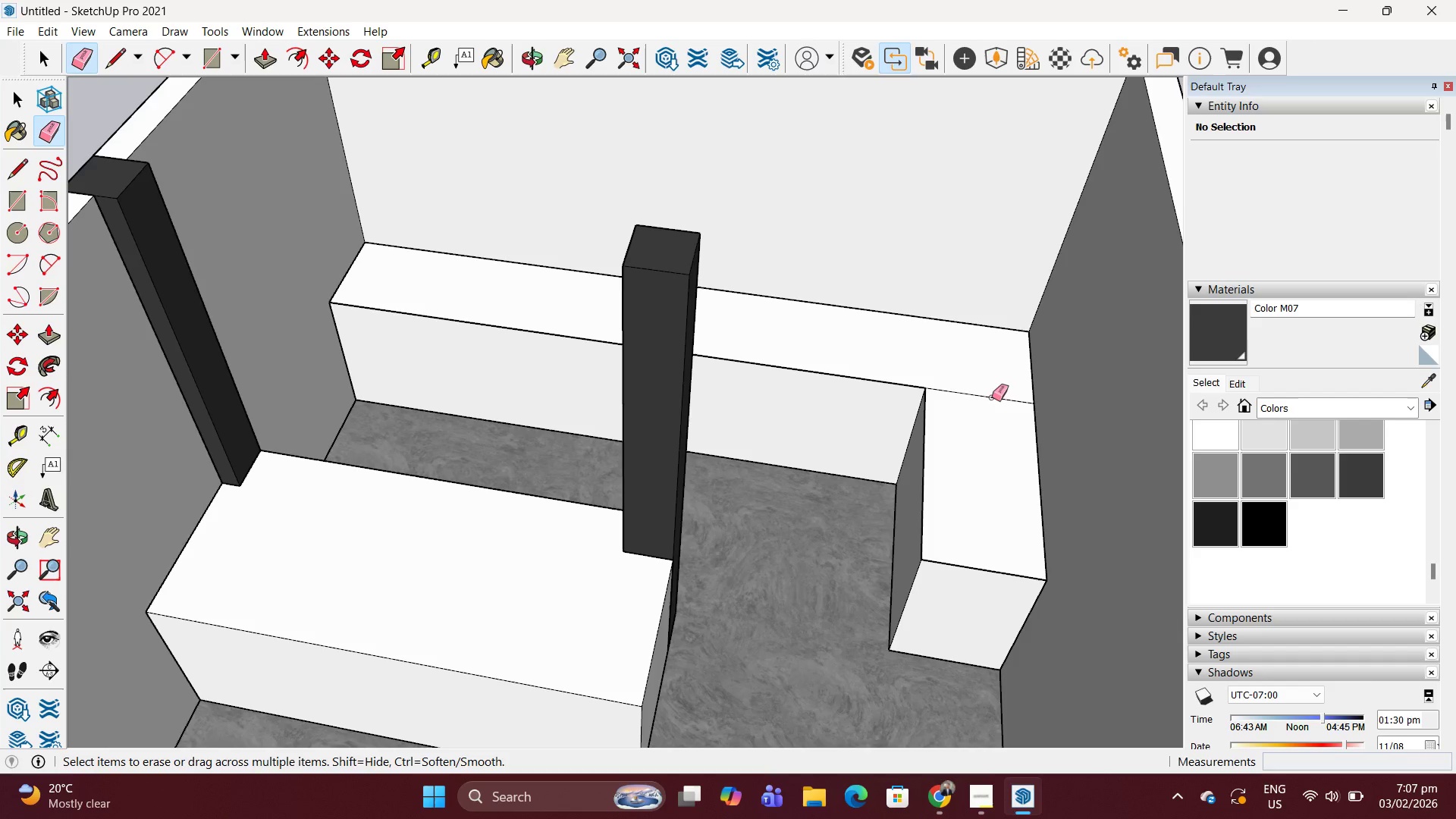 
left_click_drag(start_coordinate=[992, 396], to_coordinate=[986, 403])
 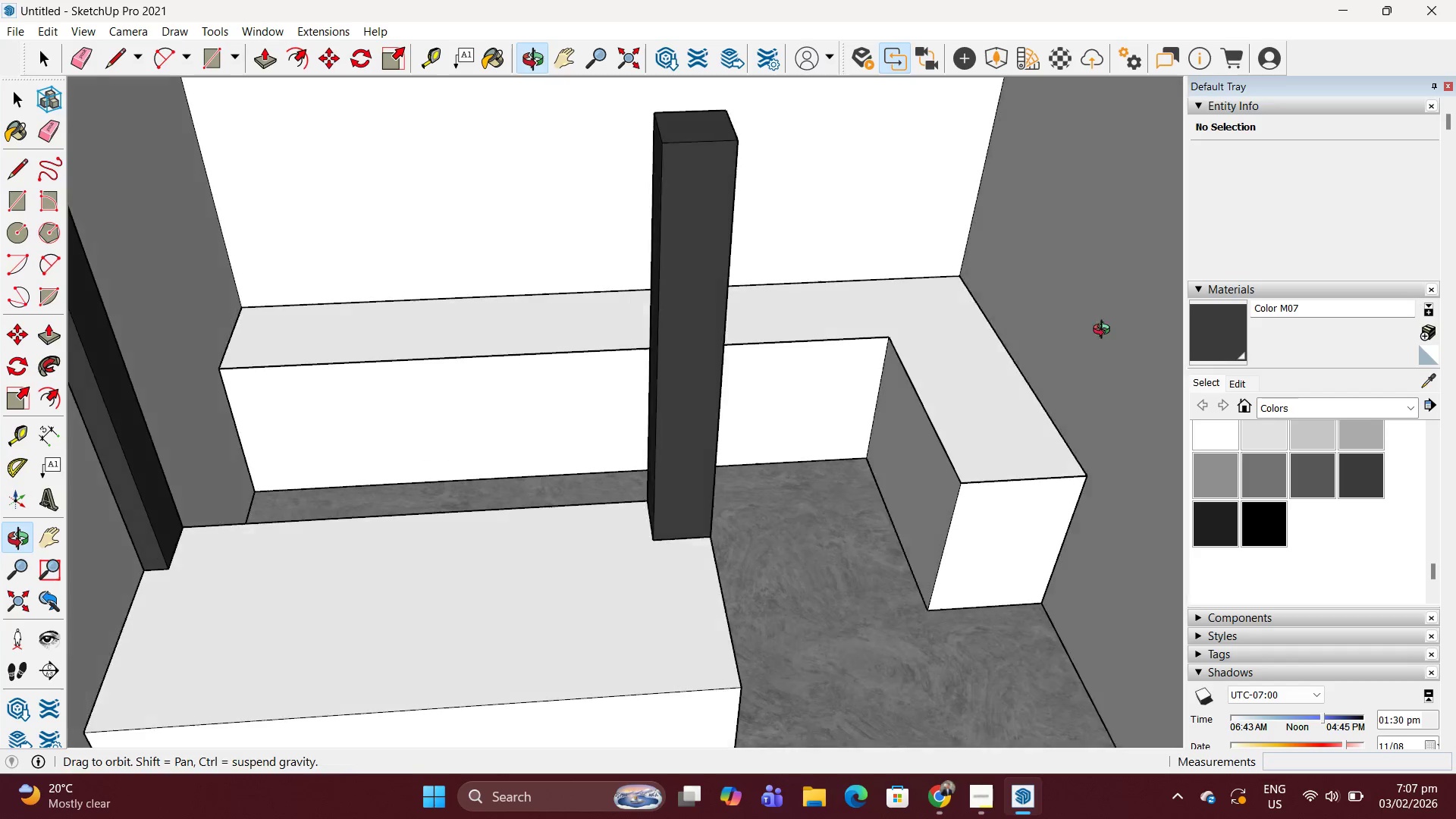 
scroll: coordinate [992, 396], scroll_direction: up, amount: 1.0
 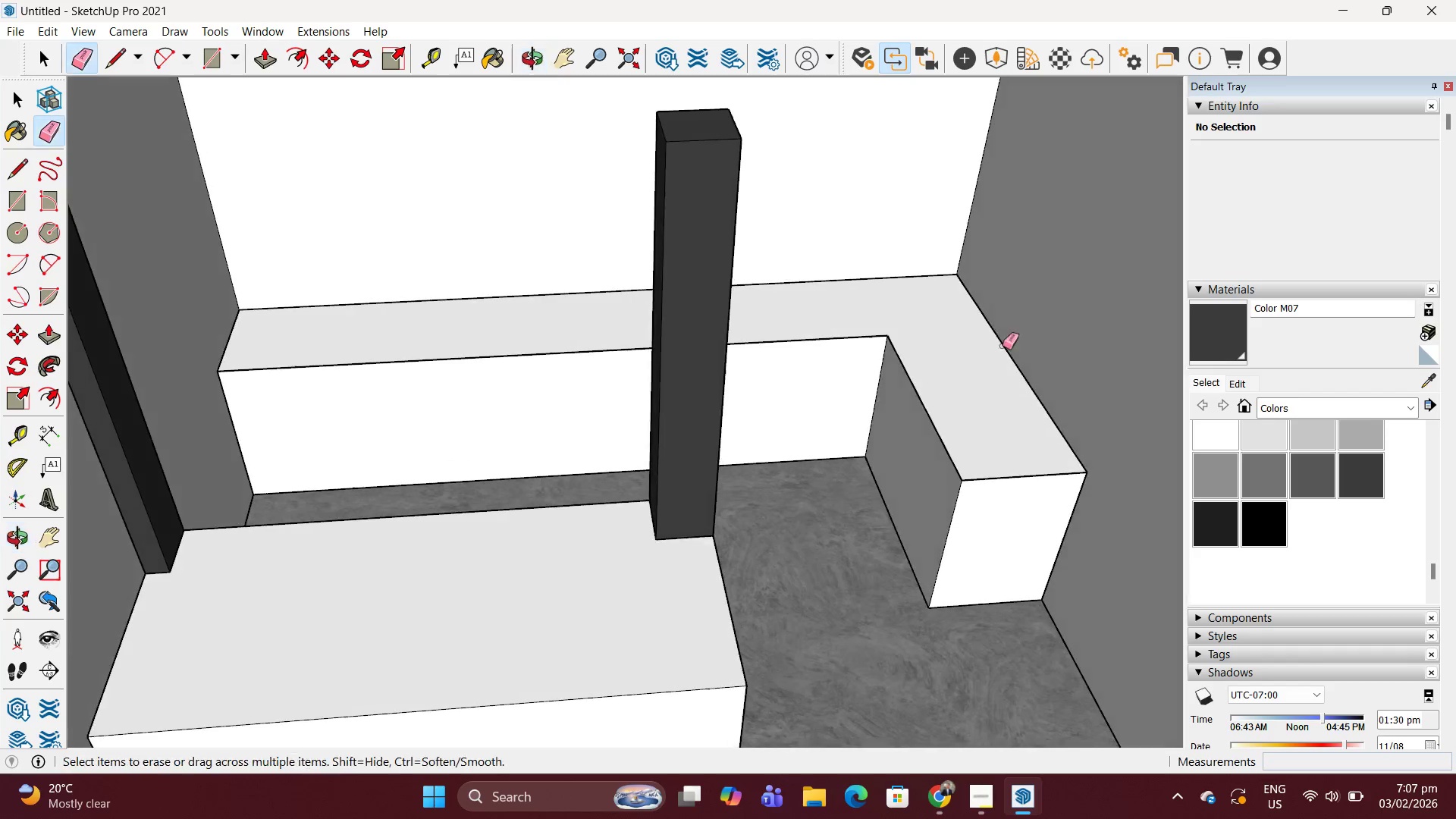 
key(P)
 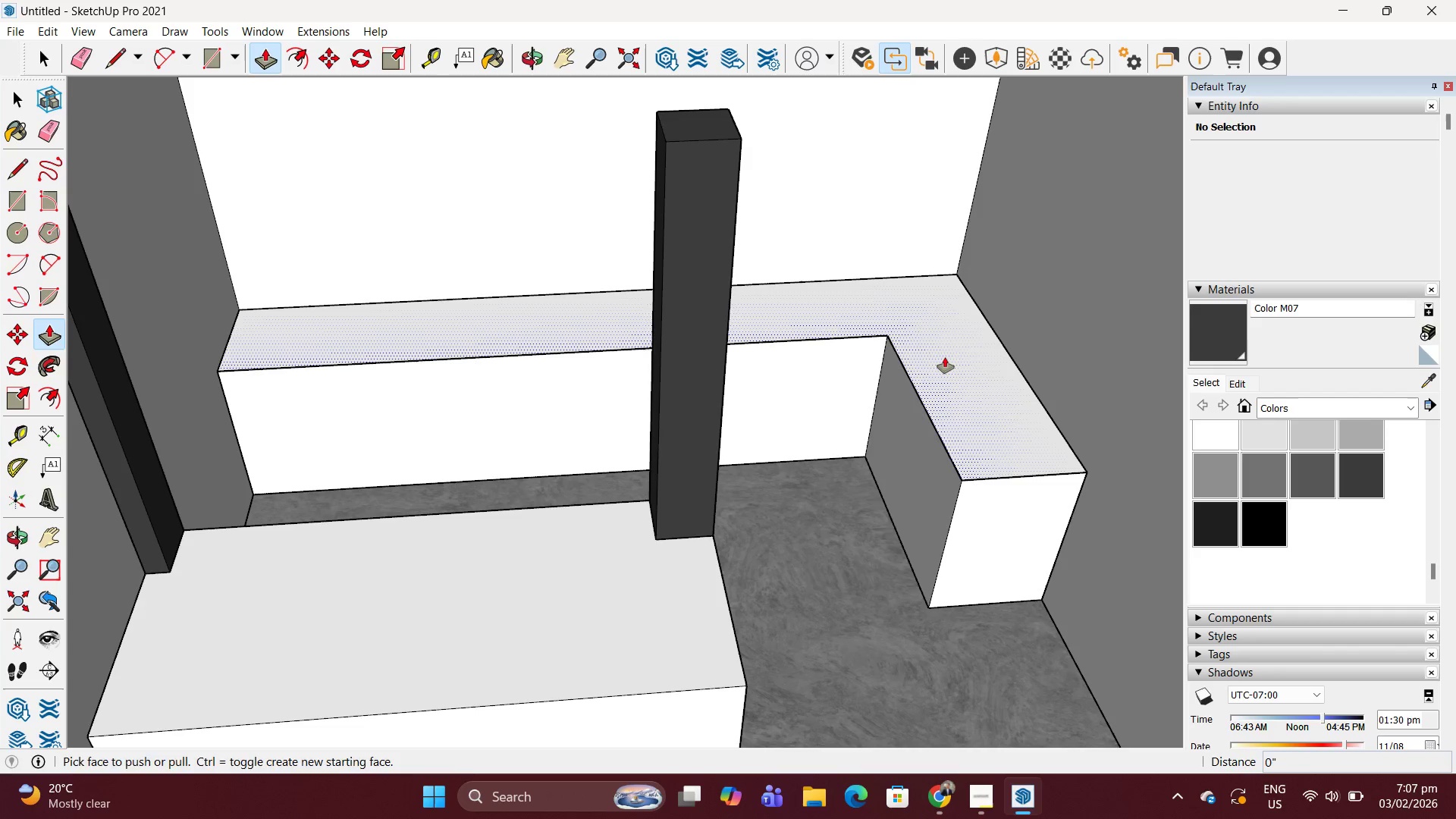 
left_click([945, 357])
 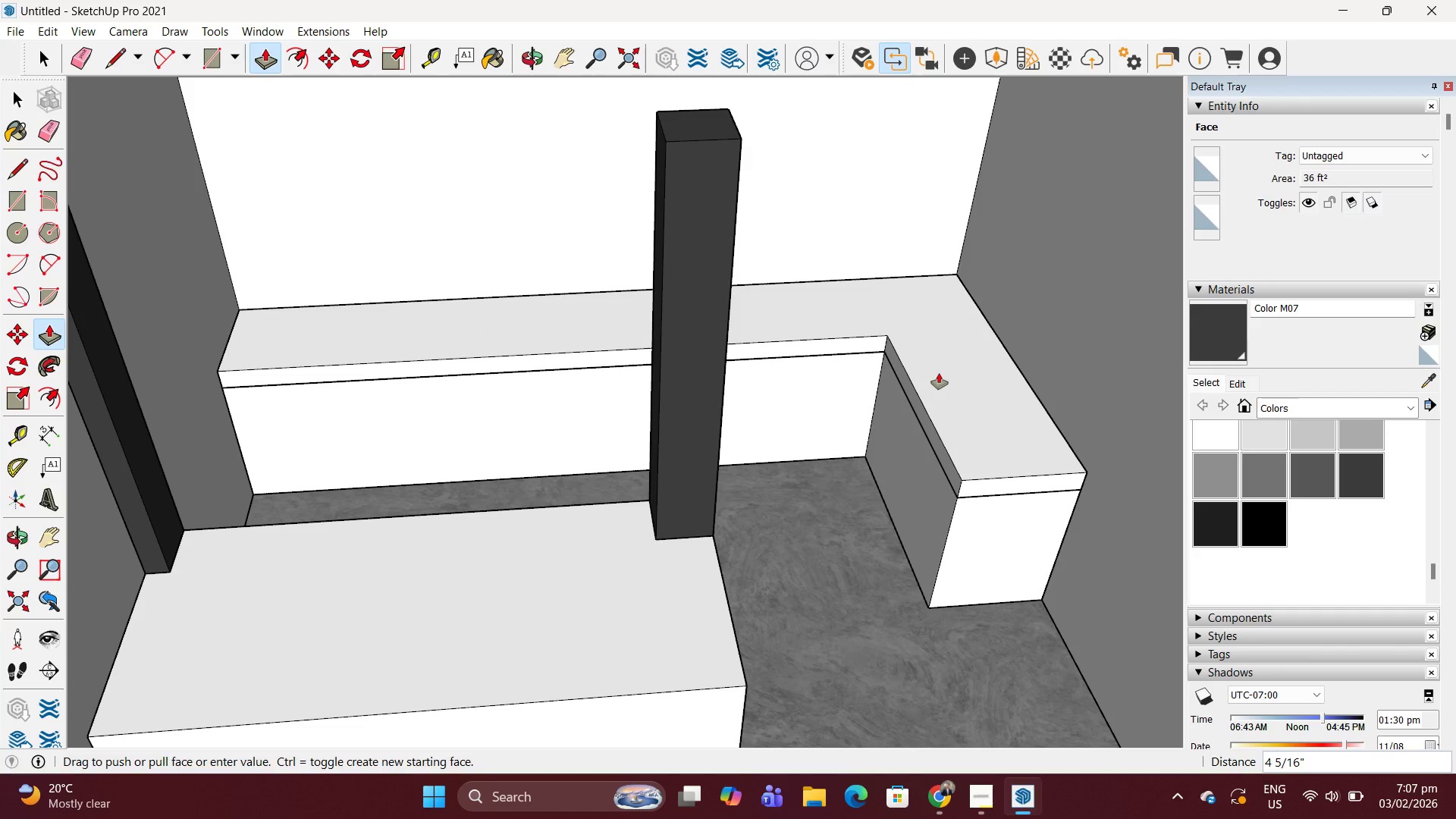 
key(3)
 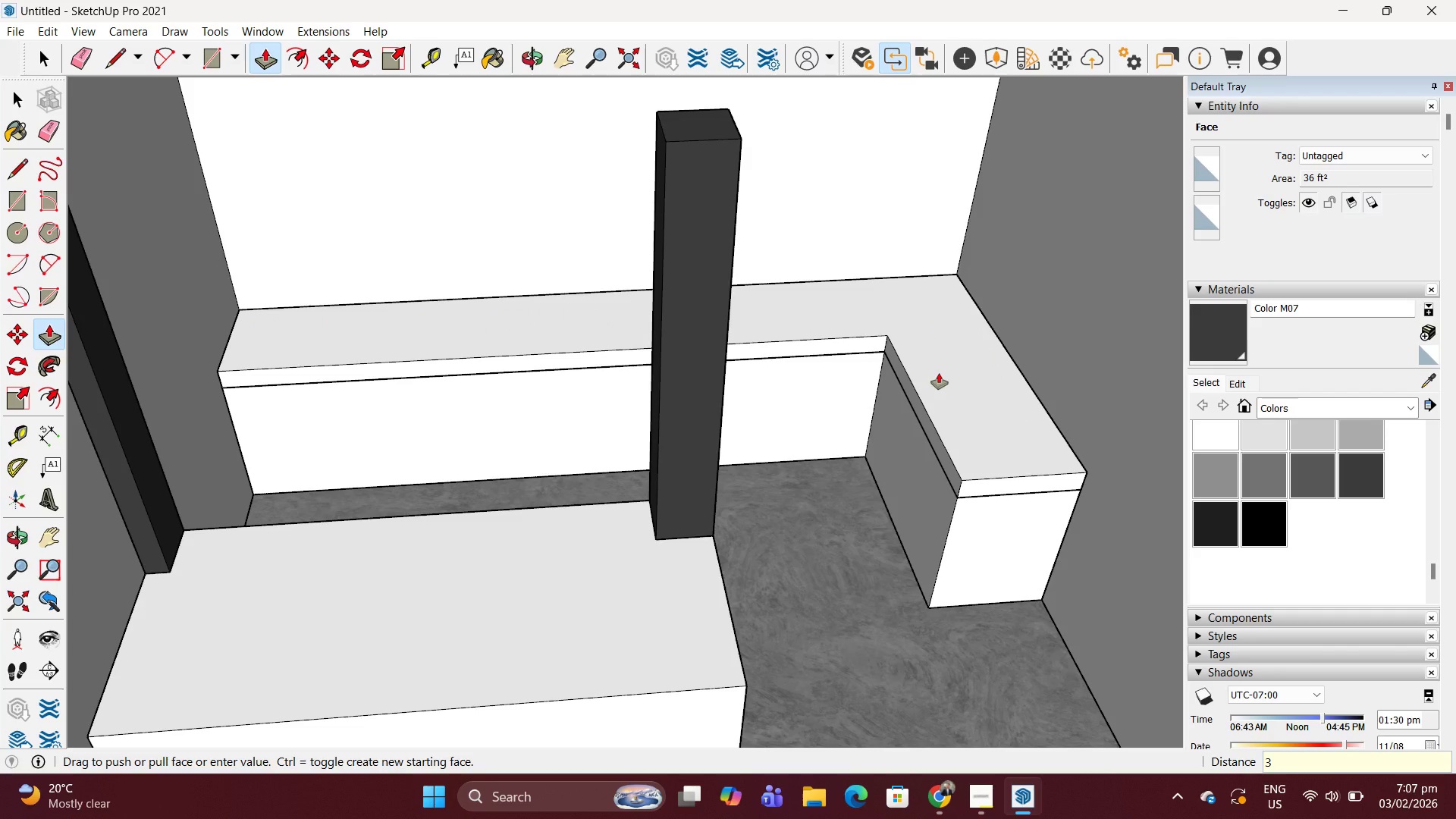 
key(Backspace)
 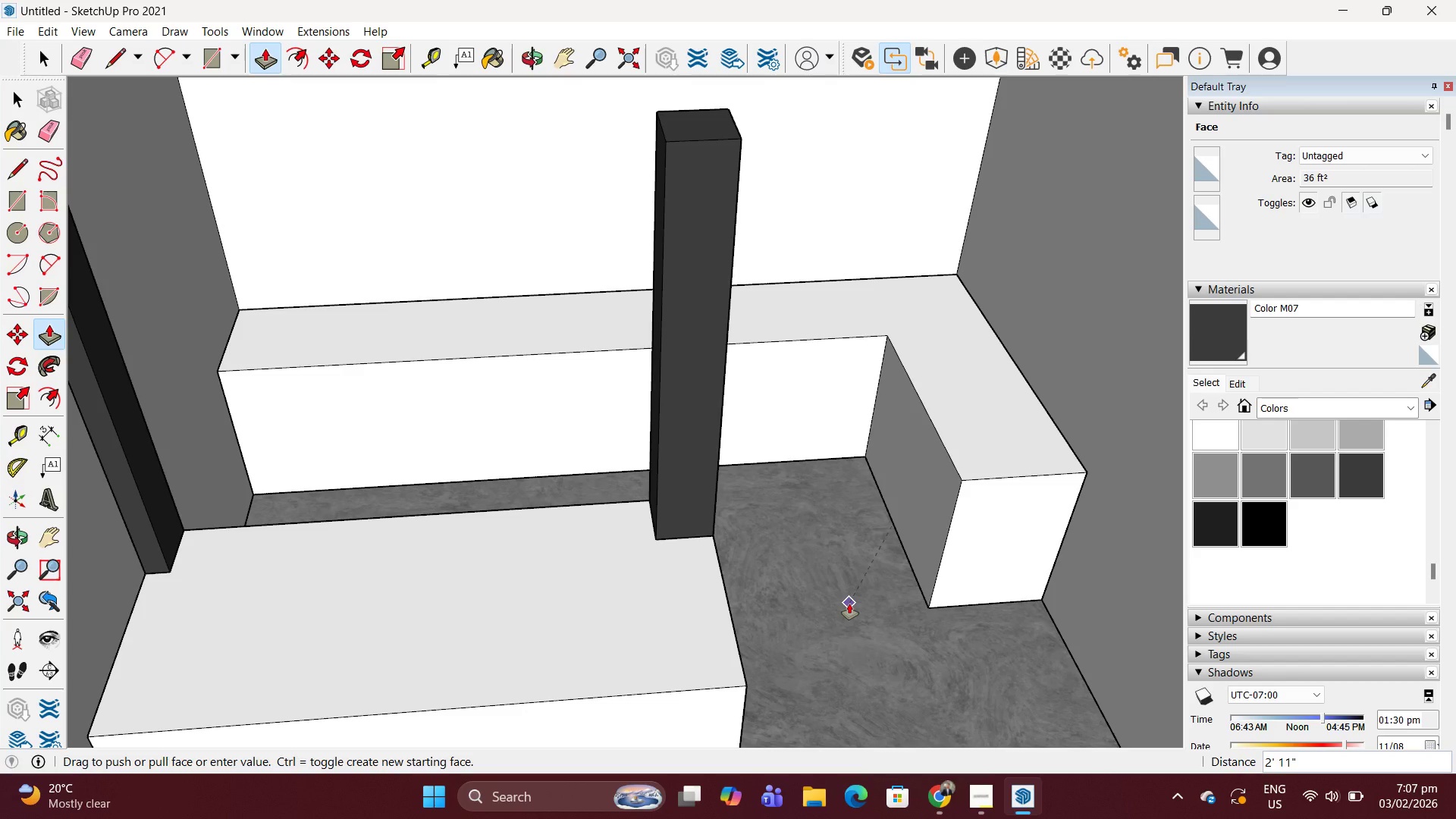 
wait(15.36)
 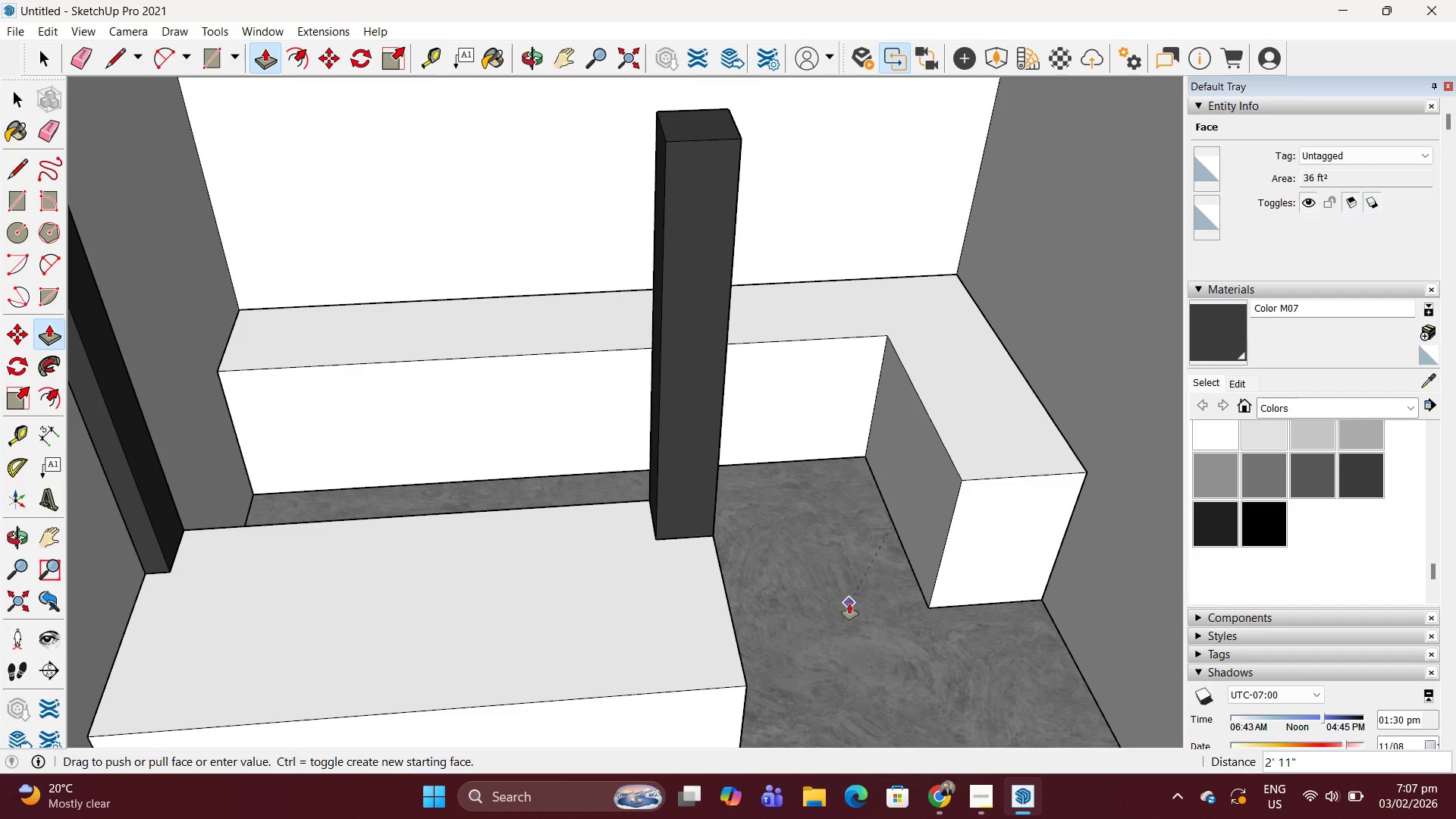 
type(1.18)
 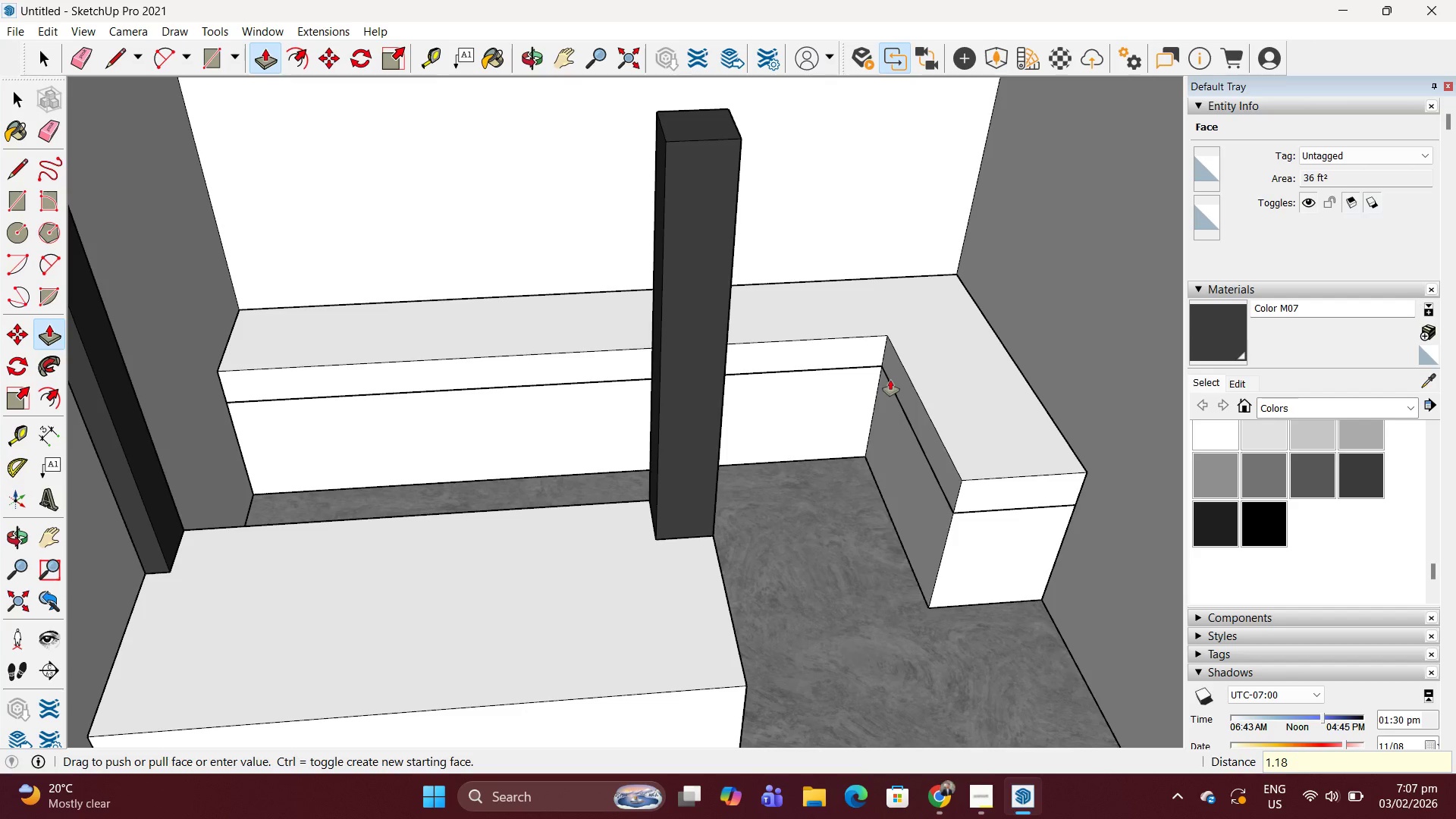 
key(Enter)
 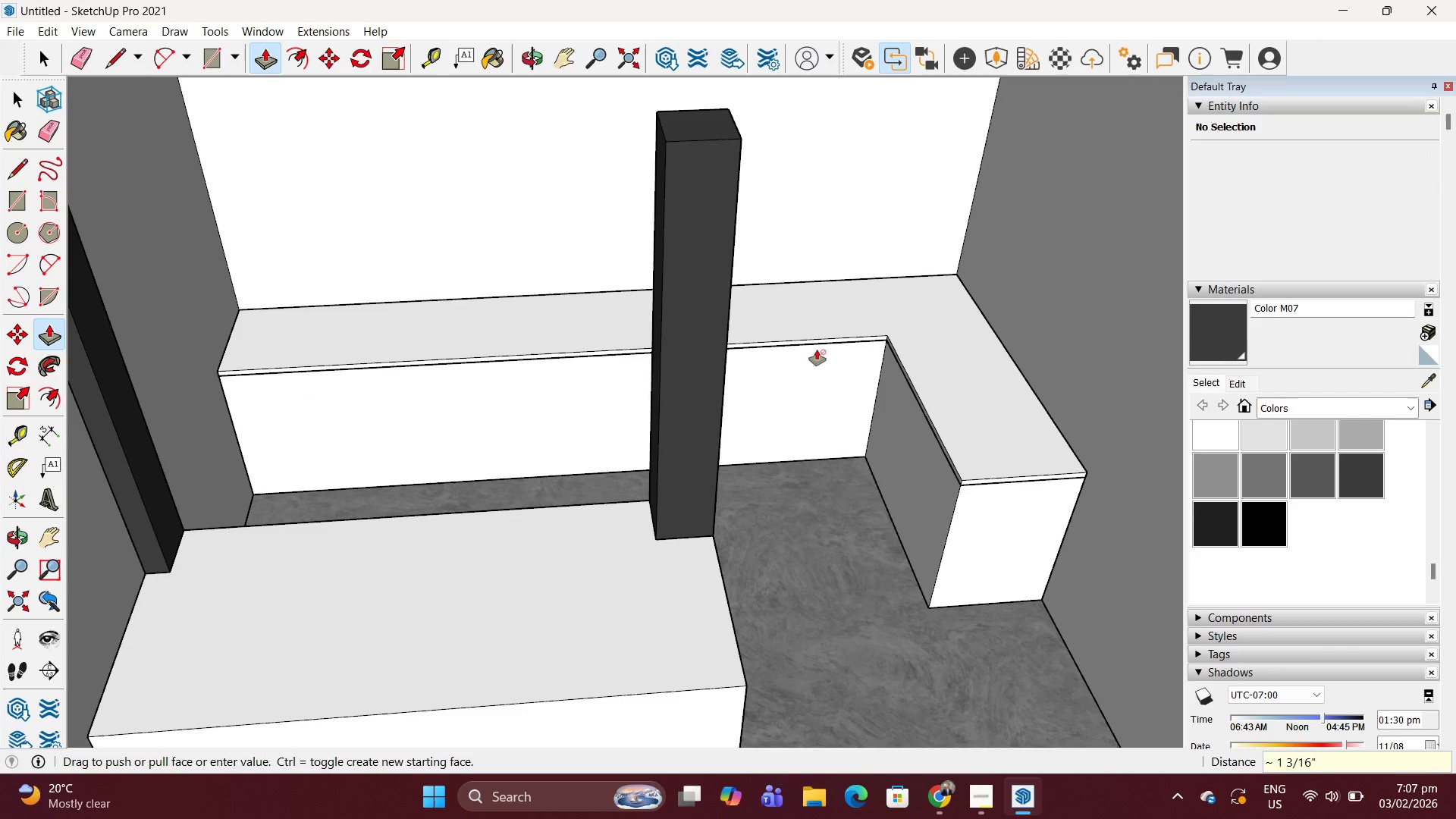 
key(Space)
 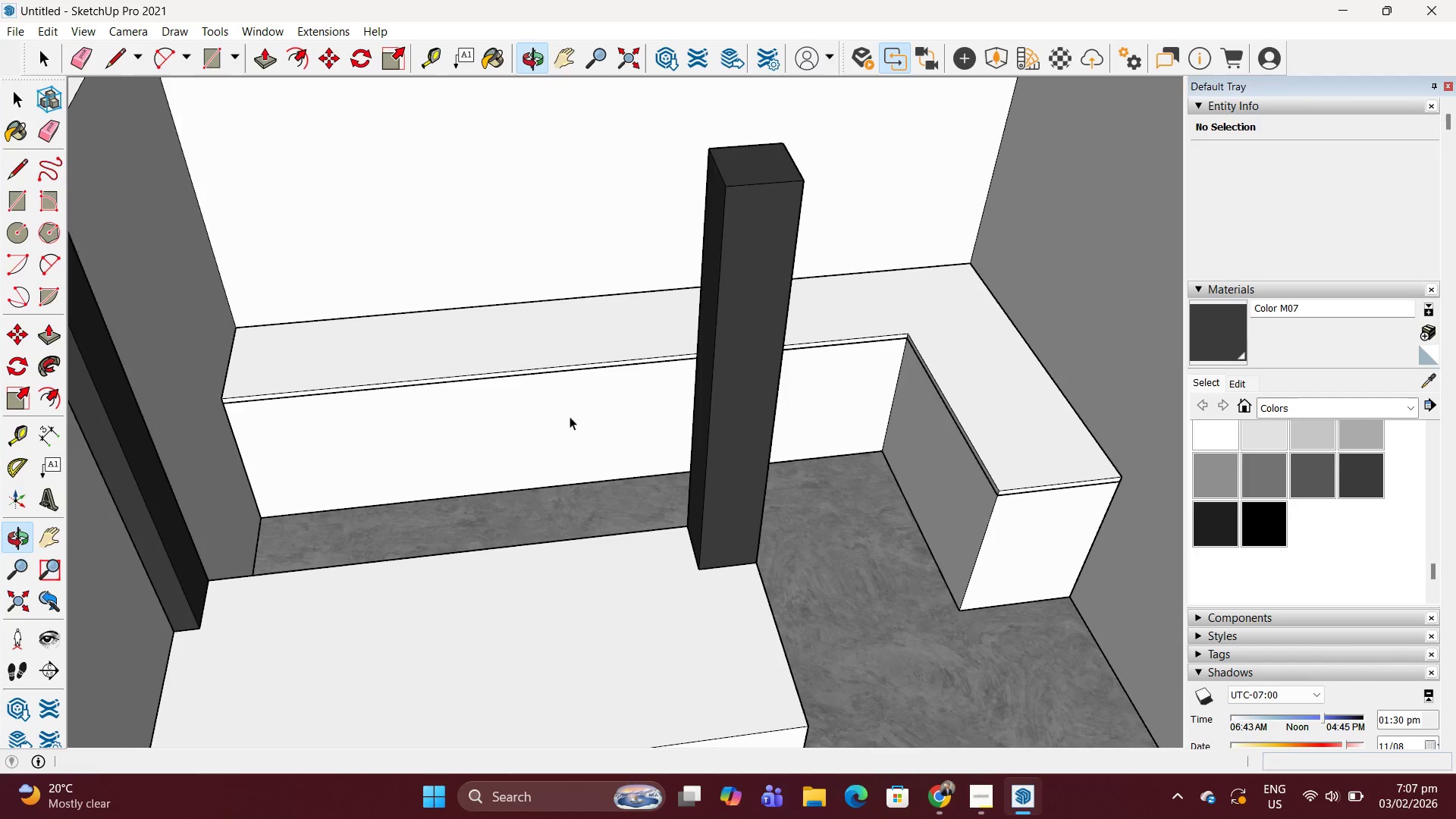 
scroll: coordinate [553, 399], scroll_direction: none, amount: 0.0
 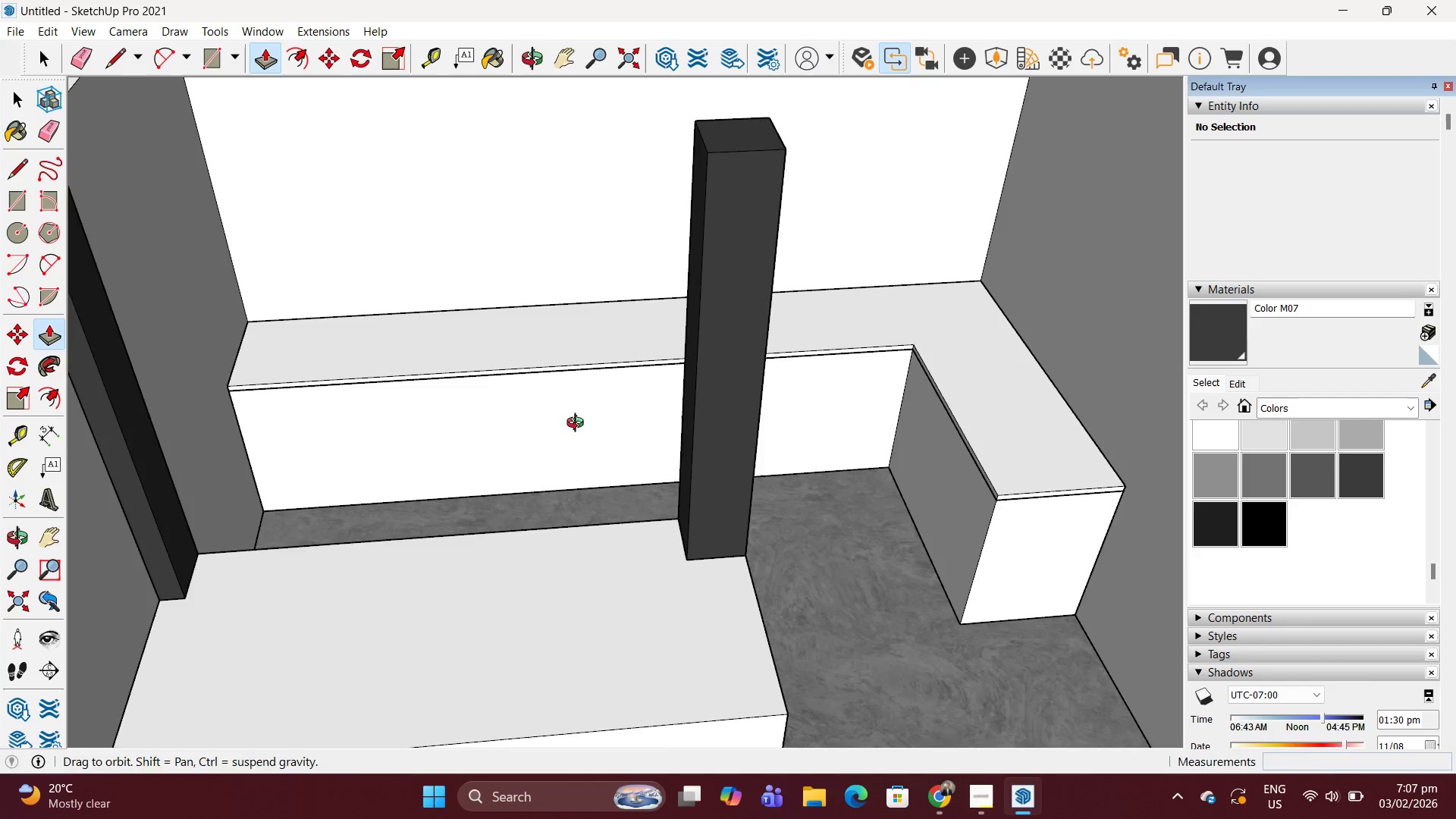 
key(Escape)
 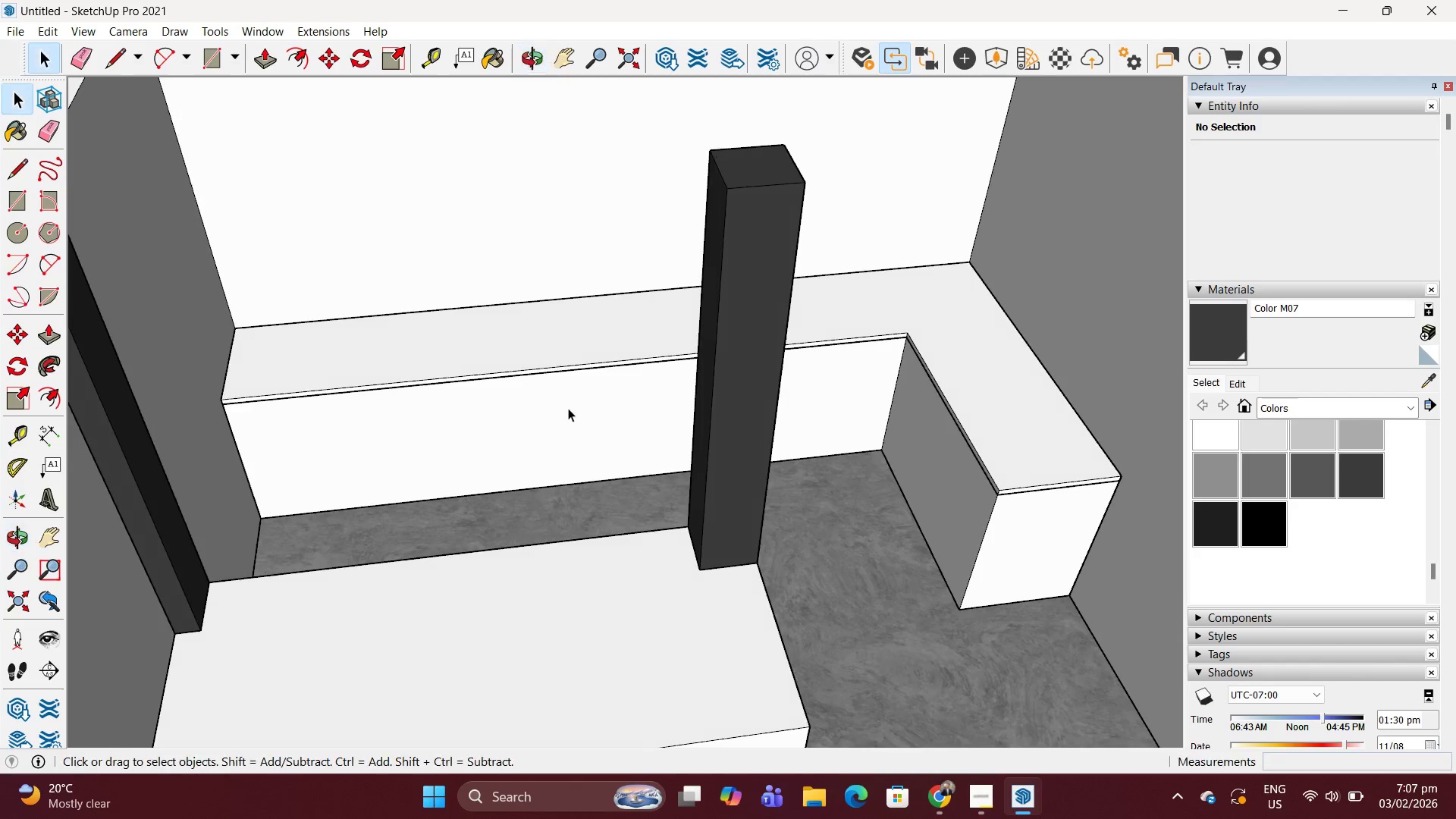 
left_click([568, 408])
 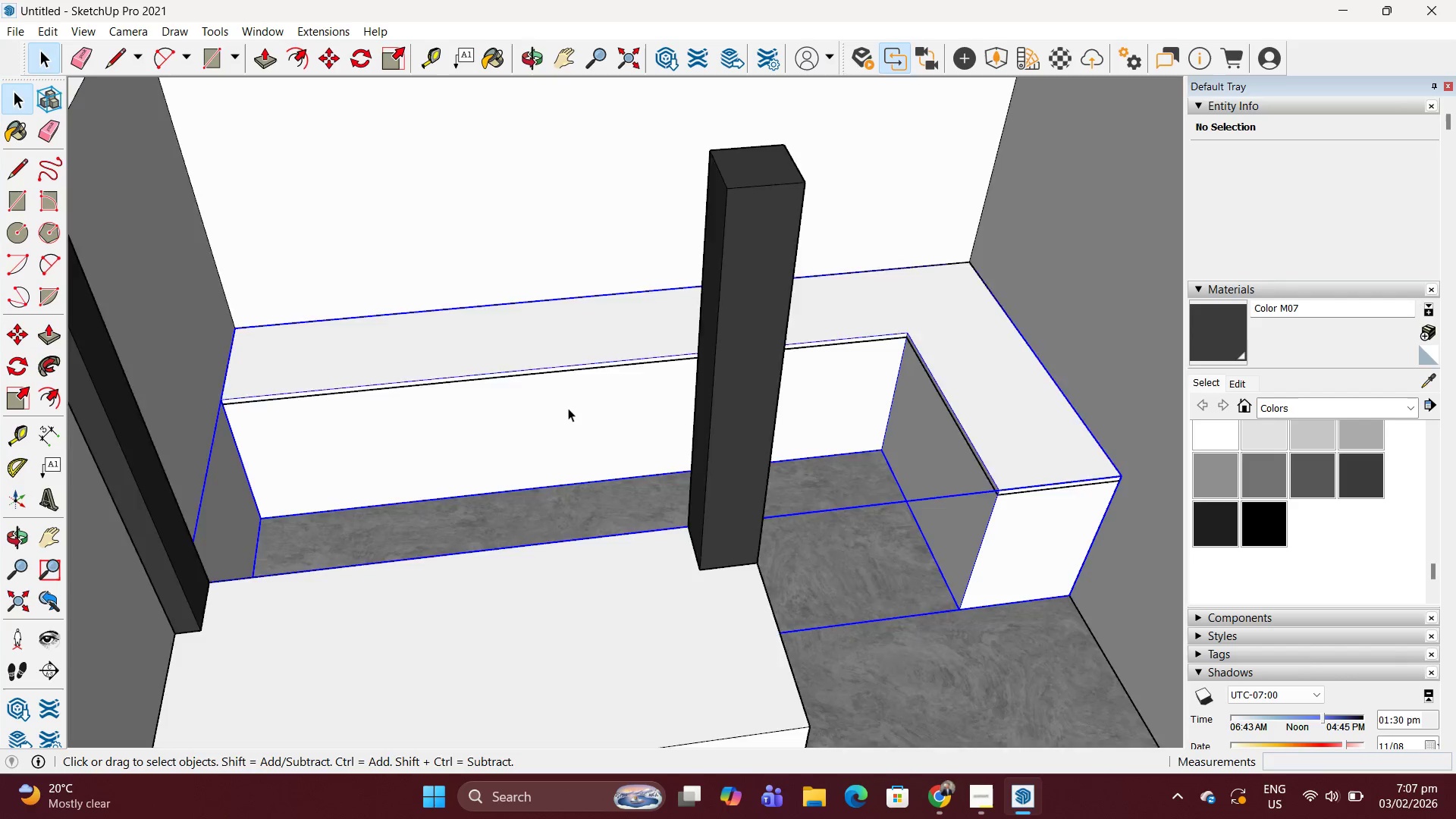 
double_click([568, 408])
 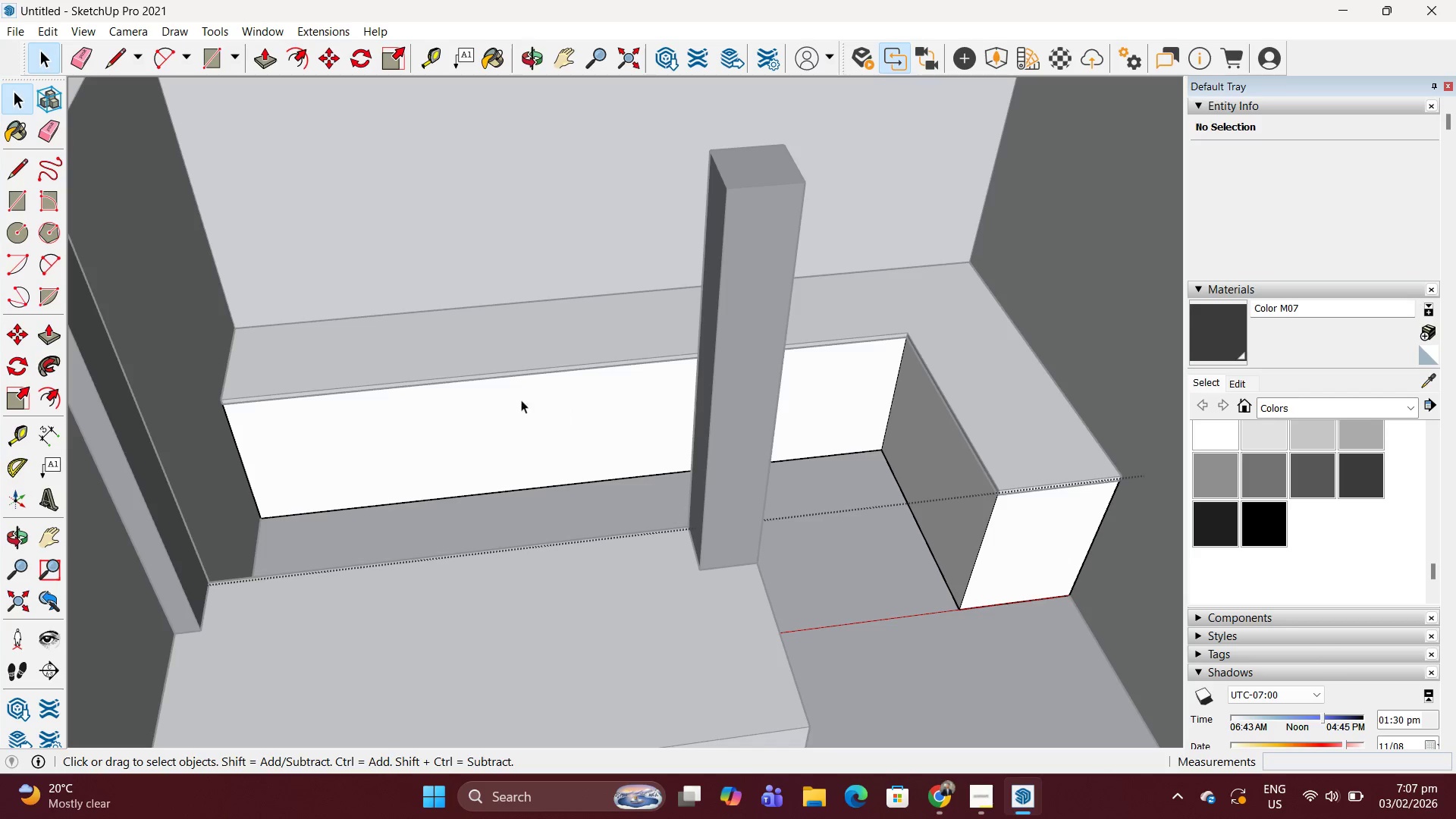 
key(O)
 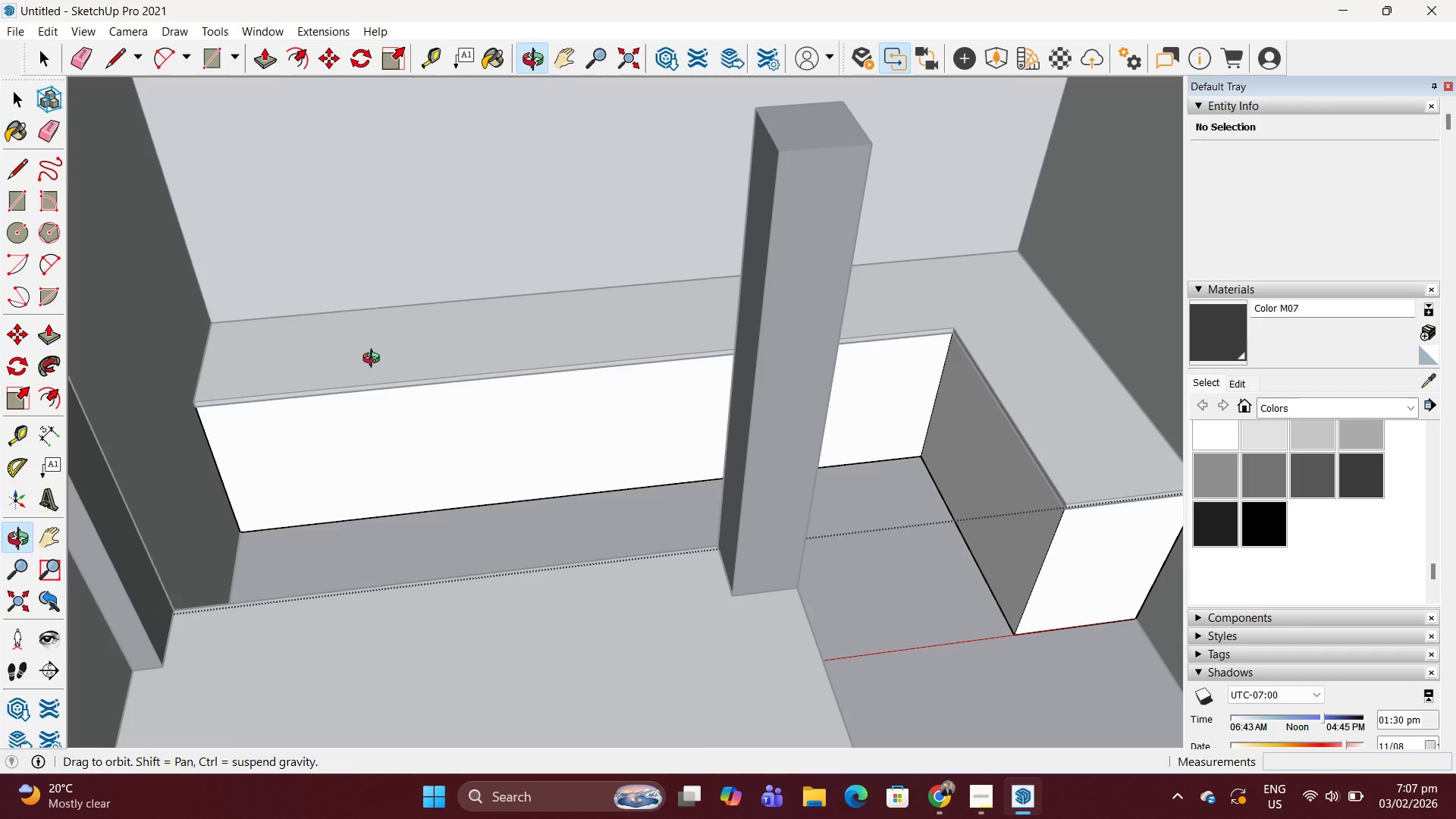 
scroll: coordinate [463, 381], scroll_direction: up, amount: 1.0
 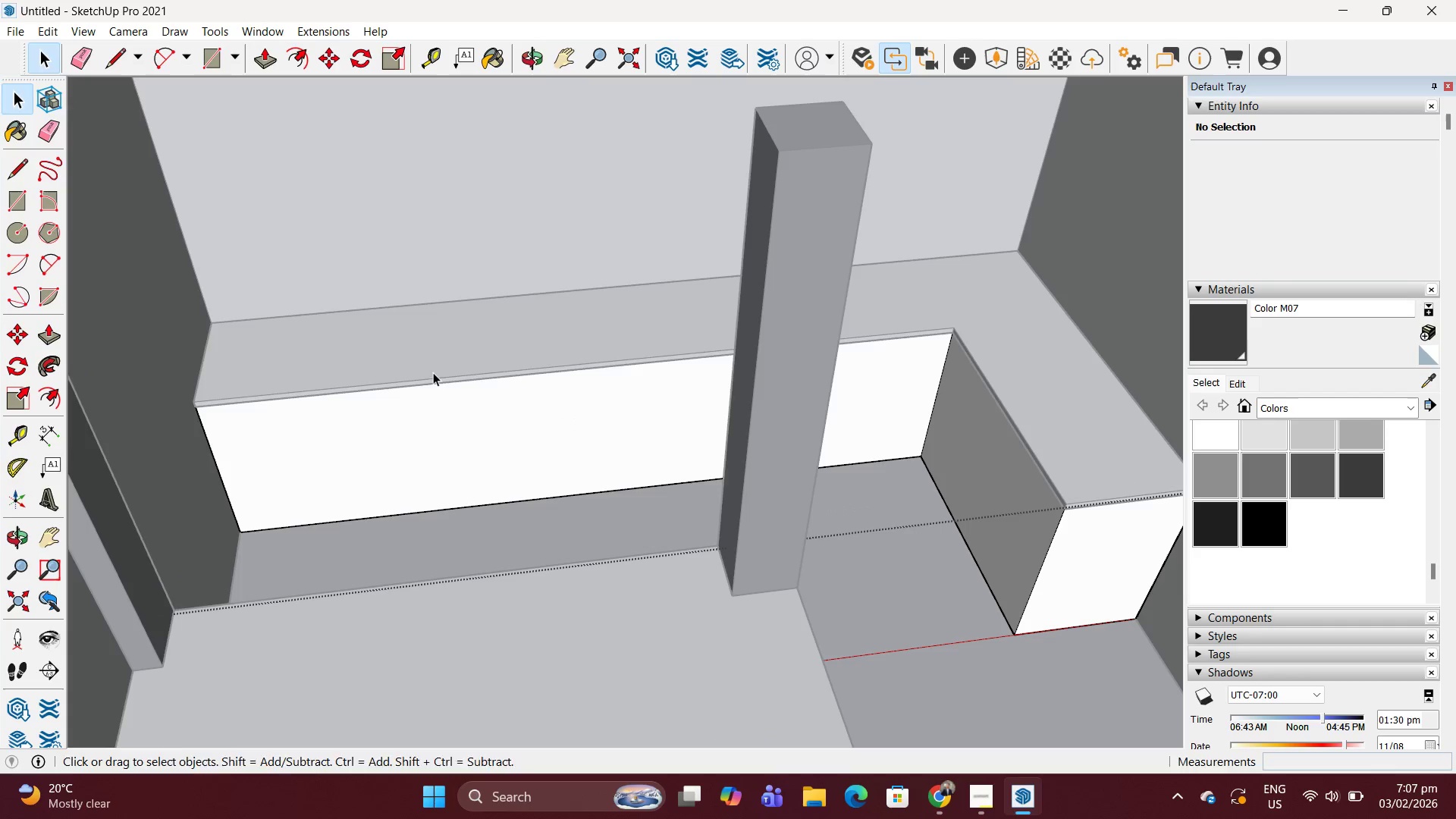 
key(P)
 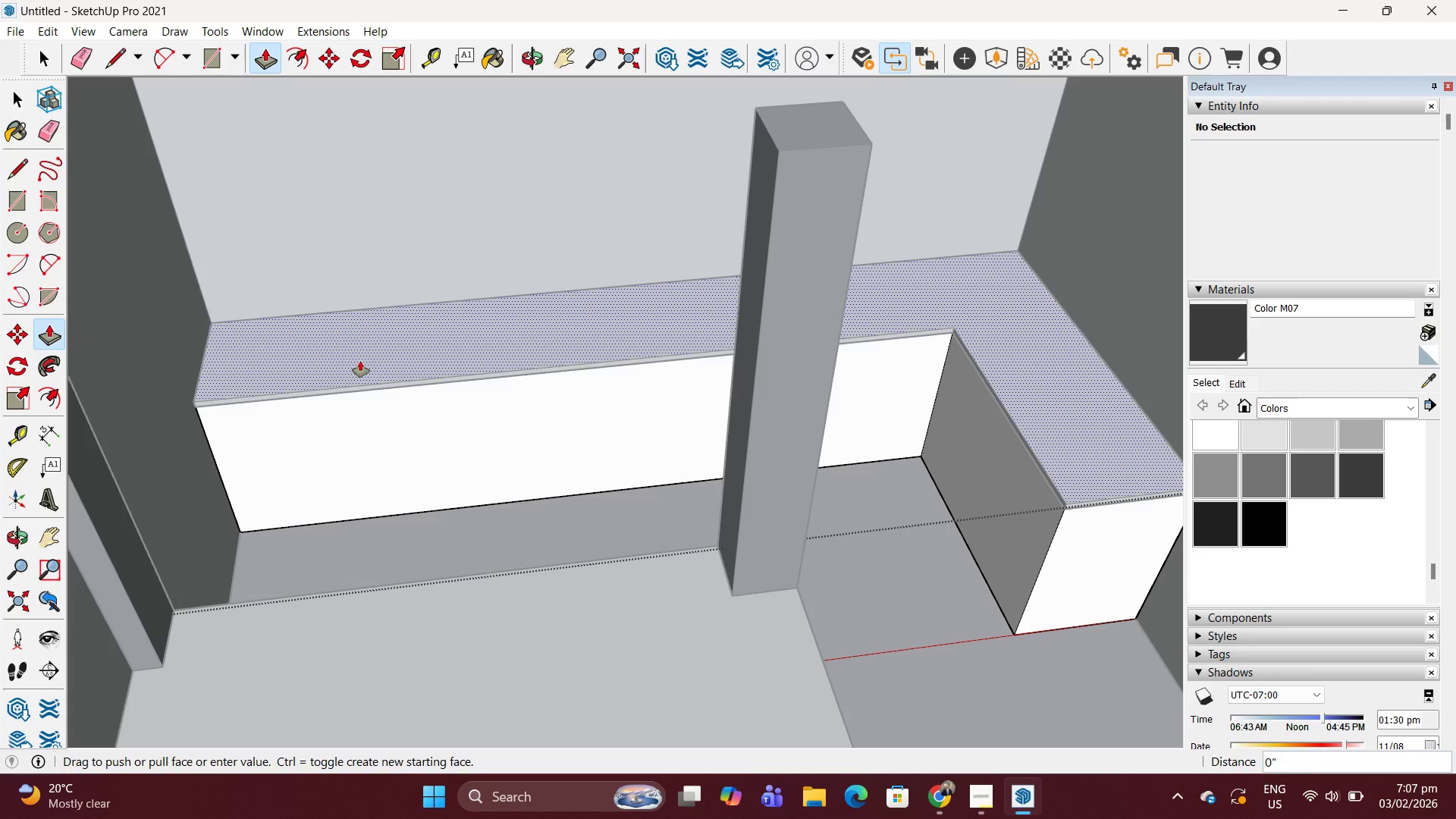 
left_click([360, 361])
 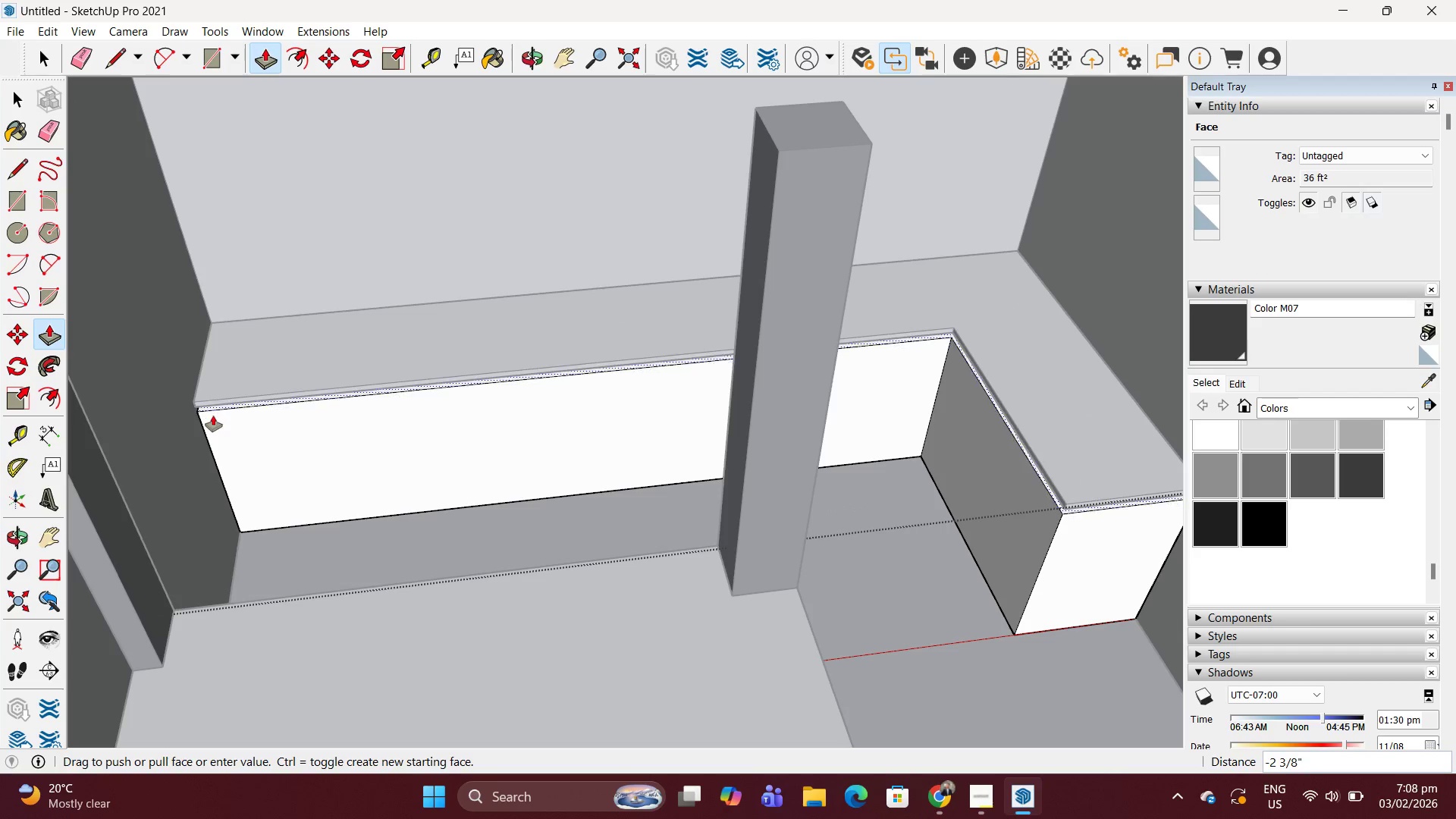 
left_click([199, 409])
 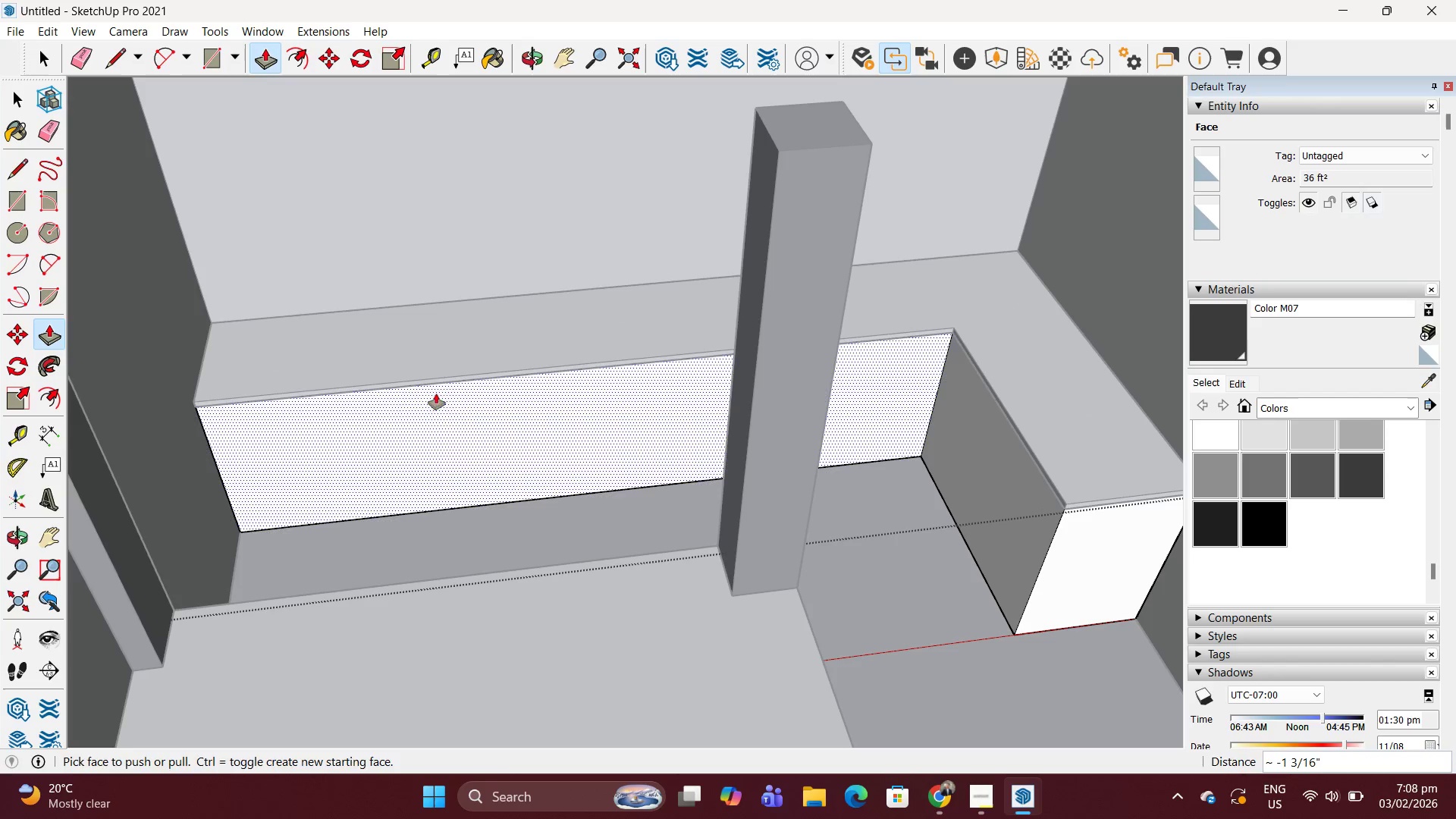 
key(Space)
 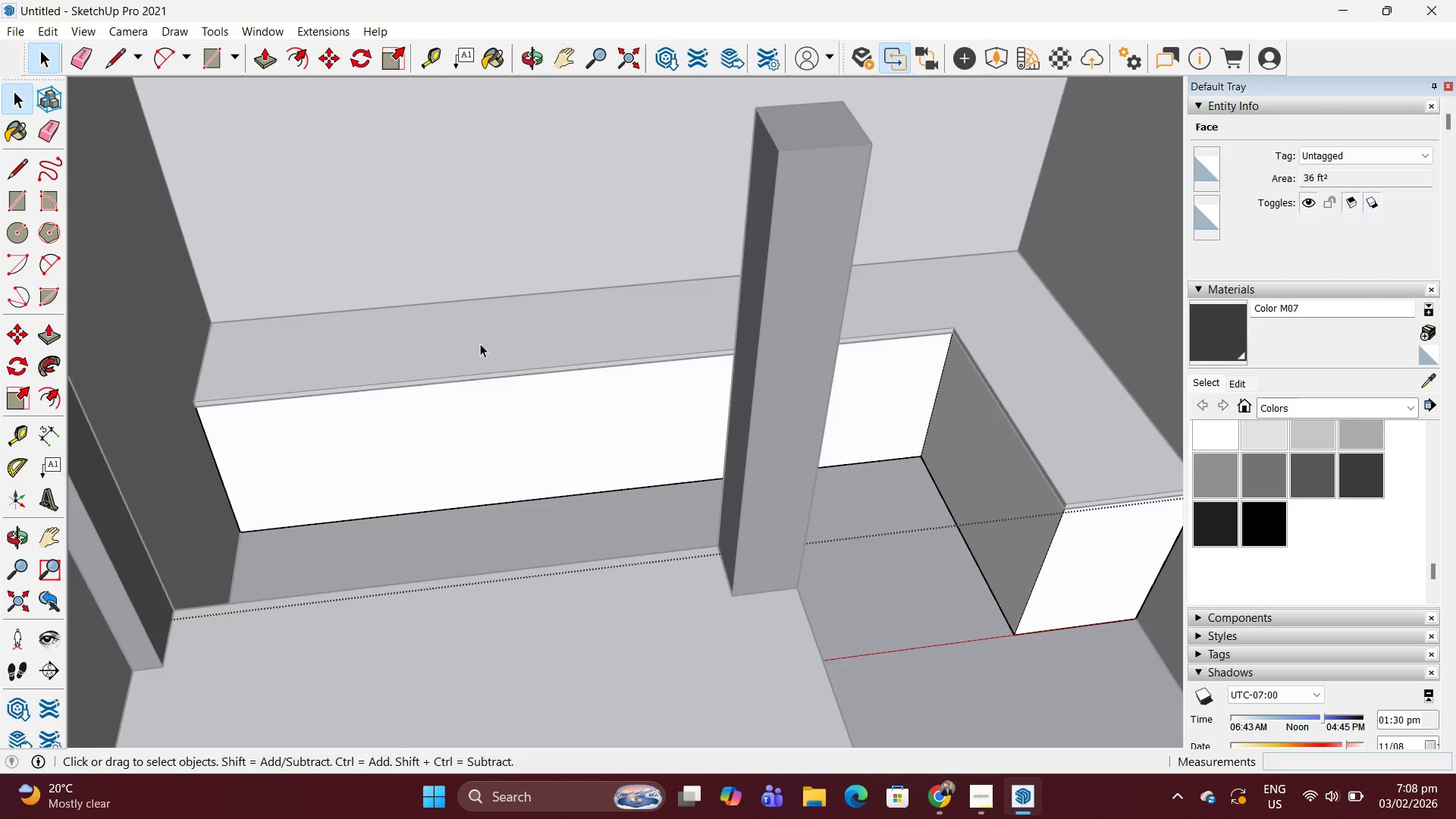 
key(Escape)
 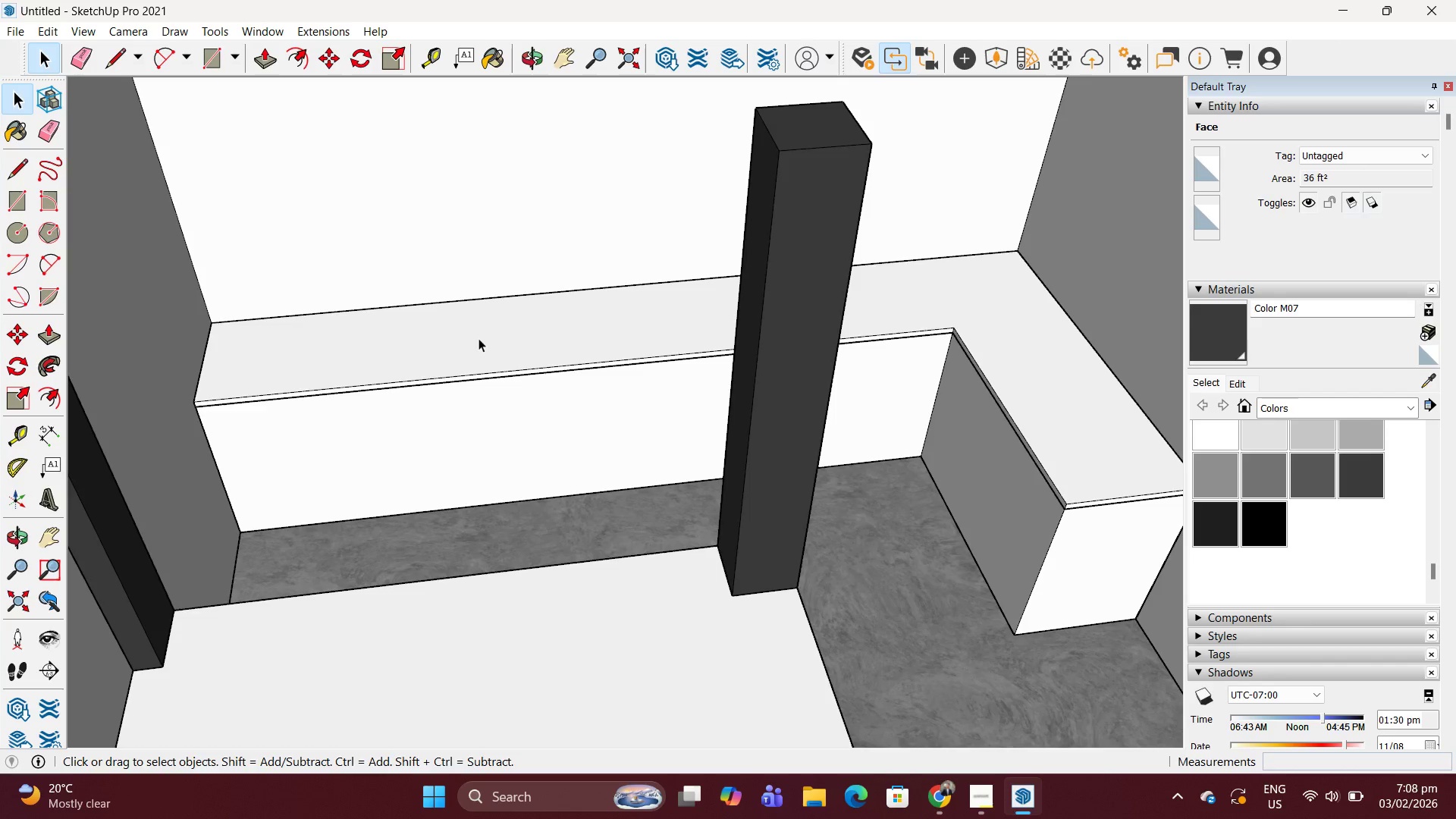 
key(Escape)
 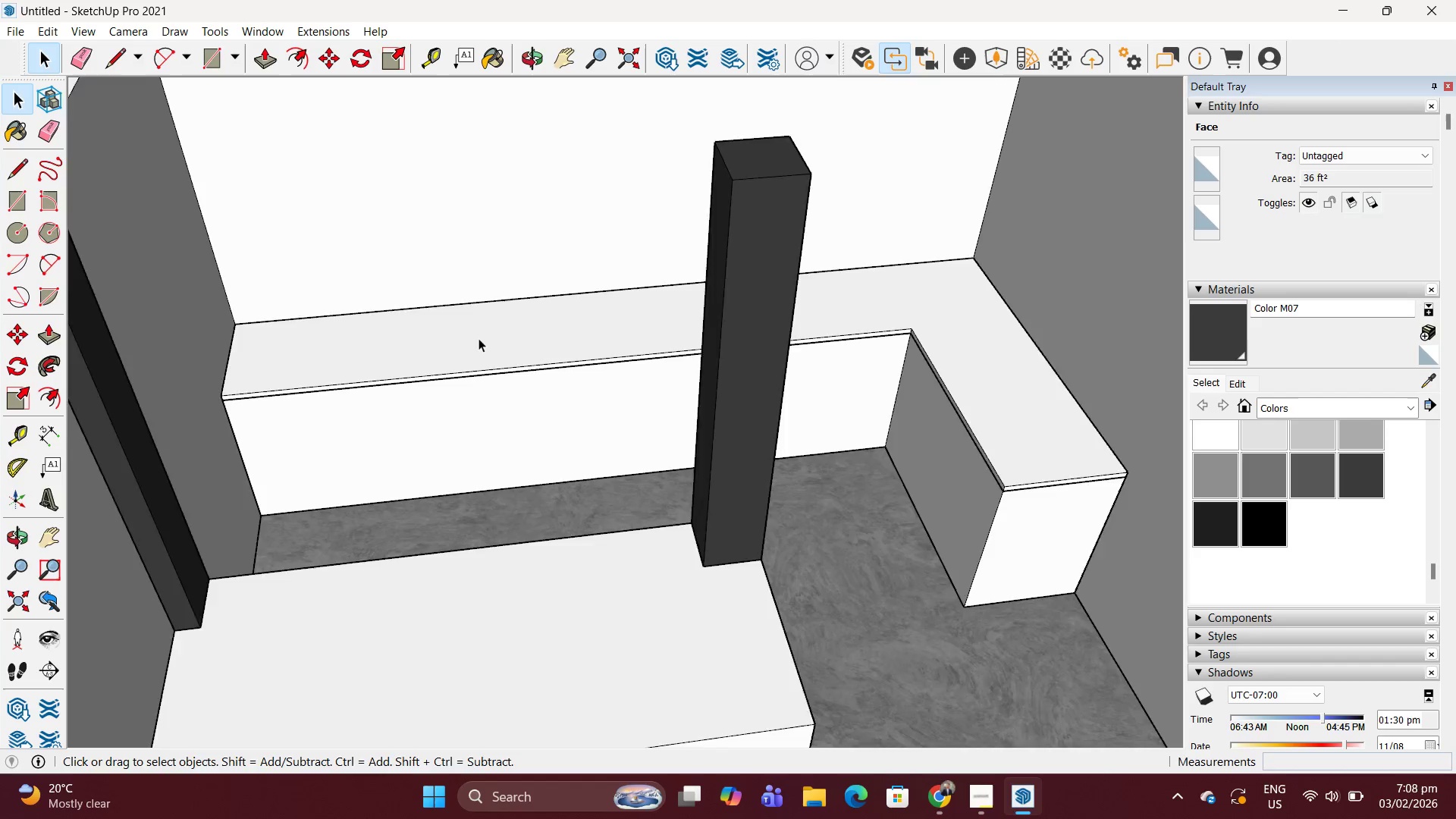 
key(Escape)
 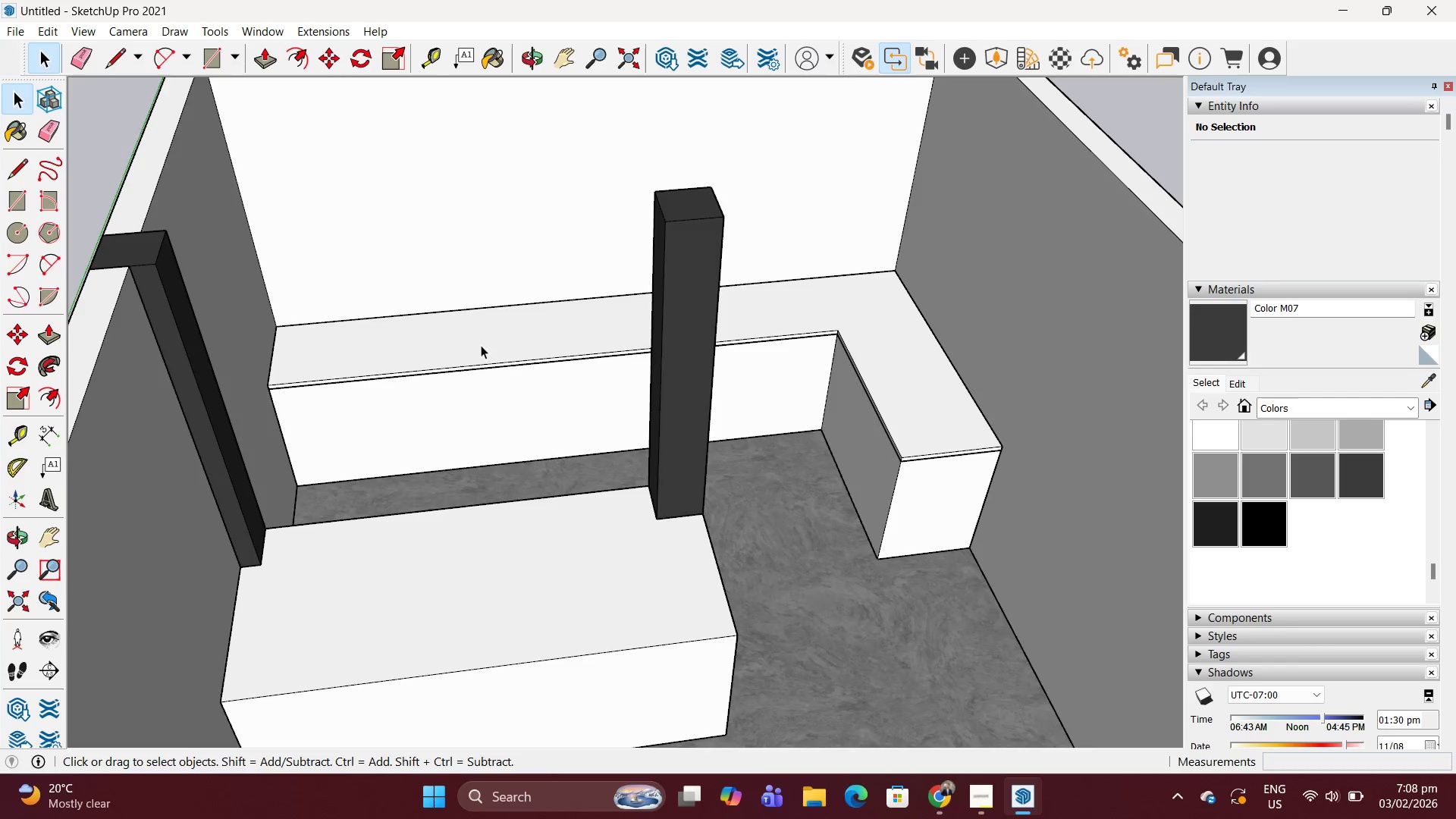 
key(Escape)
 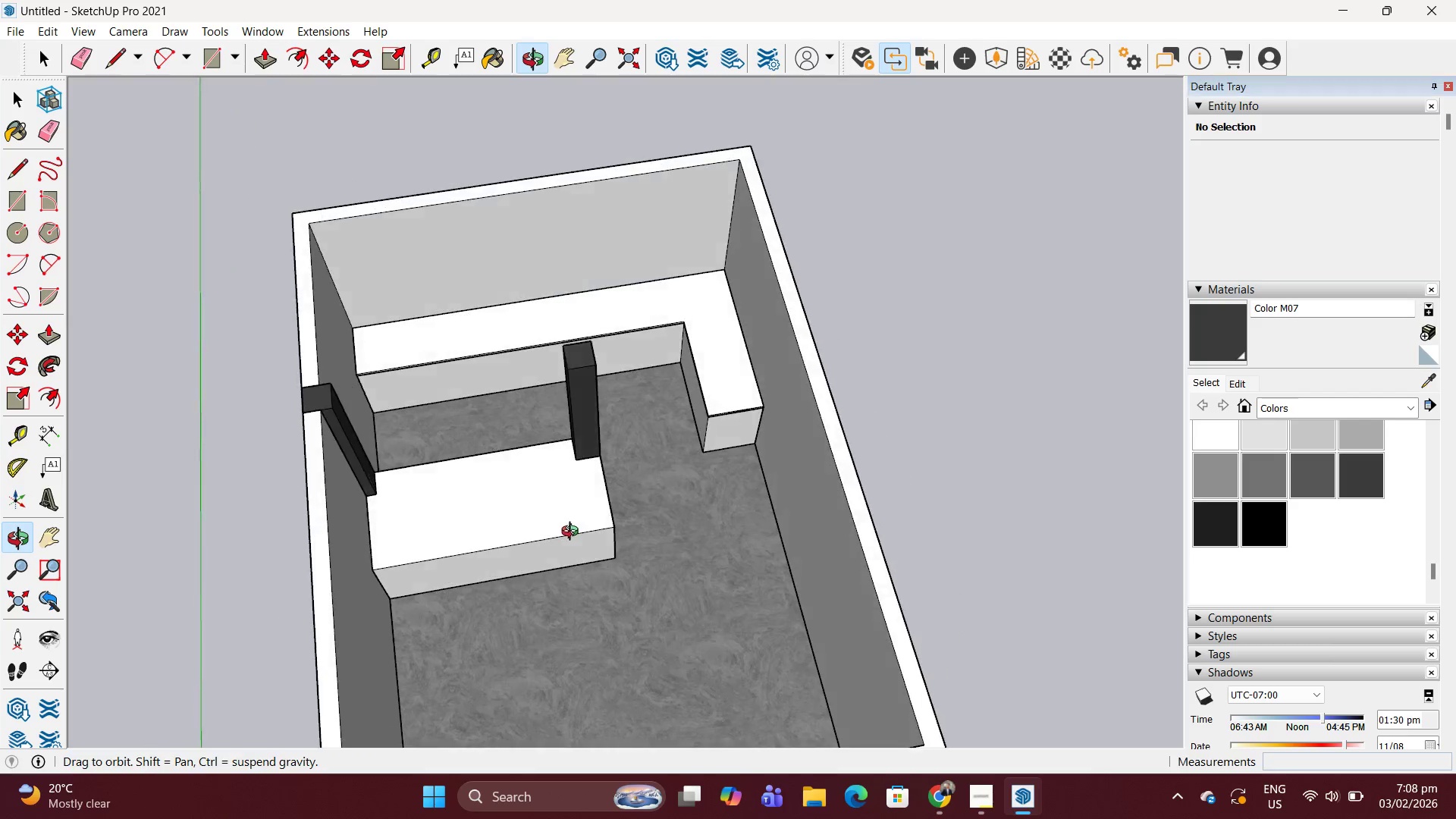 
scroll: coordinate [482, 347], scroll_direction: down, amount: 9.0
 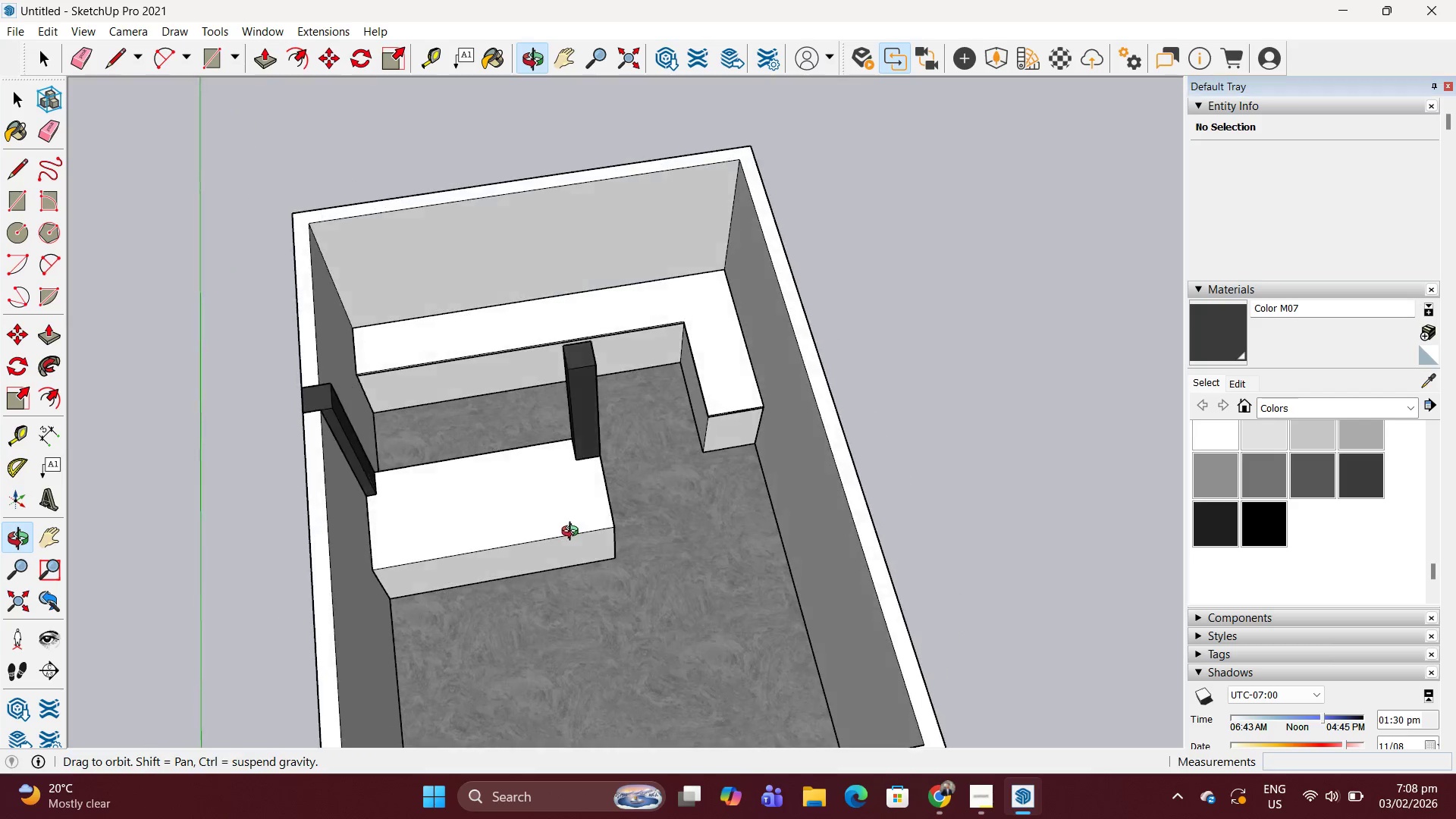 
scroll: coordinate [687, 384], scroll_direction: up, amount: 8.0
 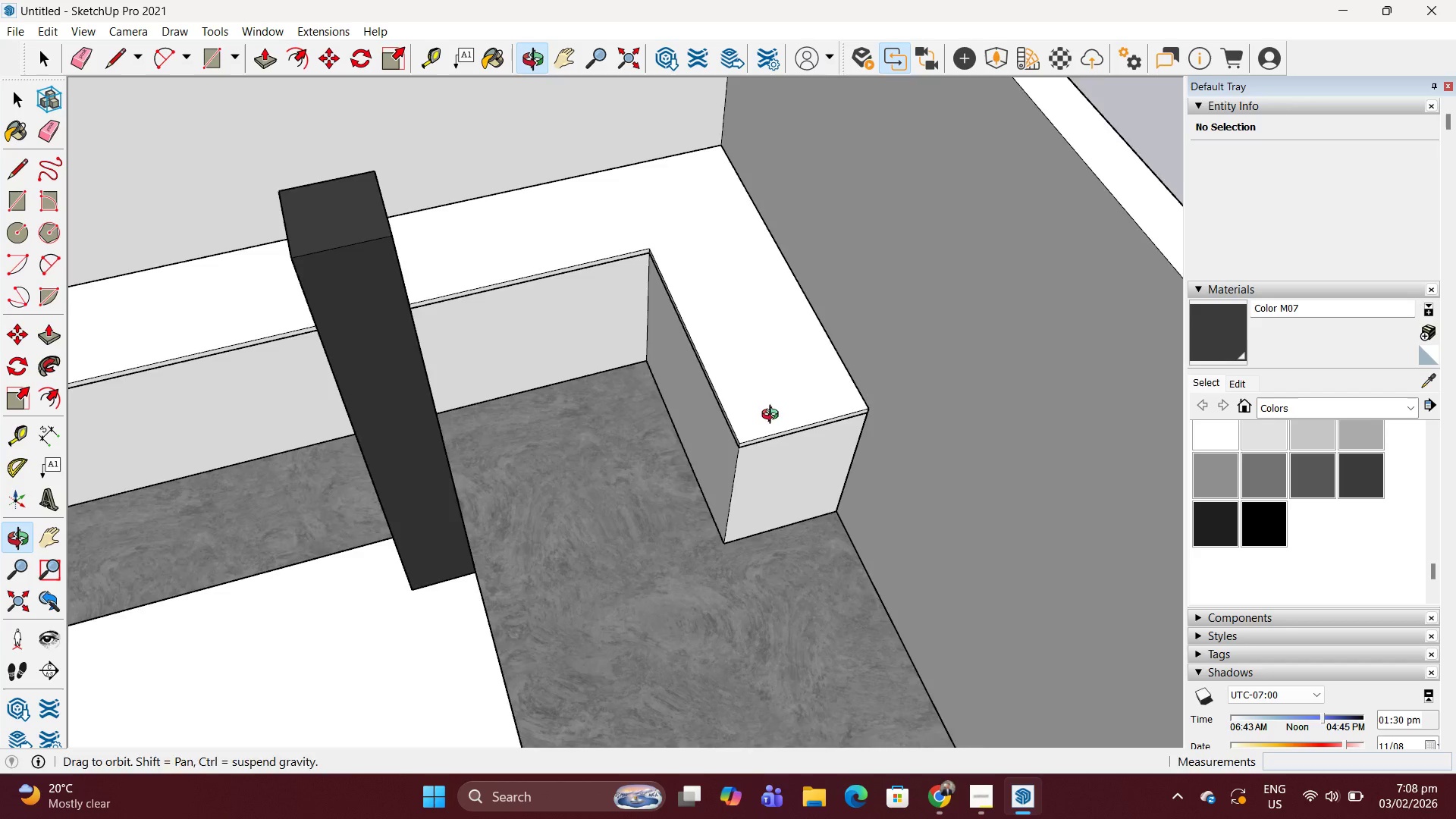 
key(T)
 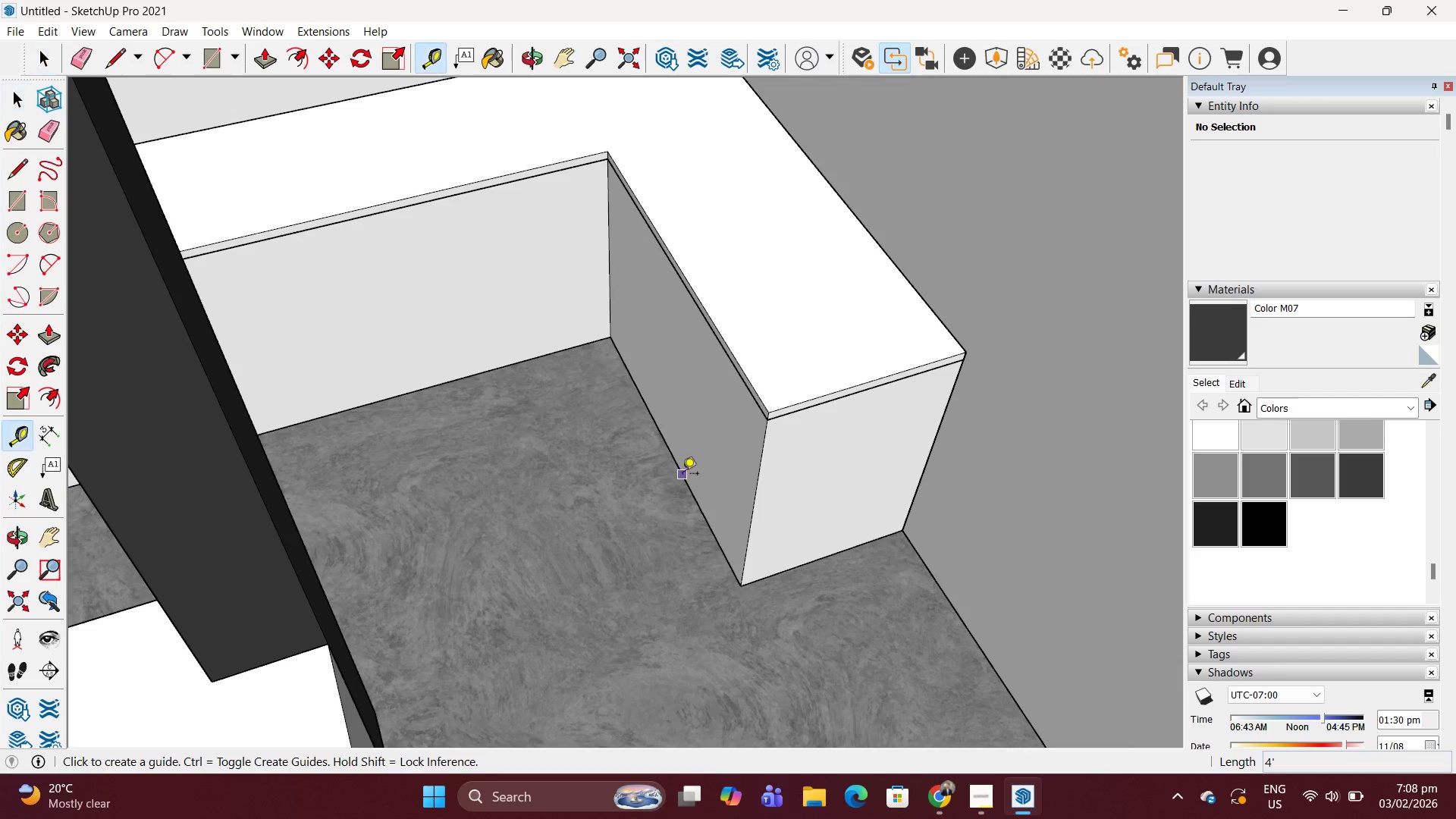 
scroll: coordinate [672, 485], scroll_direction: up, amount: 4.0
 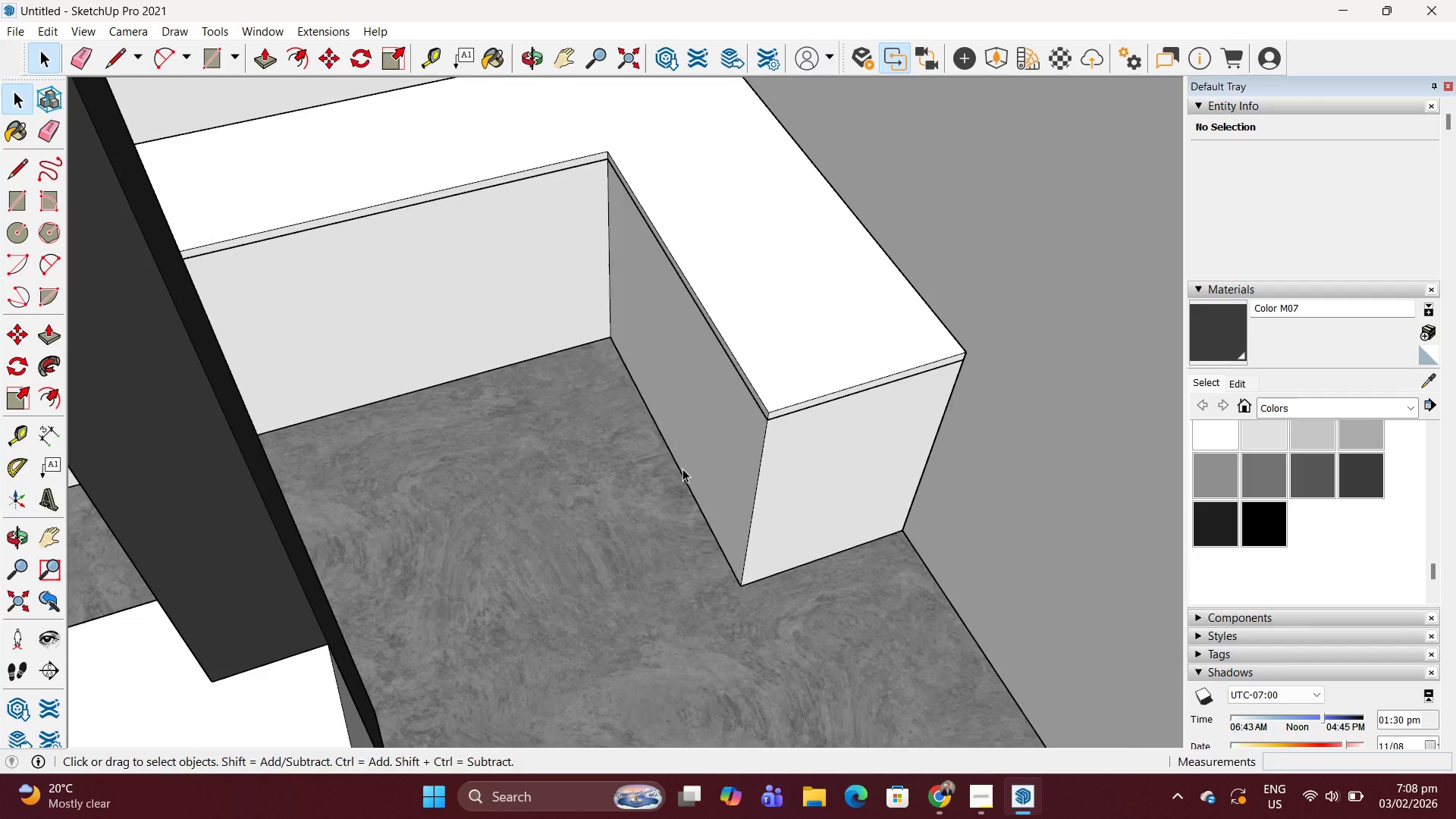 
left_click([682, 475])
 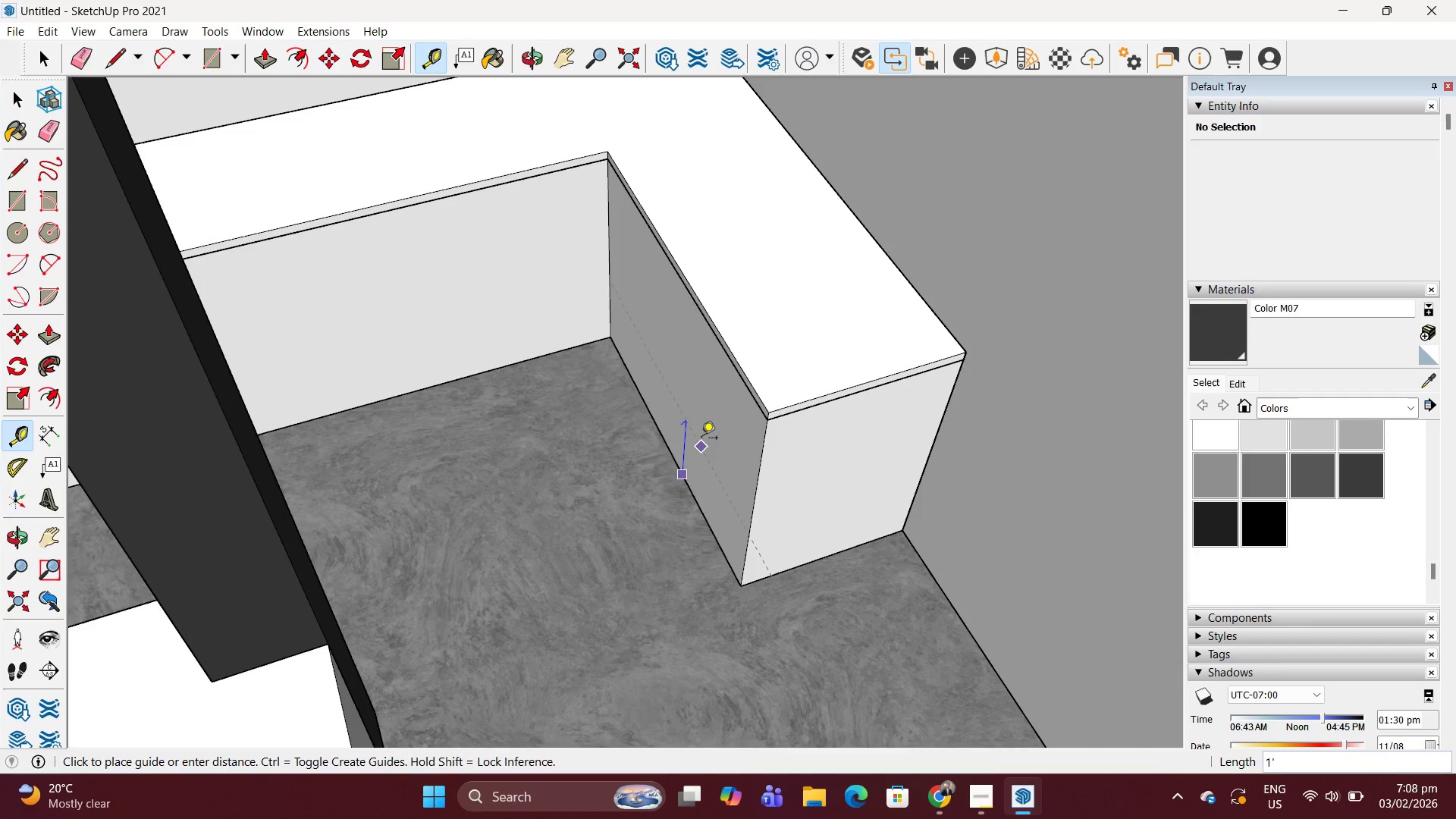 
type(100)
 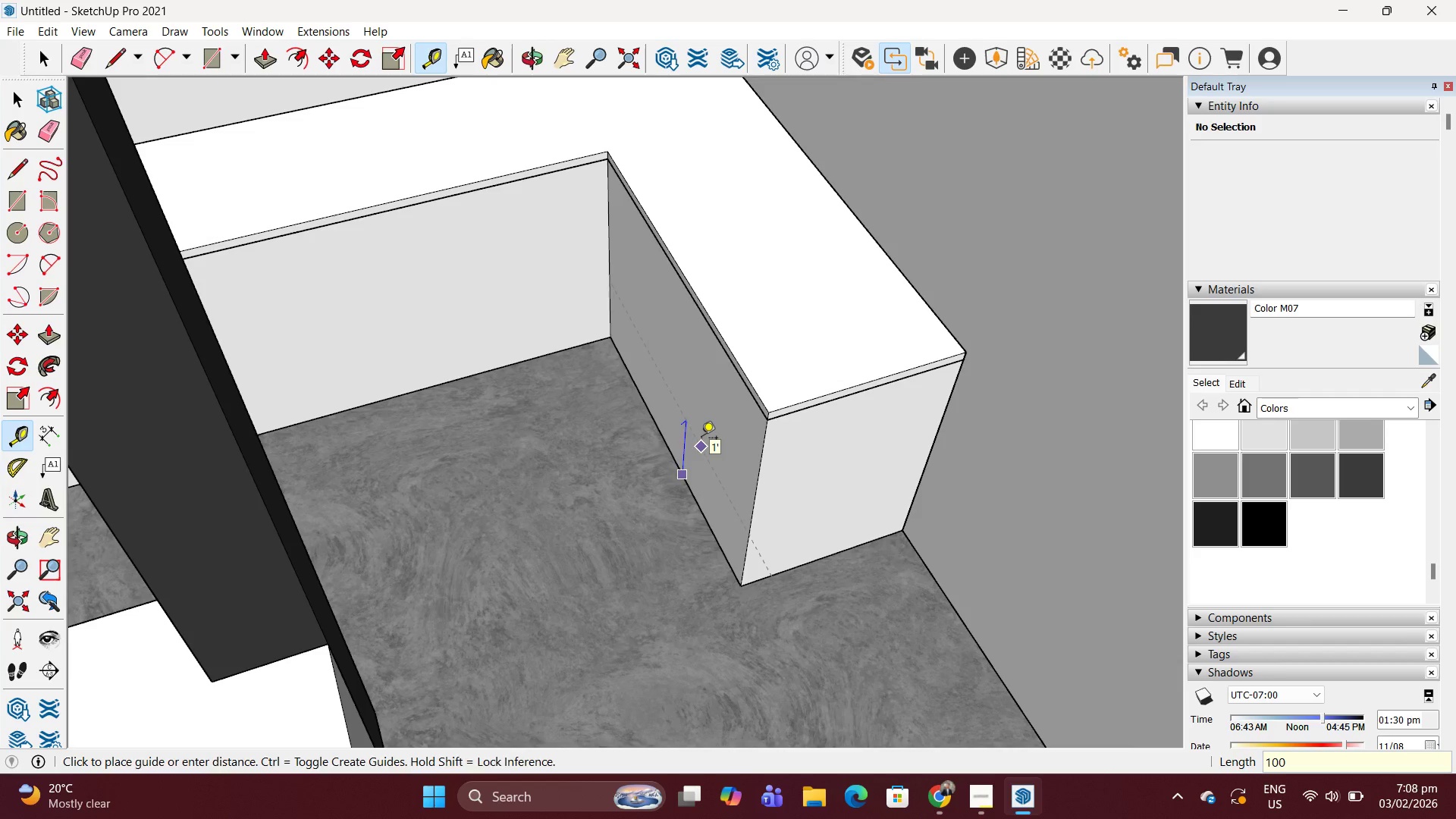 
key(Enter)
 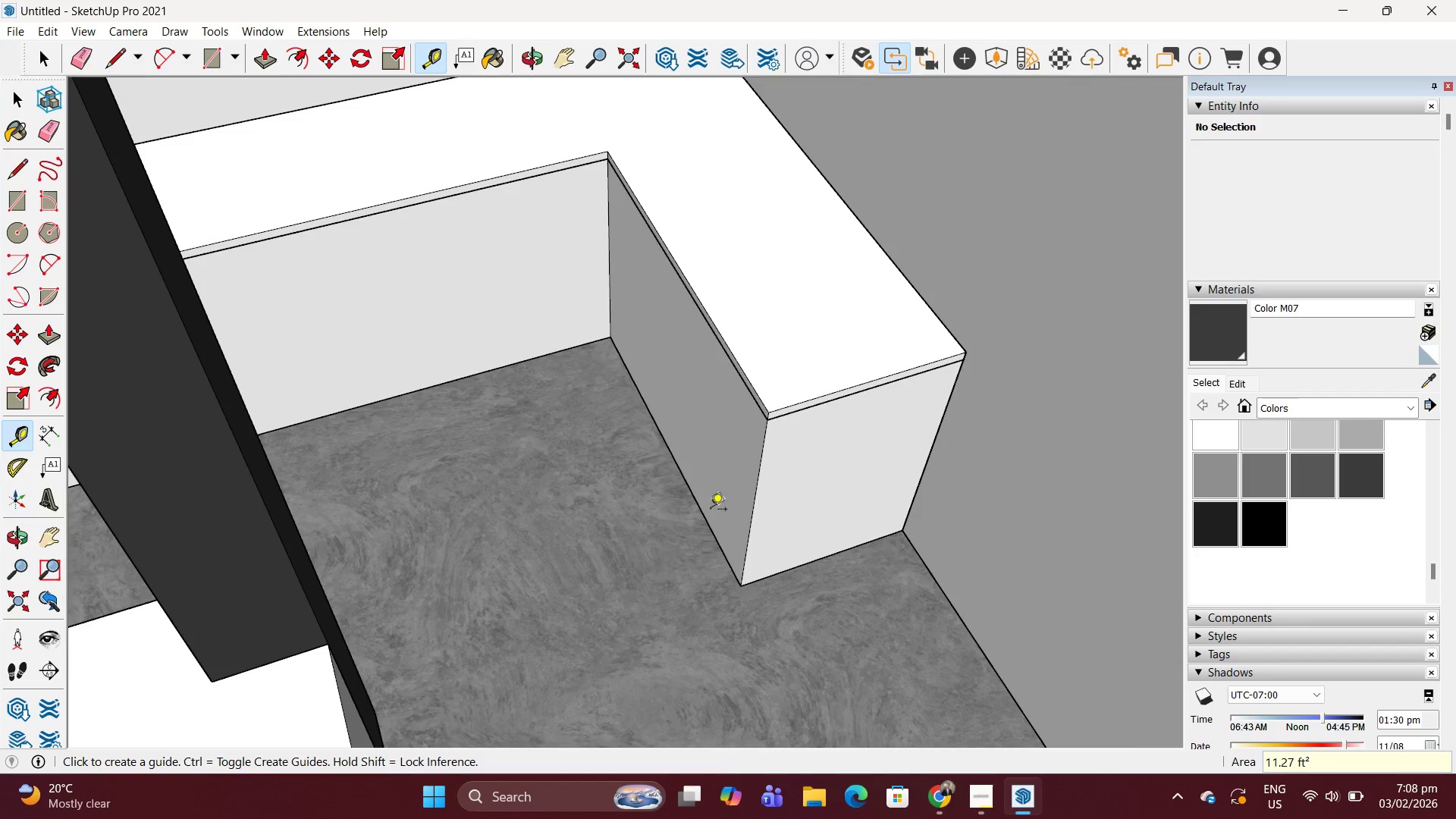 
left_click([709, 513])
 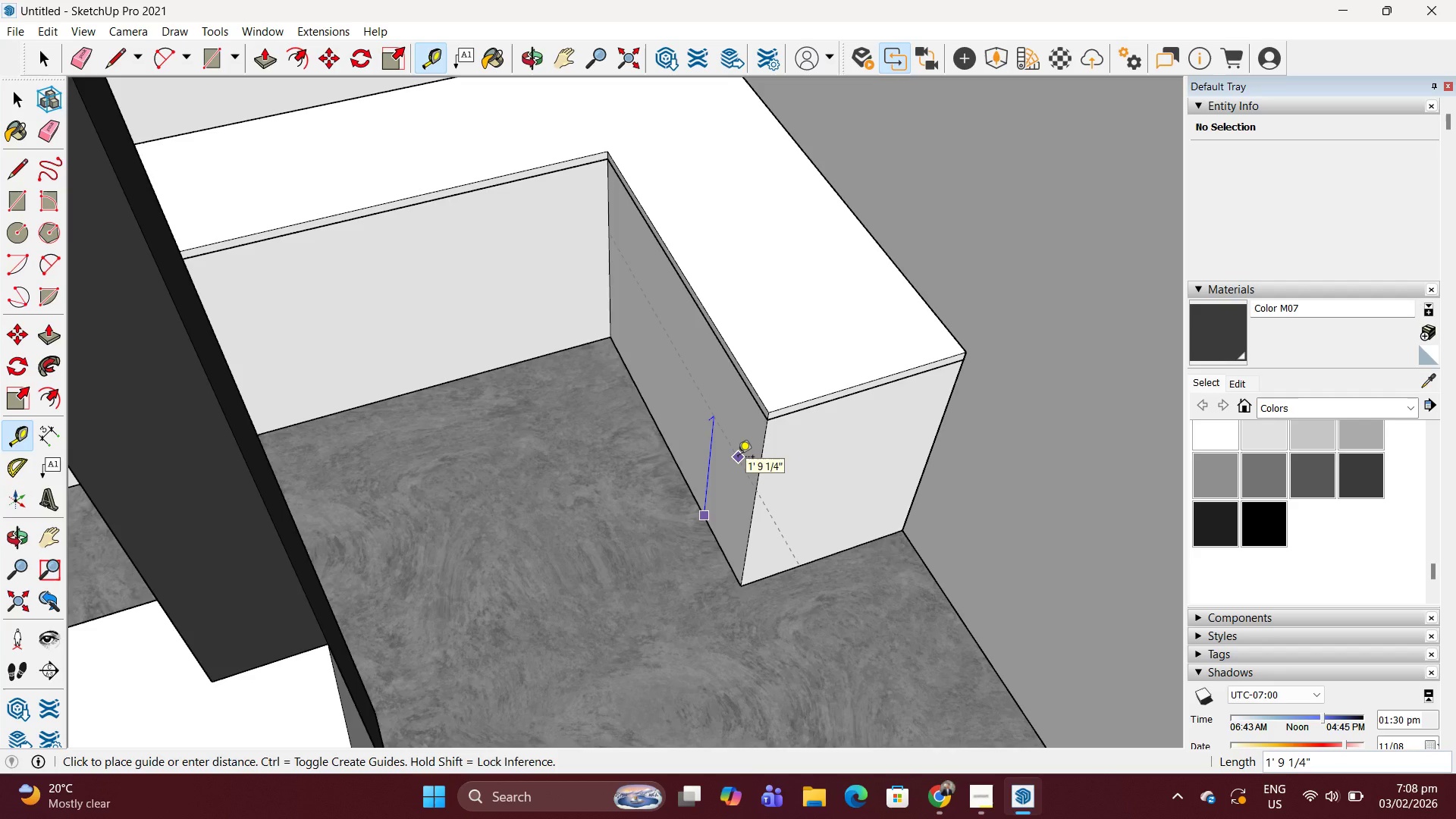 
wait(7.56)
 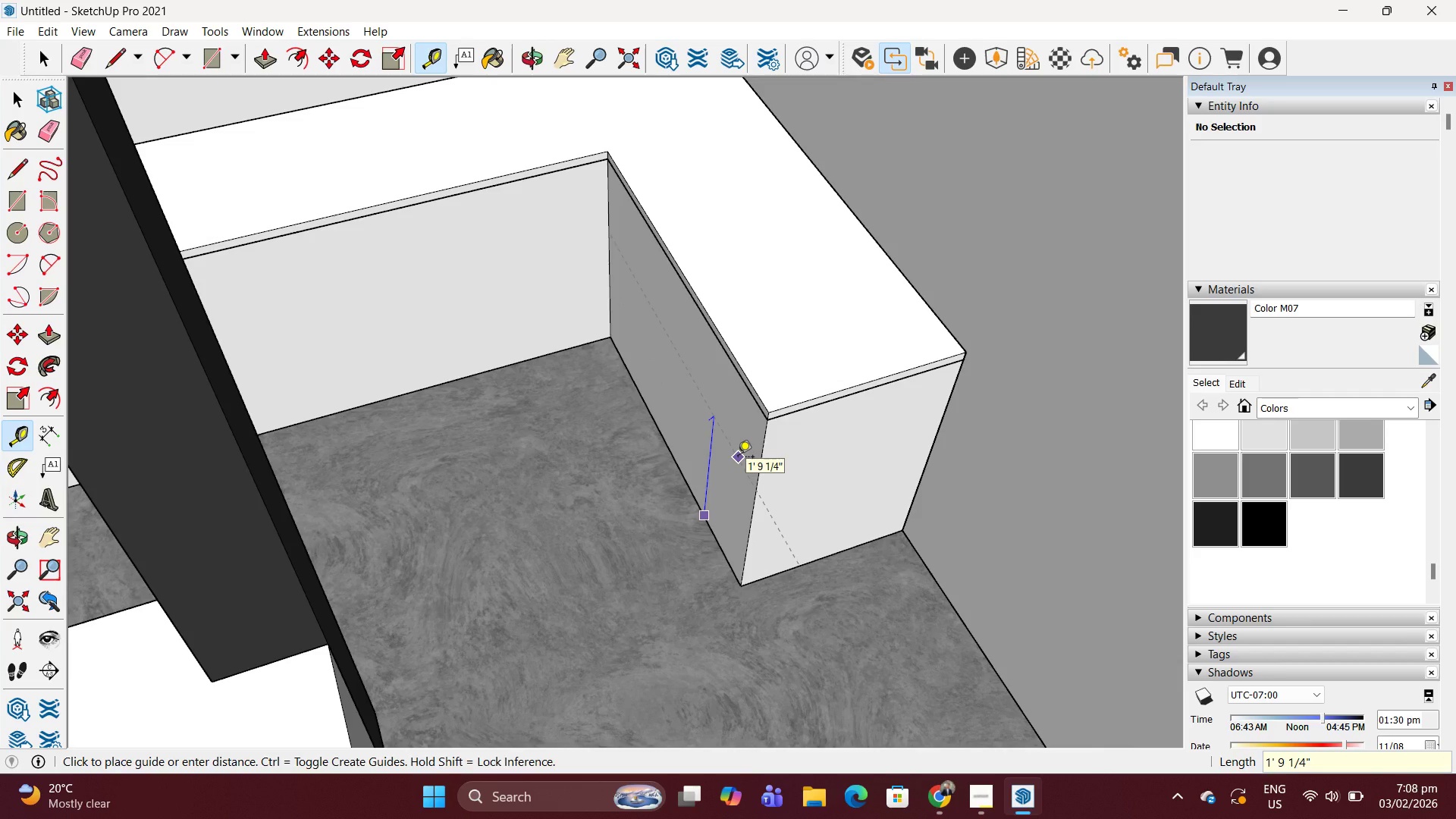 
key(4)
 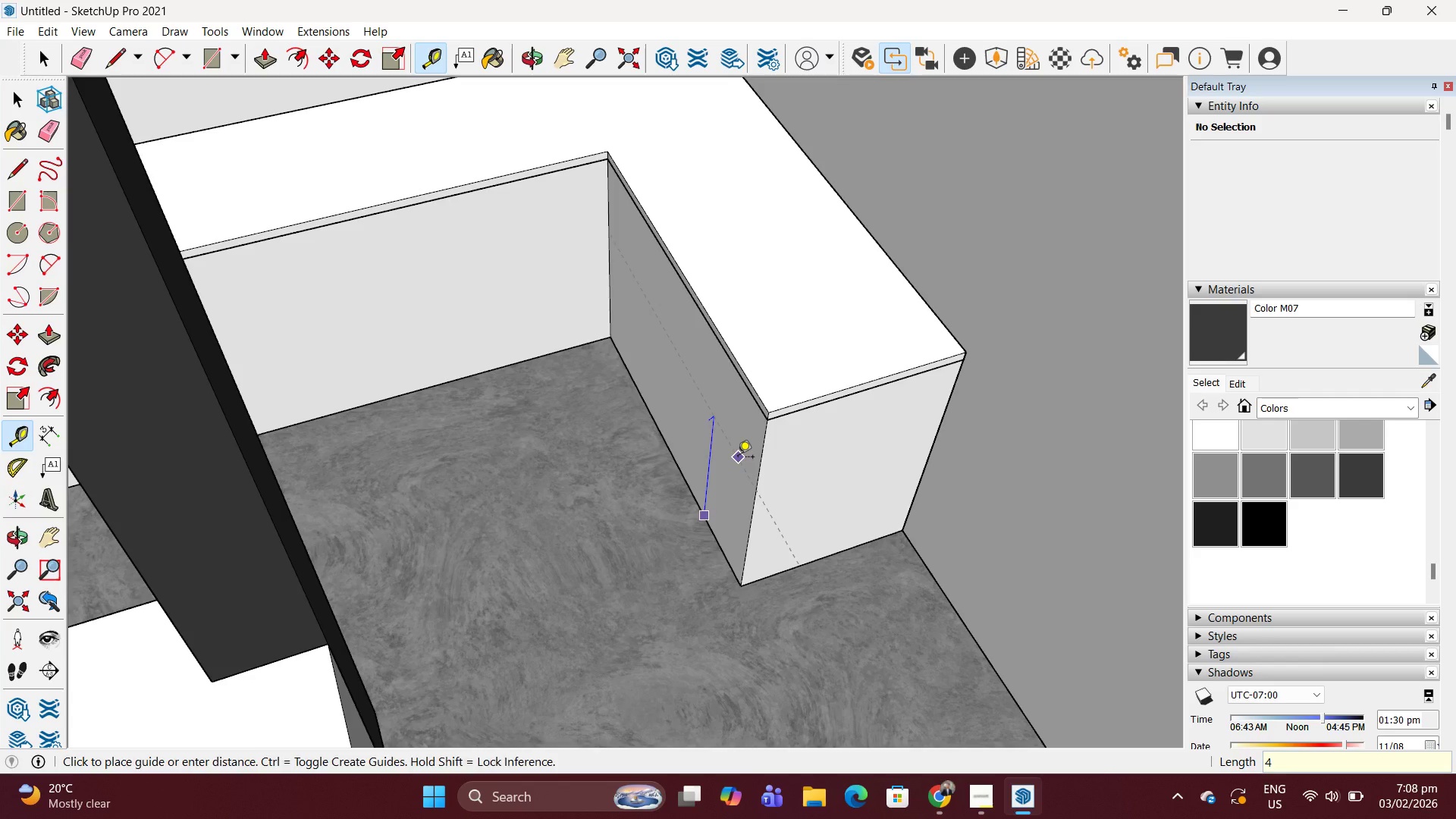 
key(Enter)
 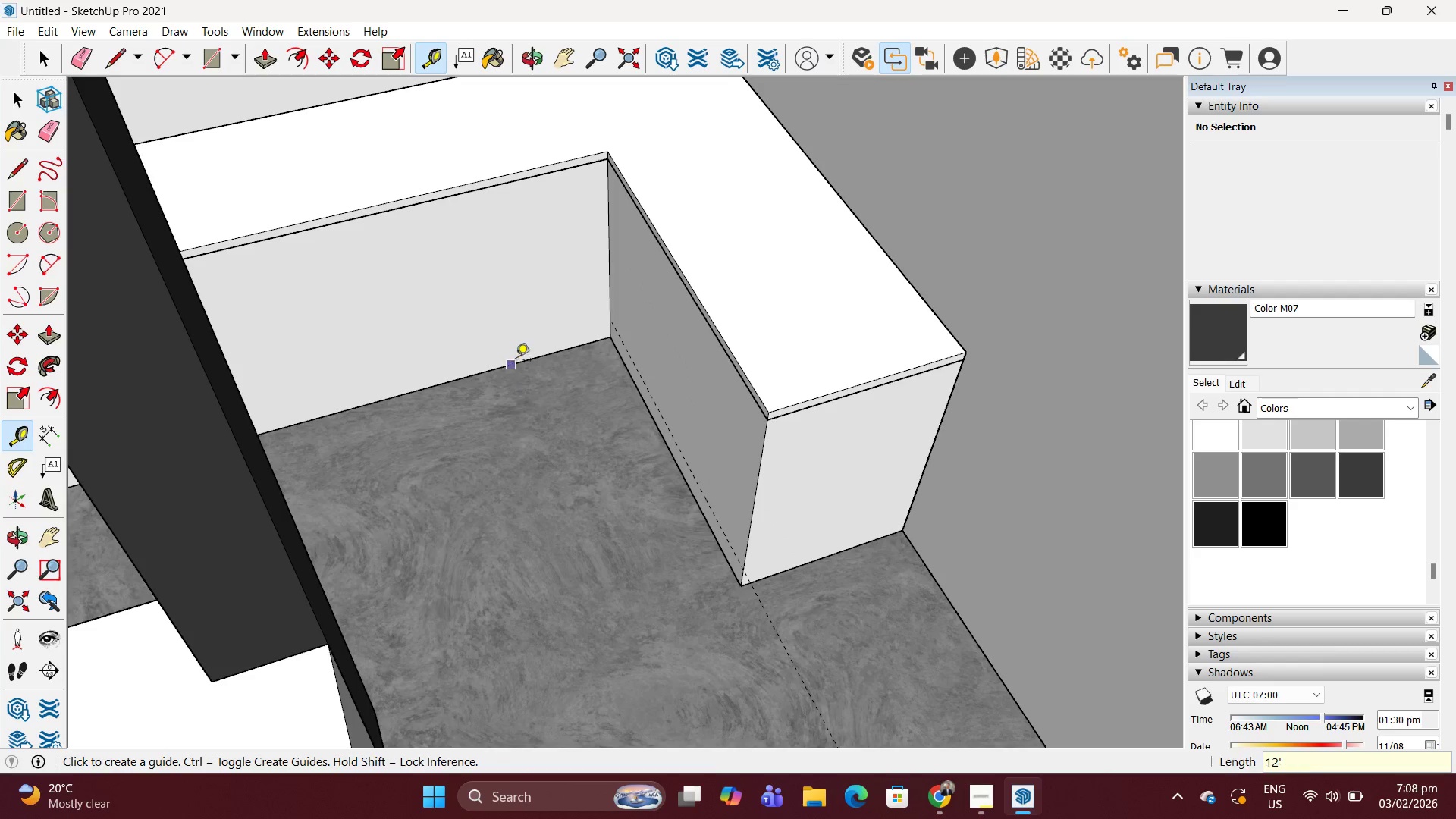 
left_click([516, 360])
 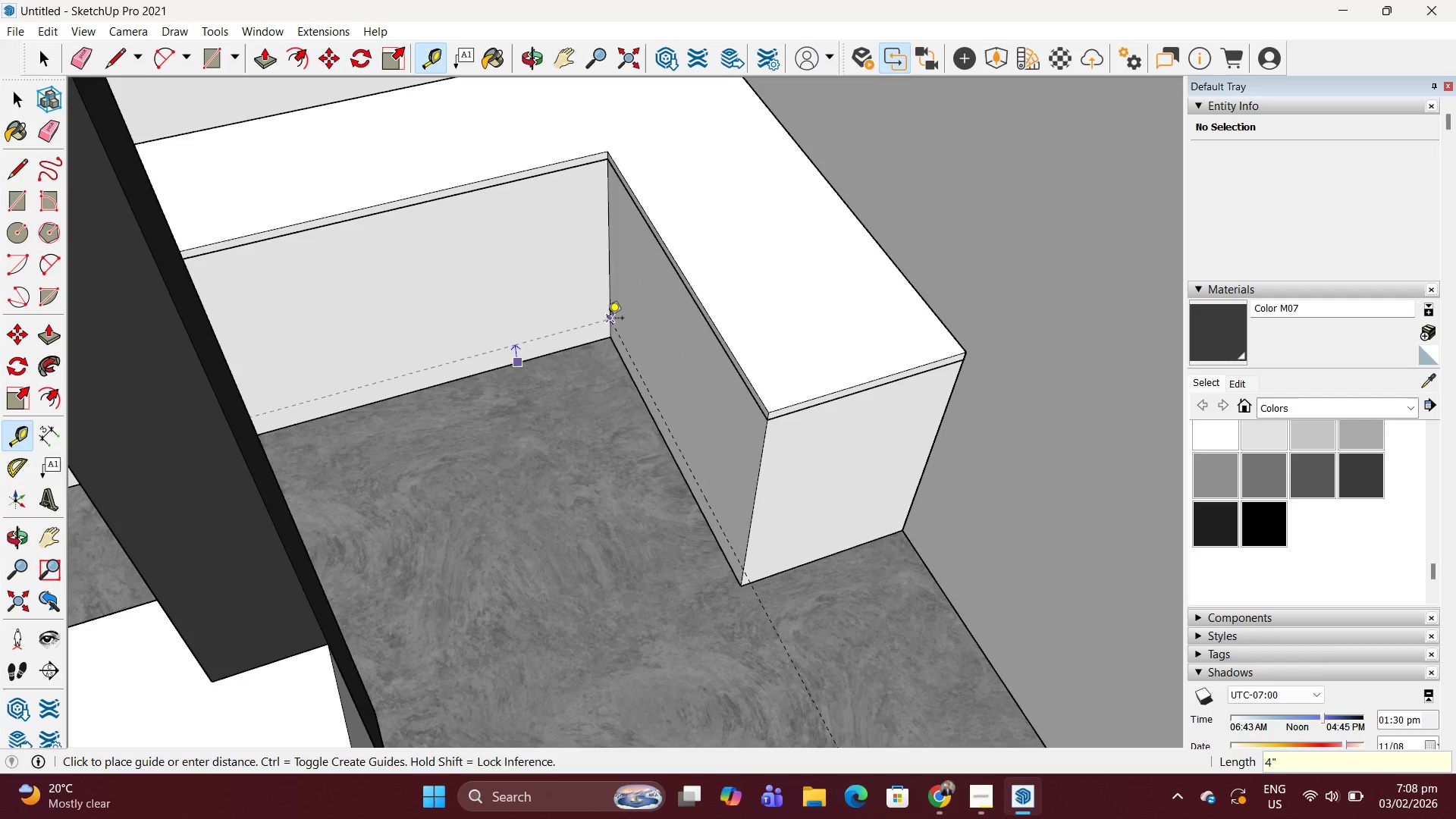 
left_click([607, 319])
 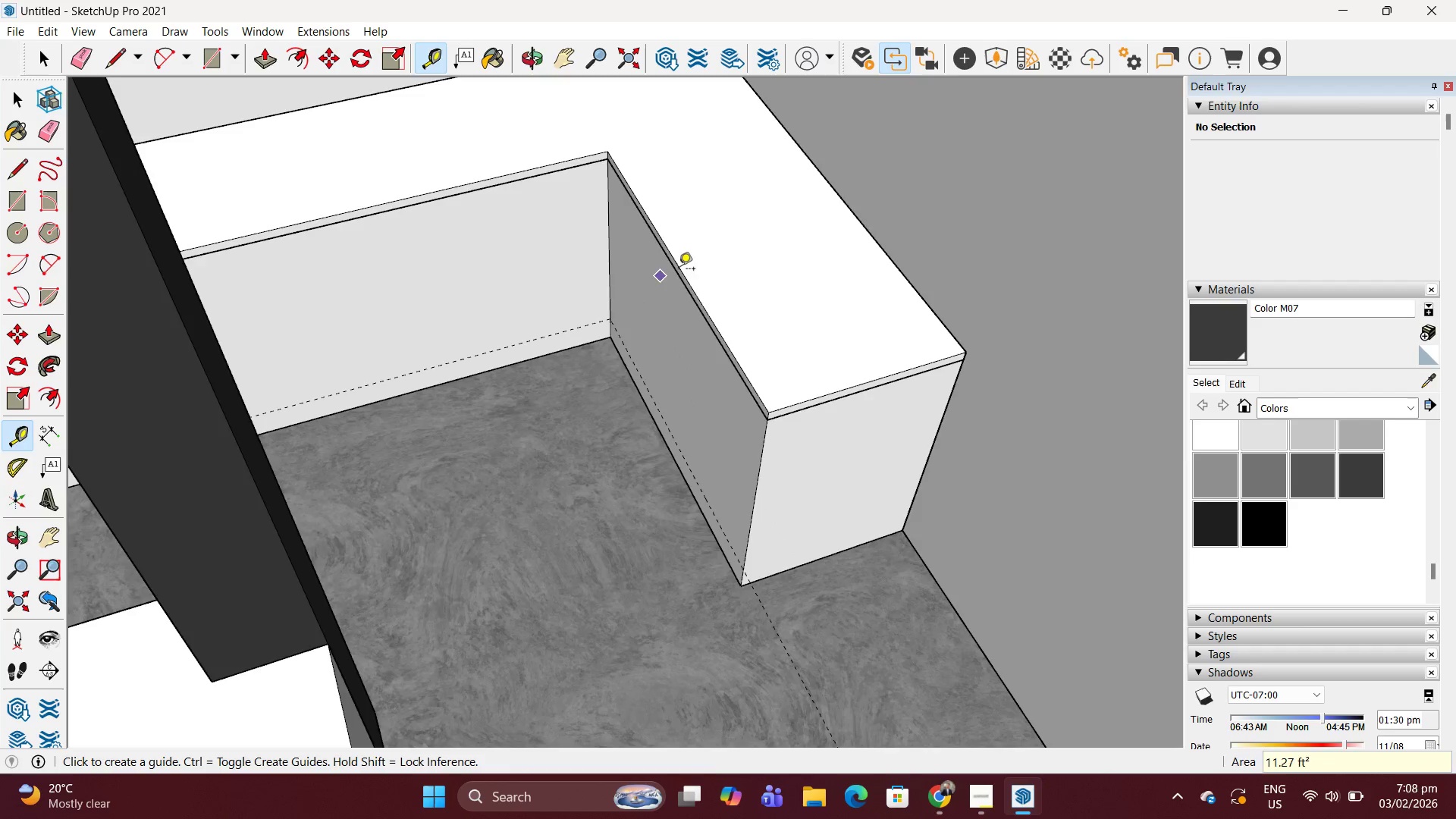 
scroll: coordinate [802, 391], scroll_direction: down, amount: 12.0
 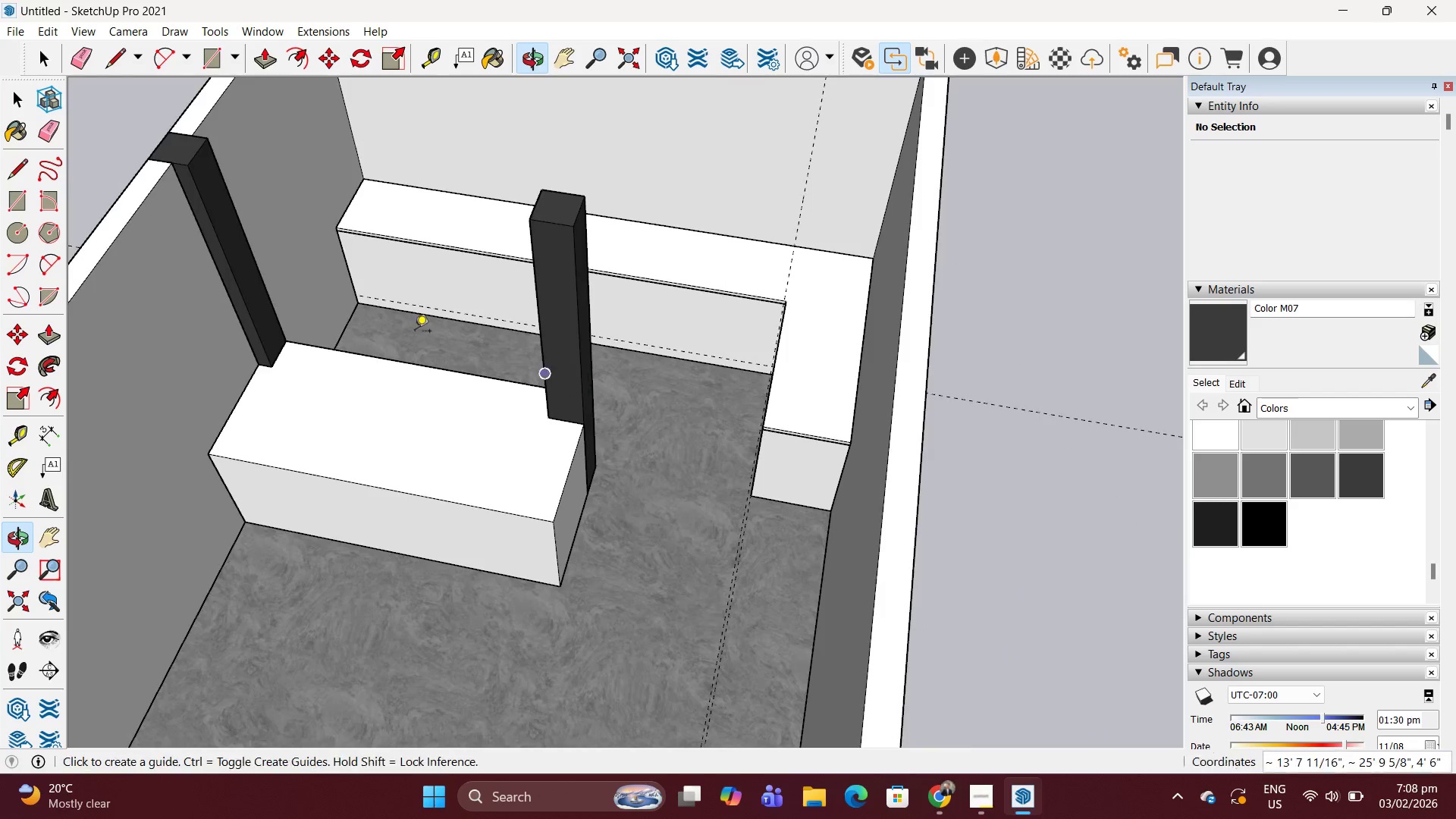 
key(Space)
 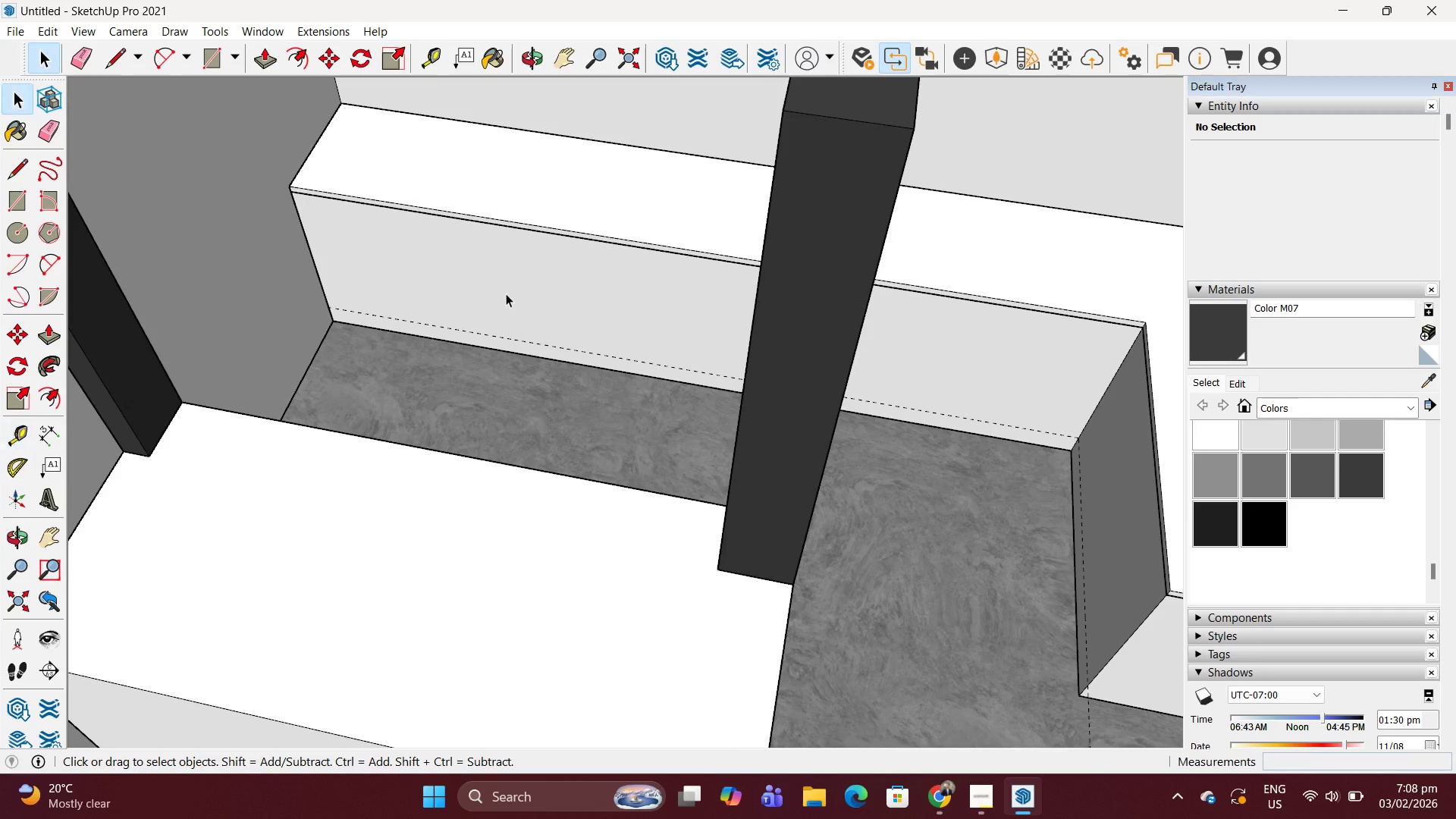 
key(Escape)
 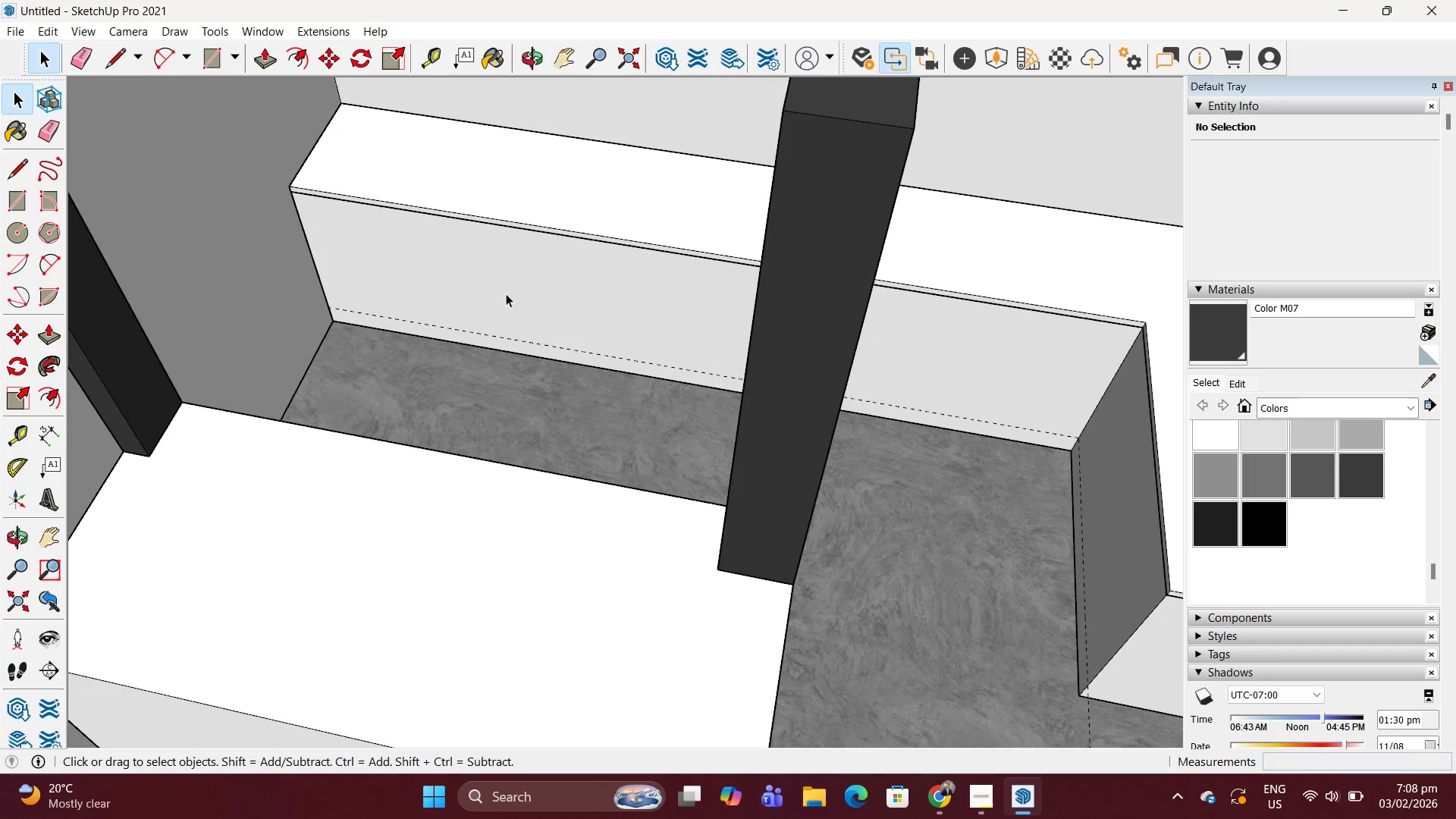 
left_click([506, 293])
 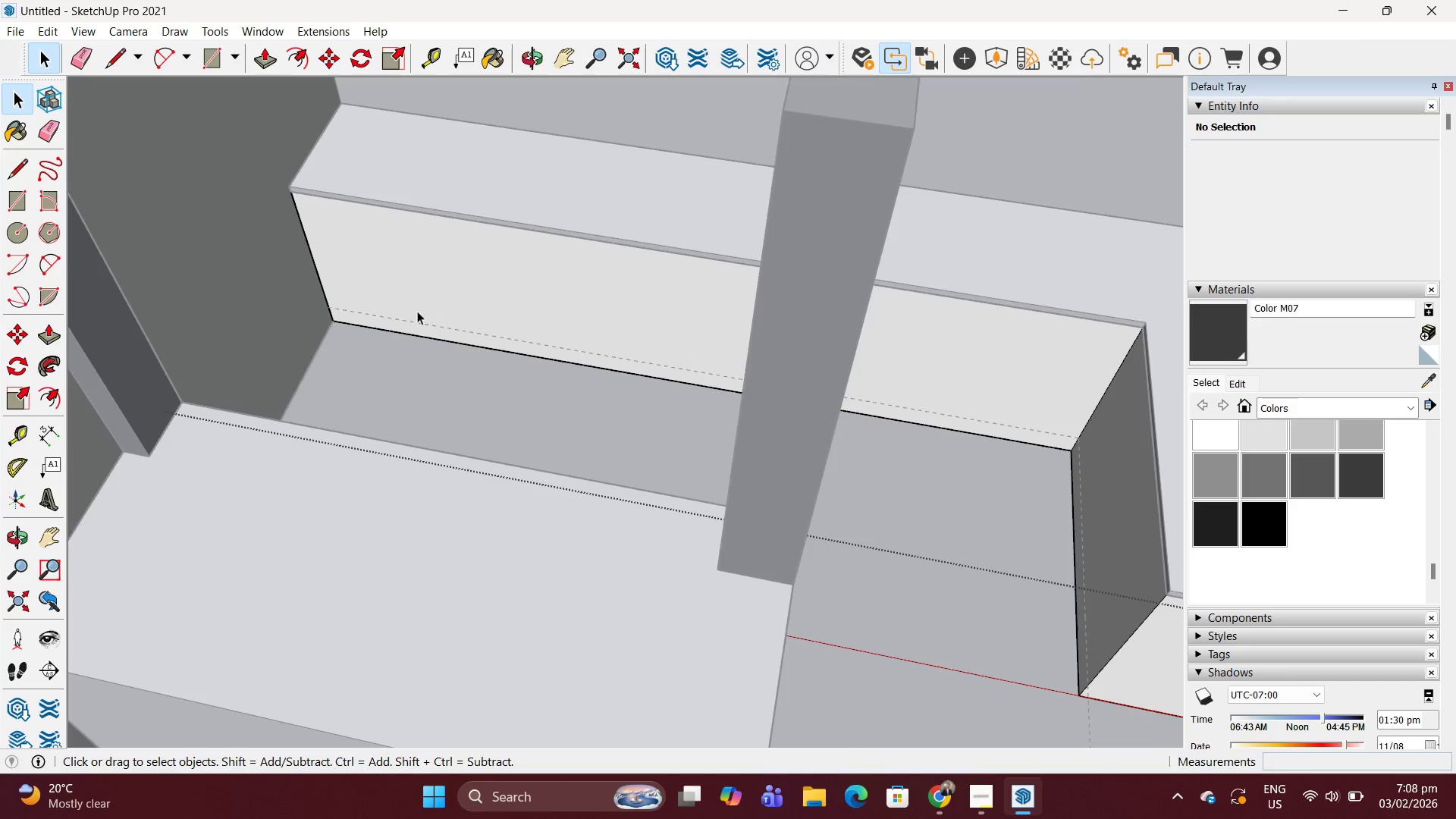 
scroll: coordinate [507, 294], scroll_direction: up, amount: 6.0
 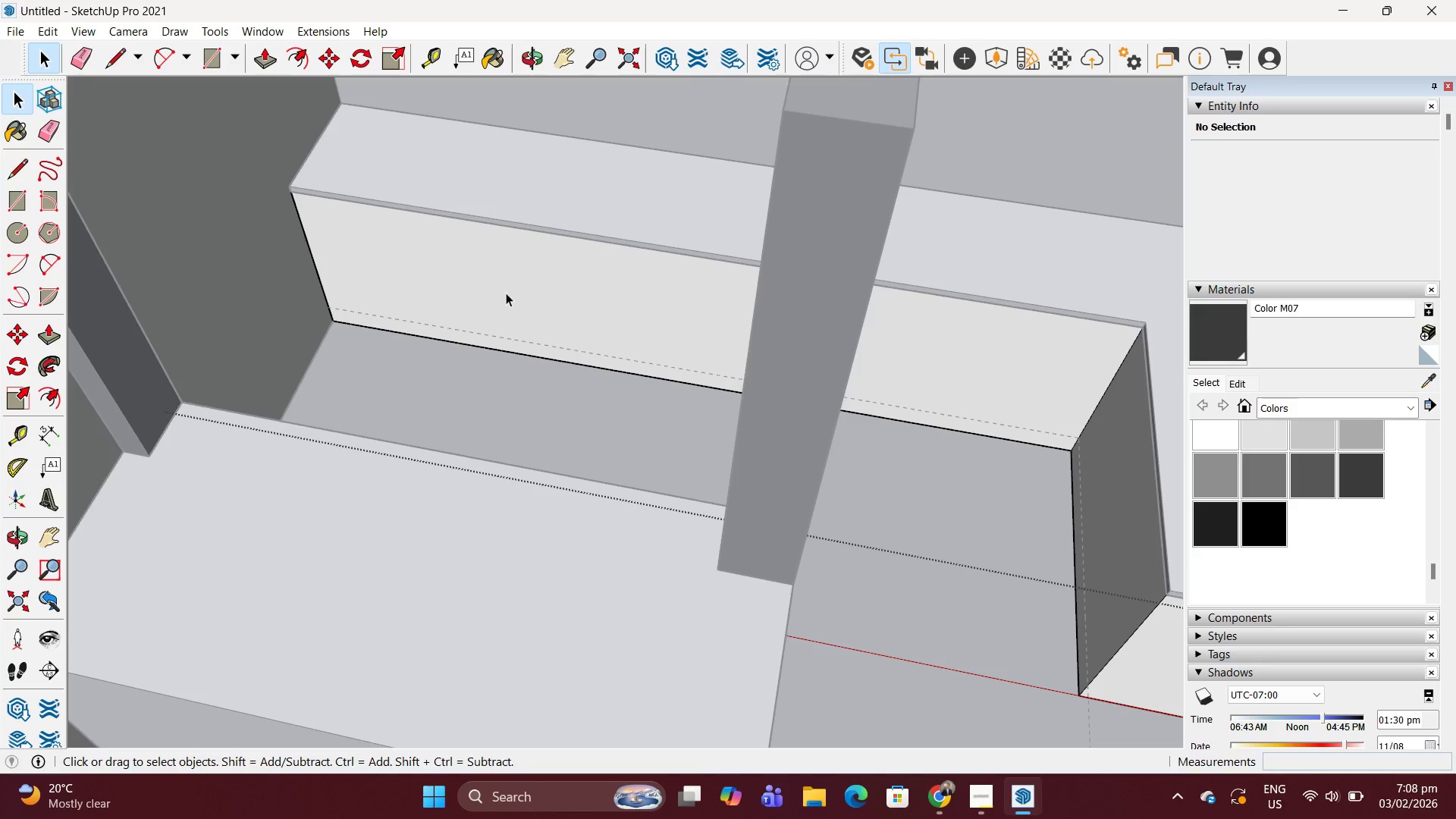 
key(L)
 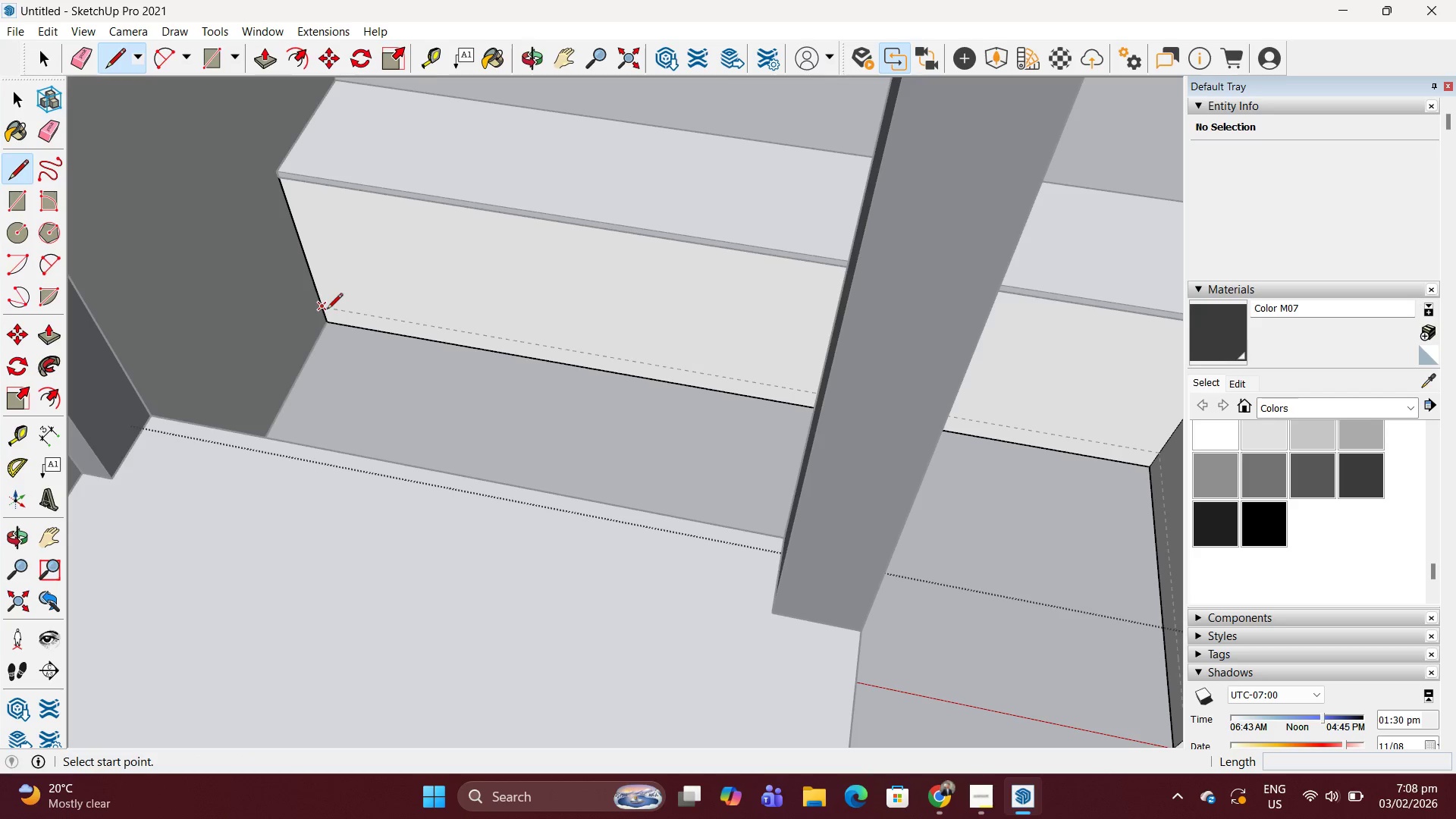 
scroll: coordinate [392, 311], scroll_direction: up, amount: 1.0
 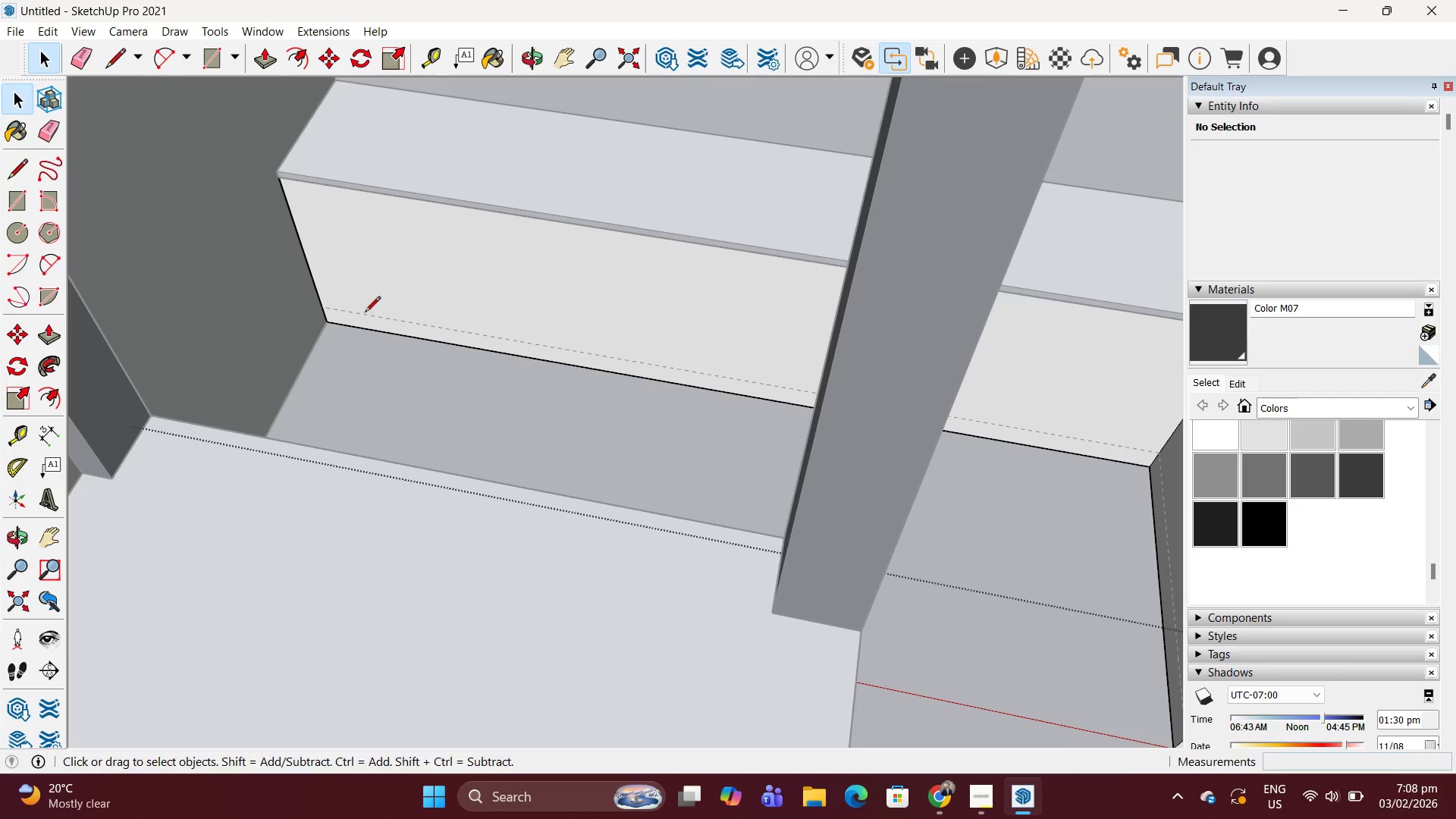 
left_click([327, 310])
 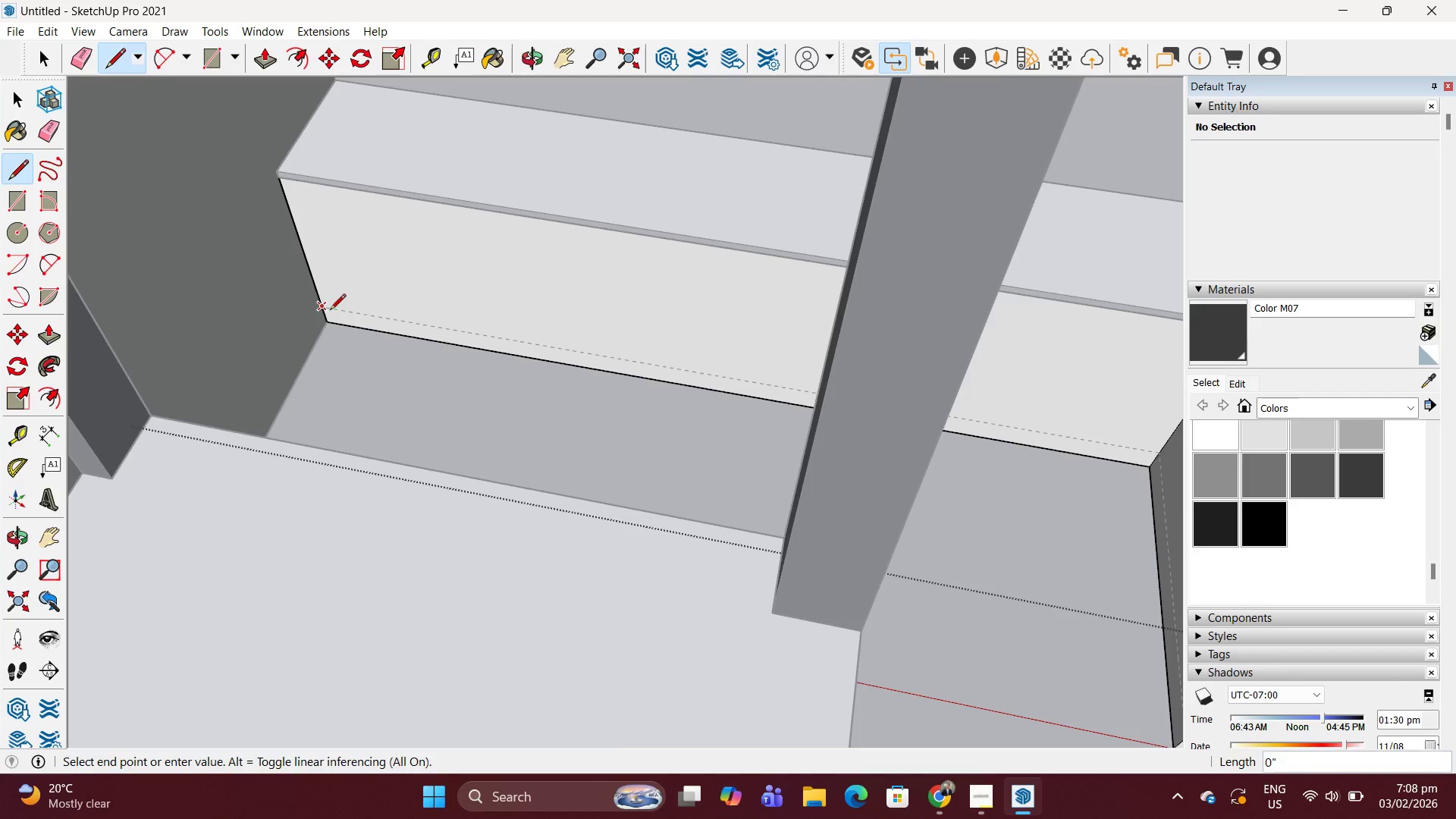 
scroll: coordinate [808, 290], scroll_direction: down, amount: 4.0
 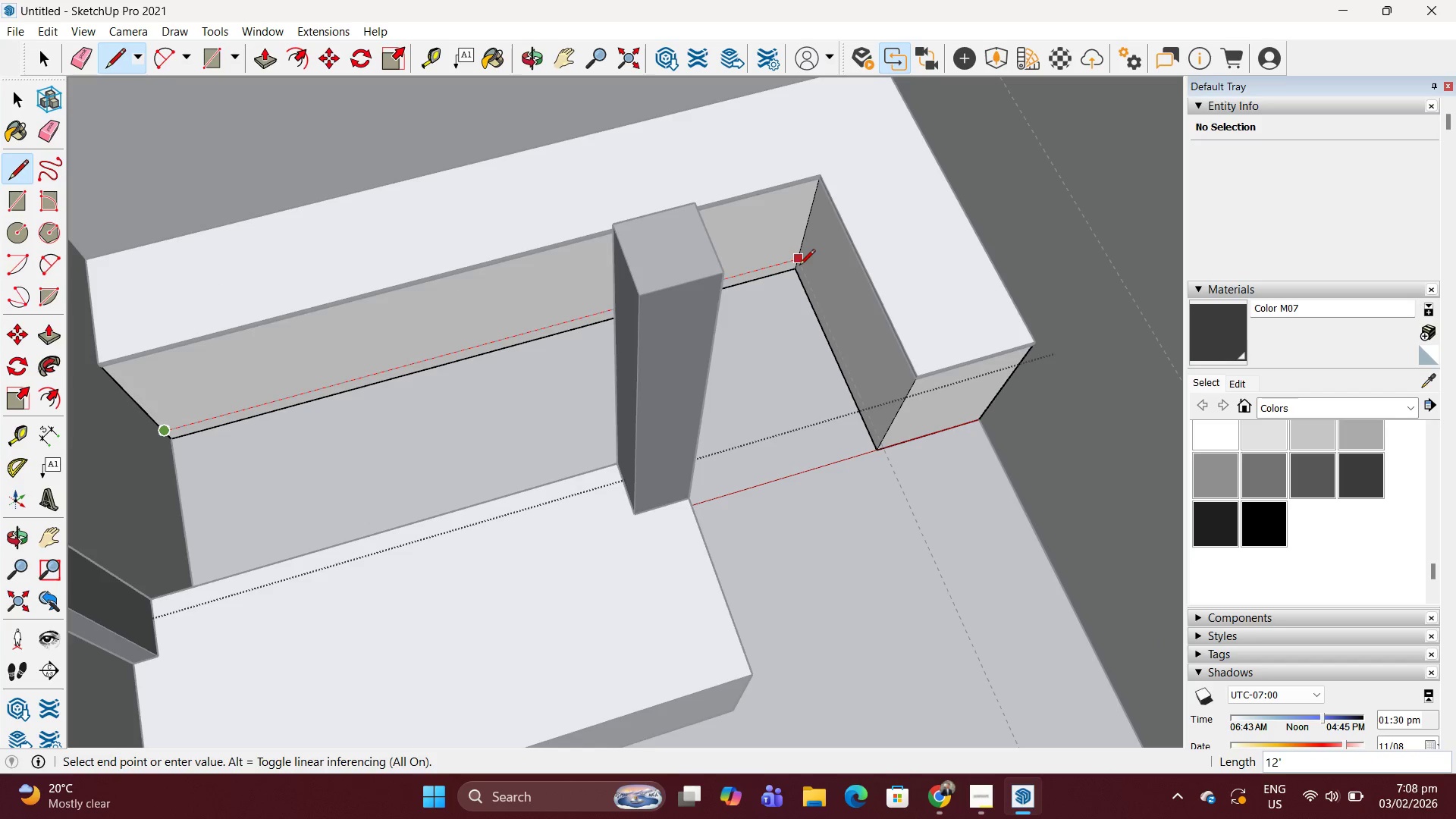 
left_click([799, 266])
 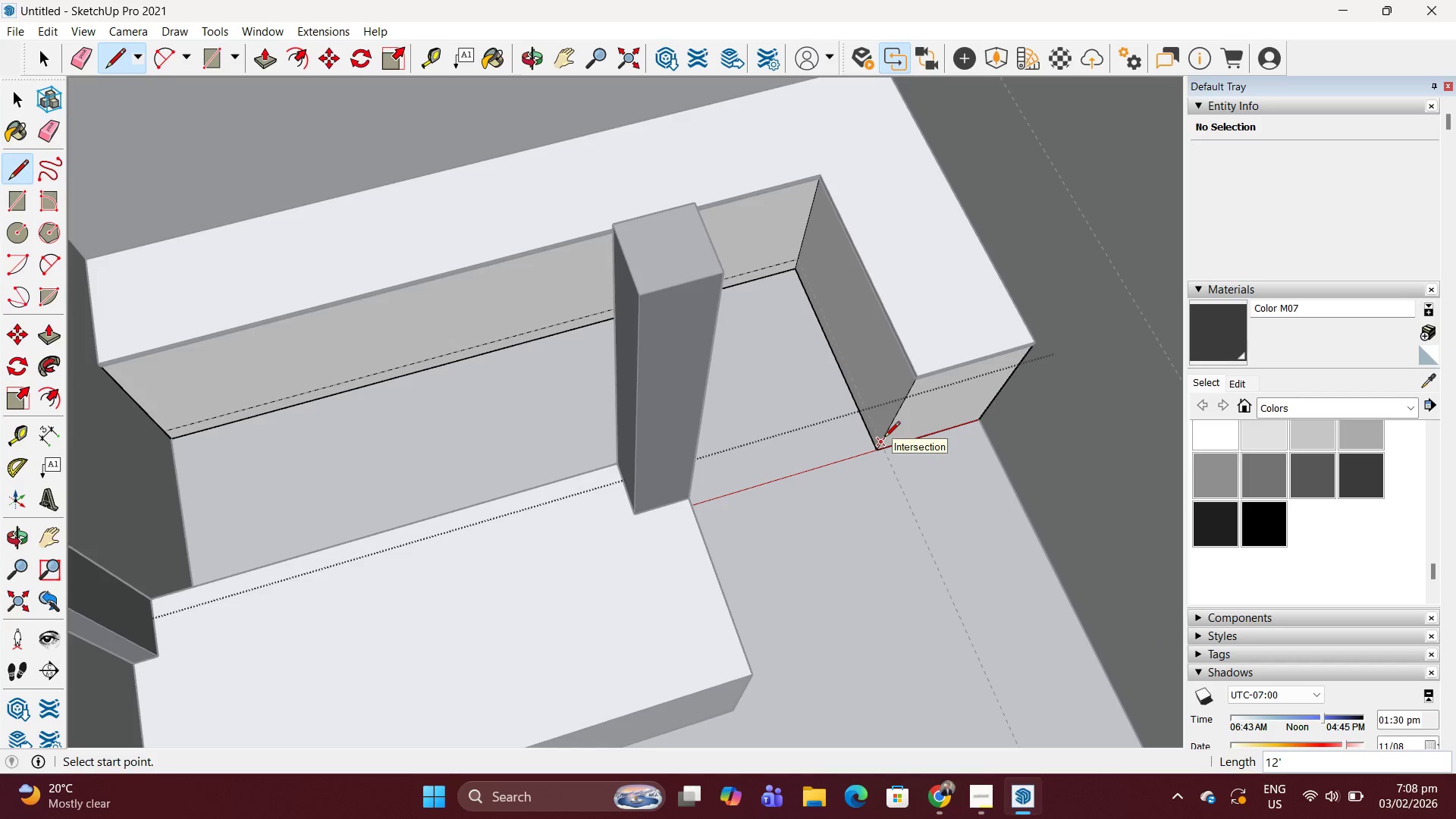 
left_click([884, 438])
 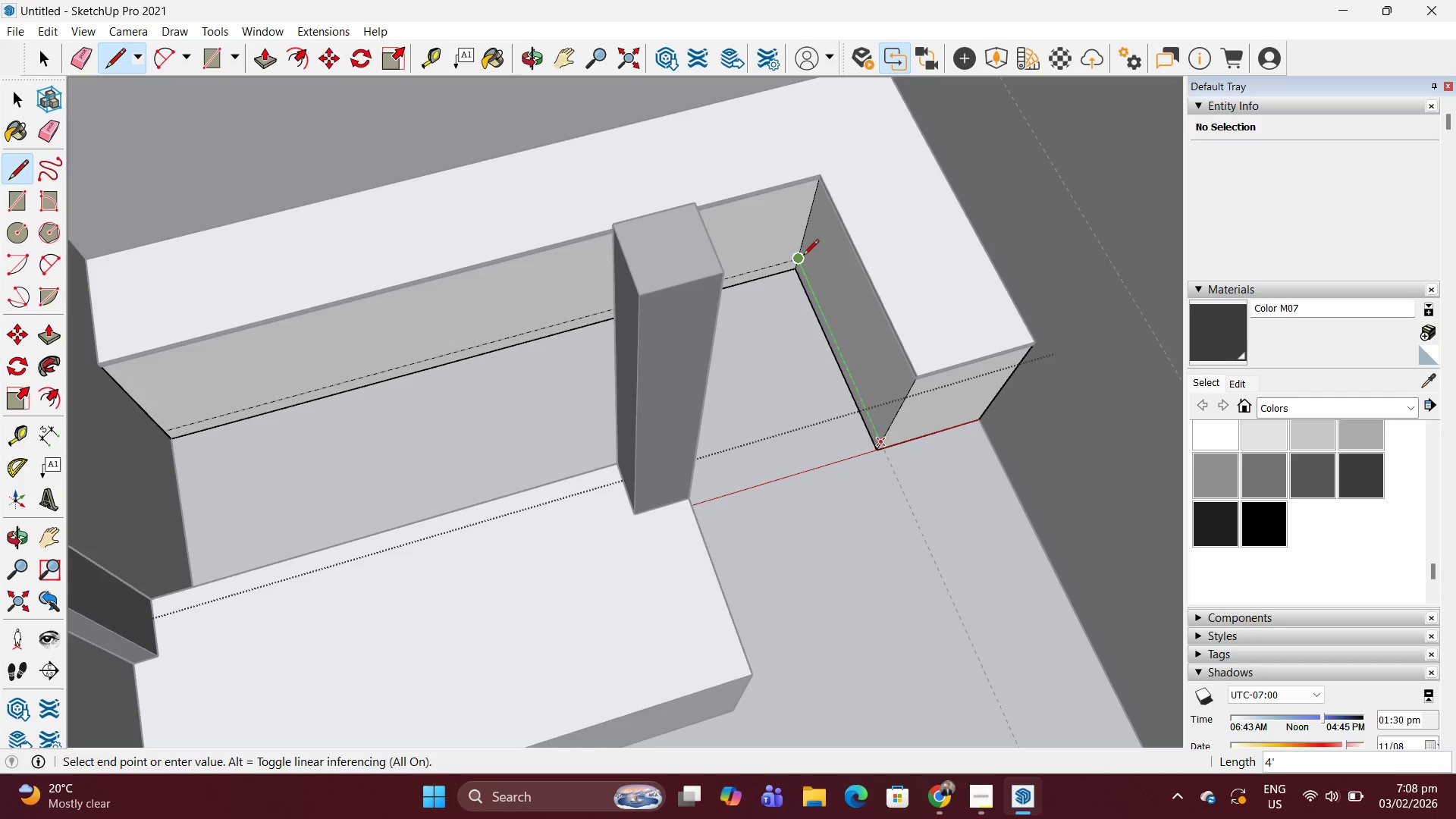 
left_click([801, 259])
 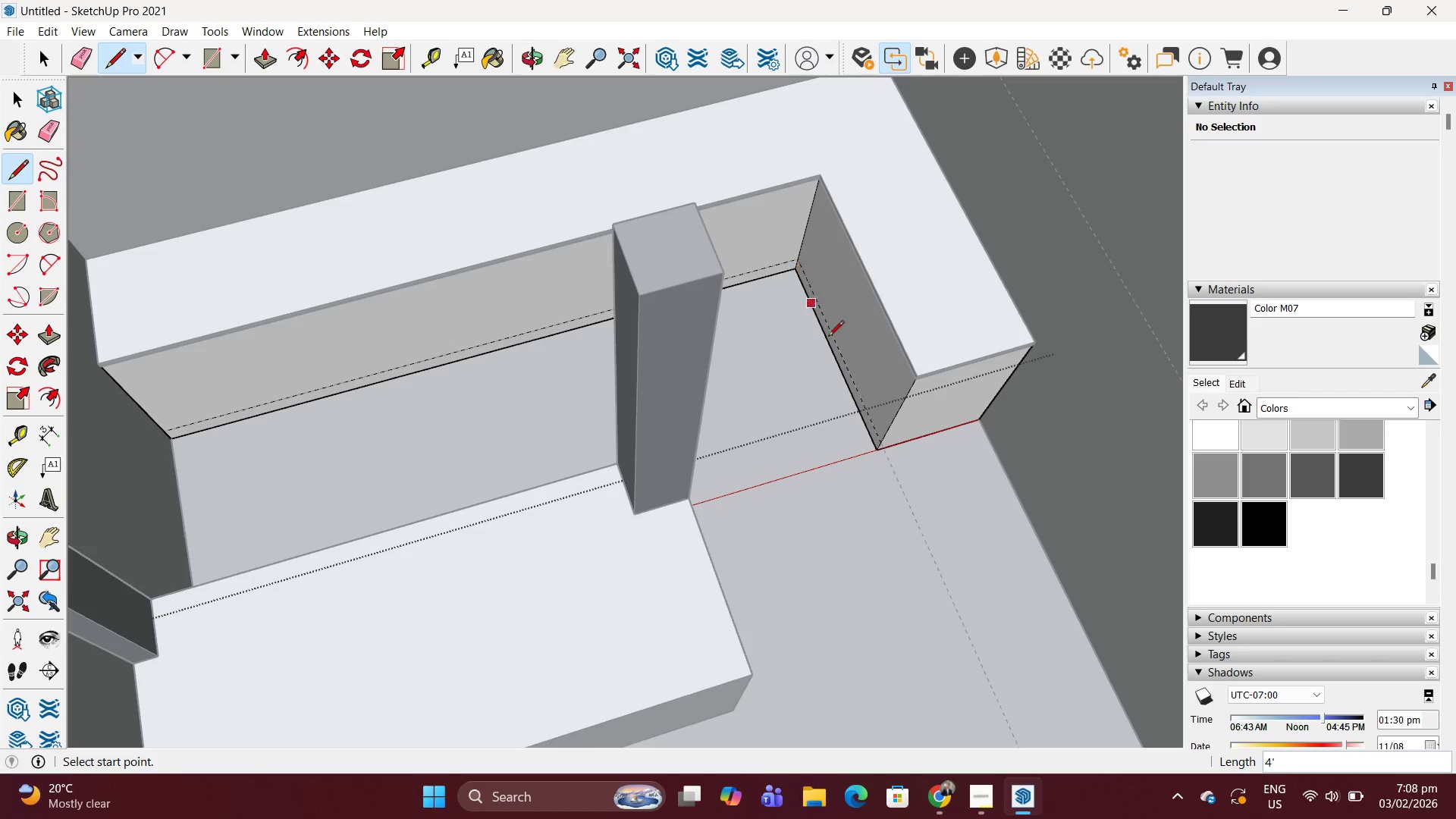 
scroll: coordinate [841, 347], scroll_direction: down, amount: 4.0
 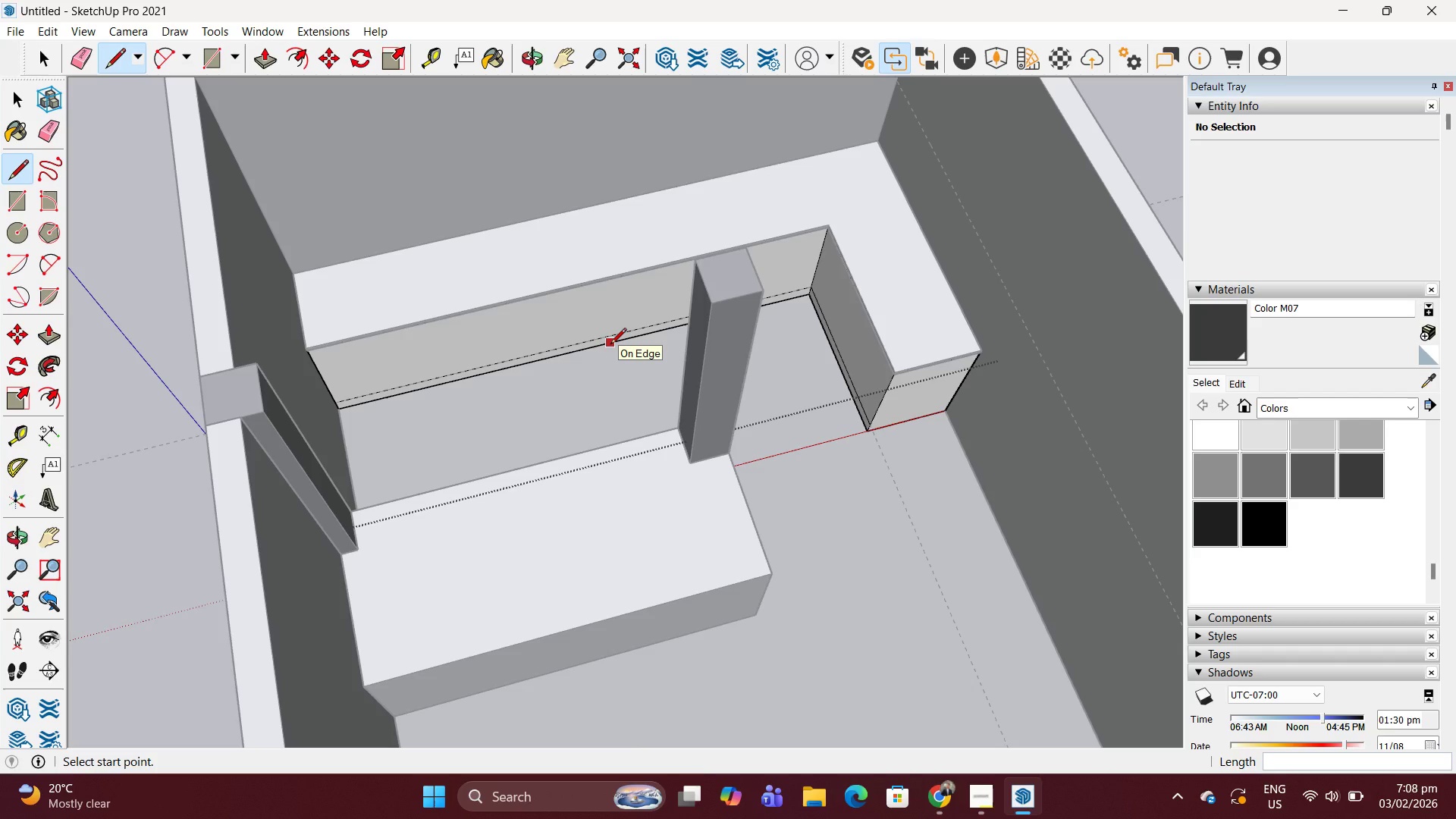 
wait(11.28)
 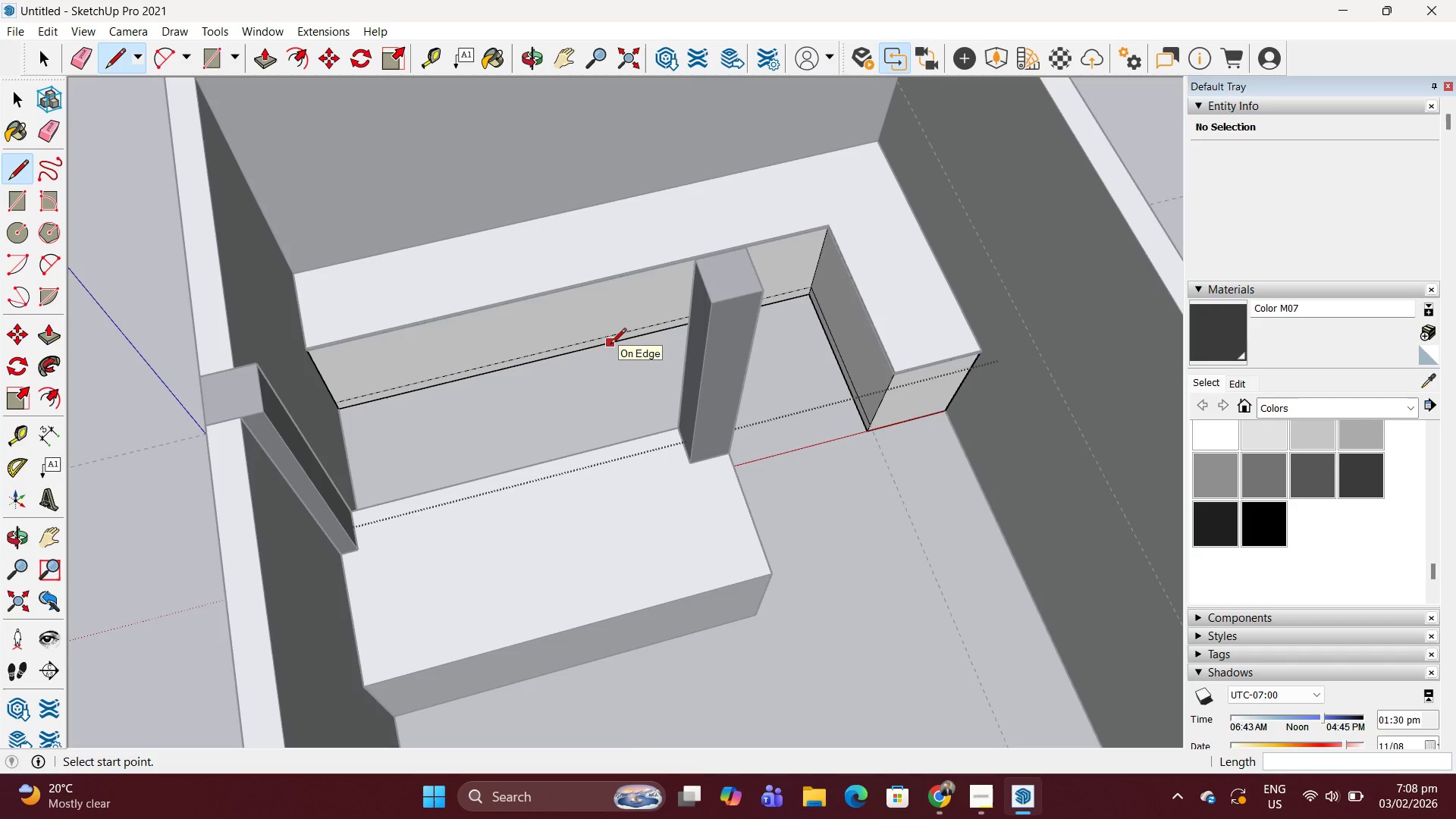 
scroll: coordinate [641, 300], scroll_direction: down, amount: 6.0
 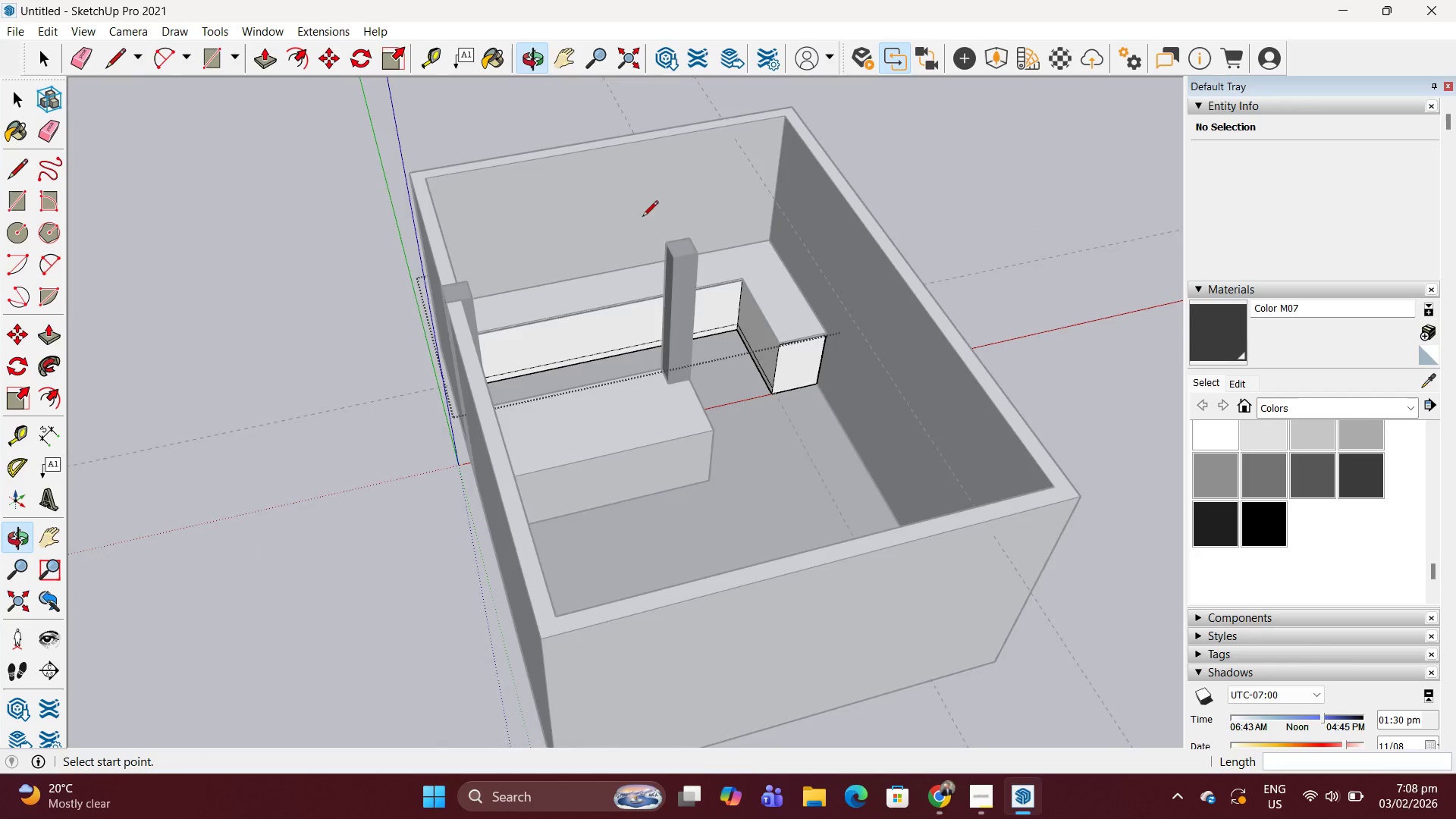 
scroll: coordinate [656, 365], scroll_direction: up, amount: 8.0
 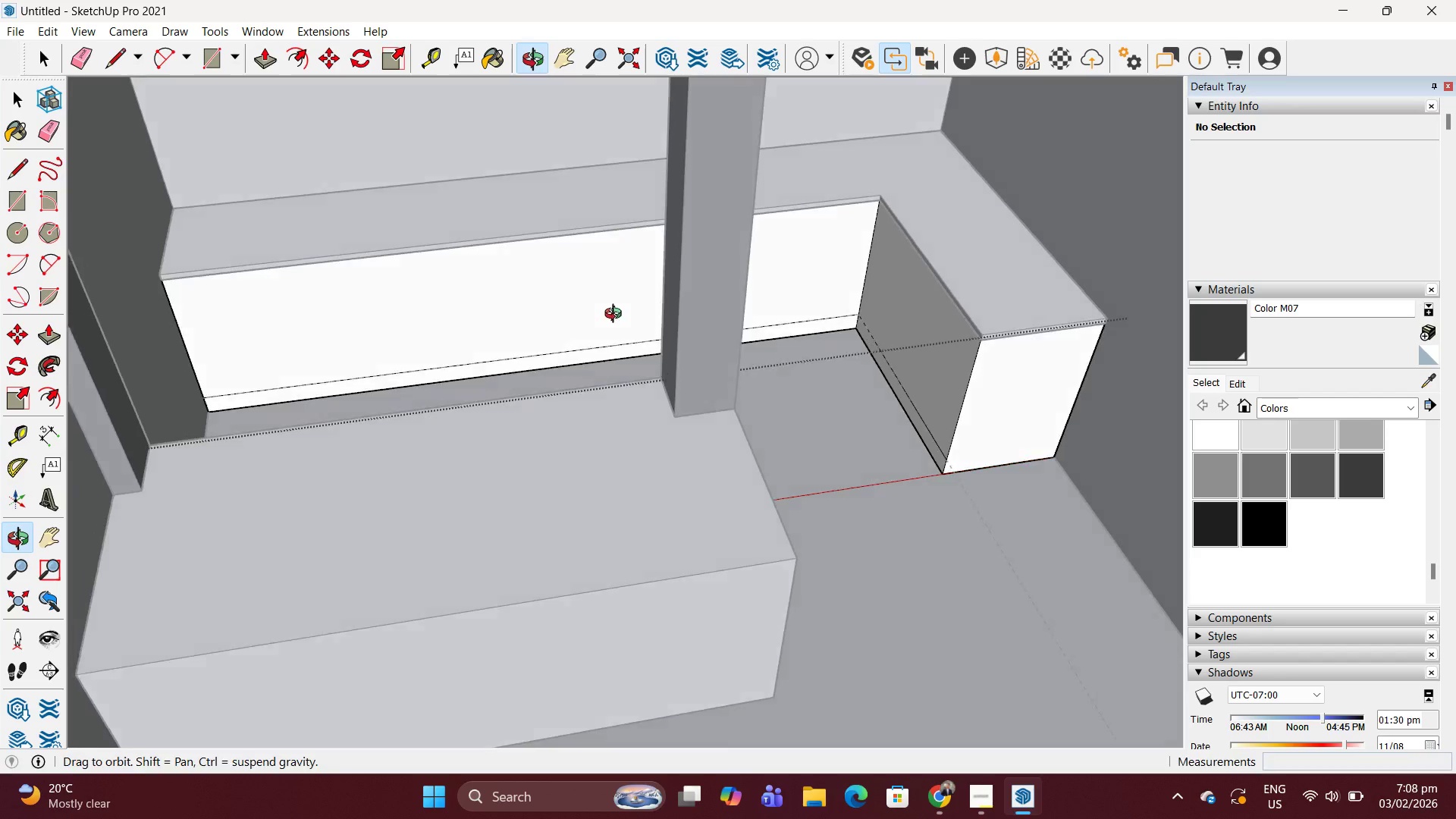 
scroll: coordinate [712, 325], scroll_direction: down, amount: 7.0
 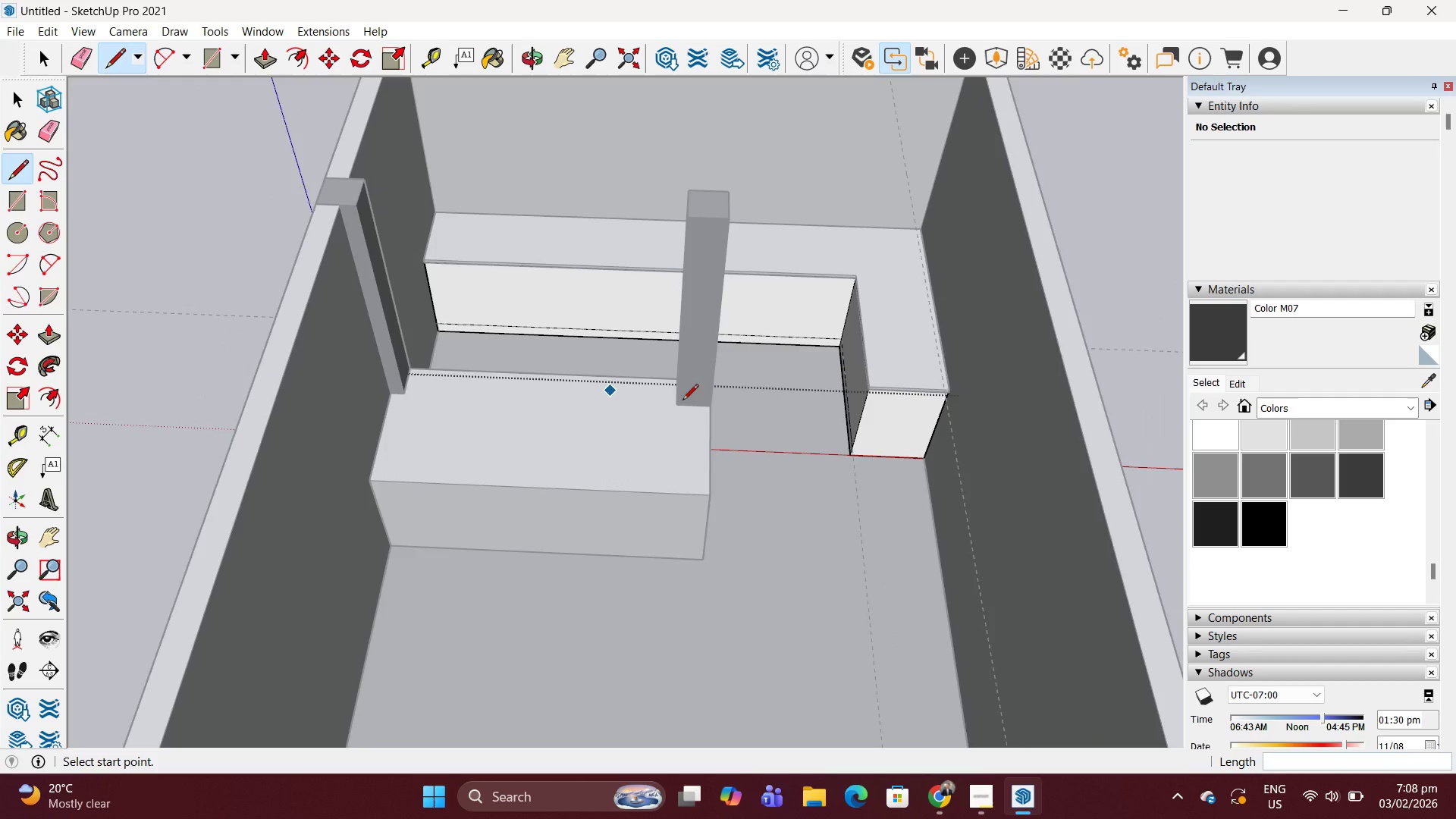 
scroll: coordinate [696, 402], scroll_direction: up, amount: 5.0
 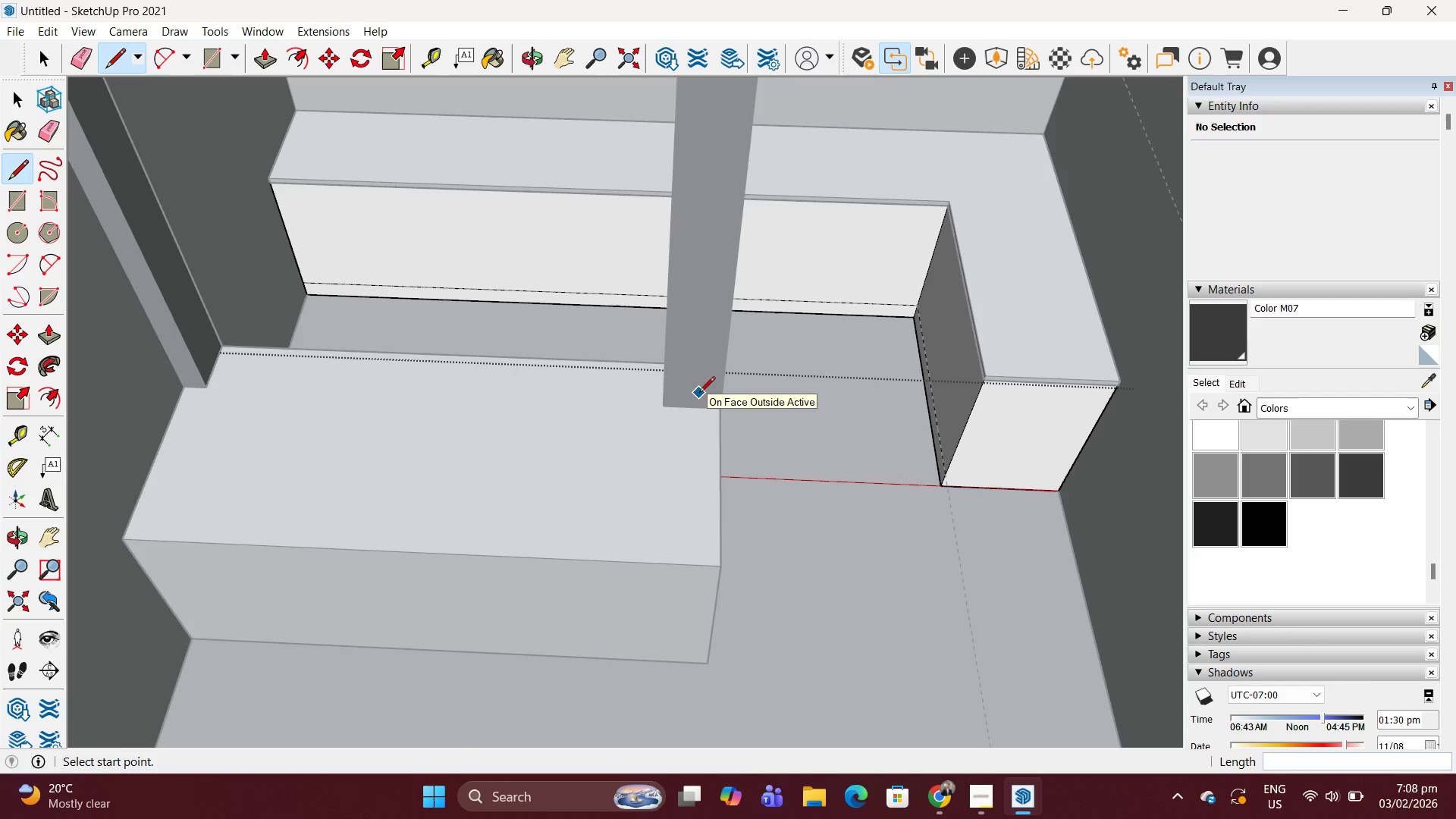 
scroll: coordinate [665, 447], scroll_direction: down, amount: 9.0
 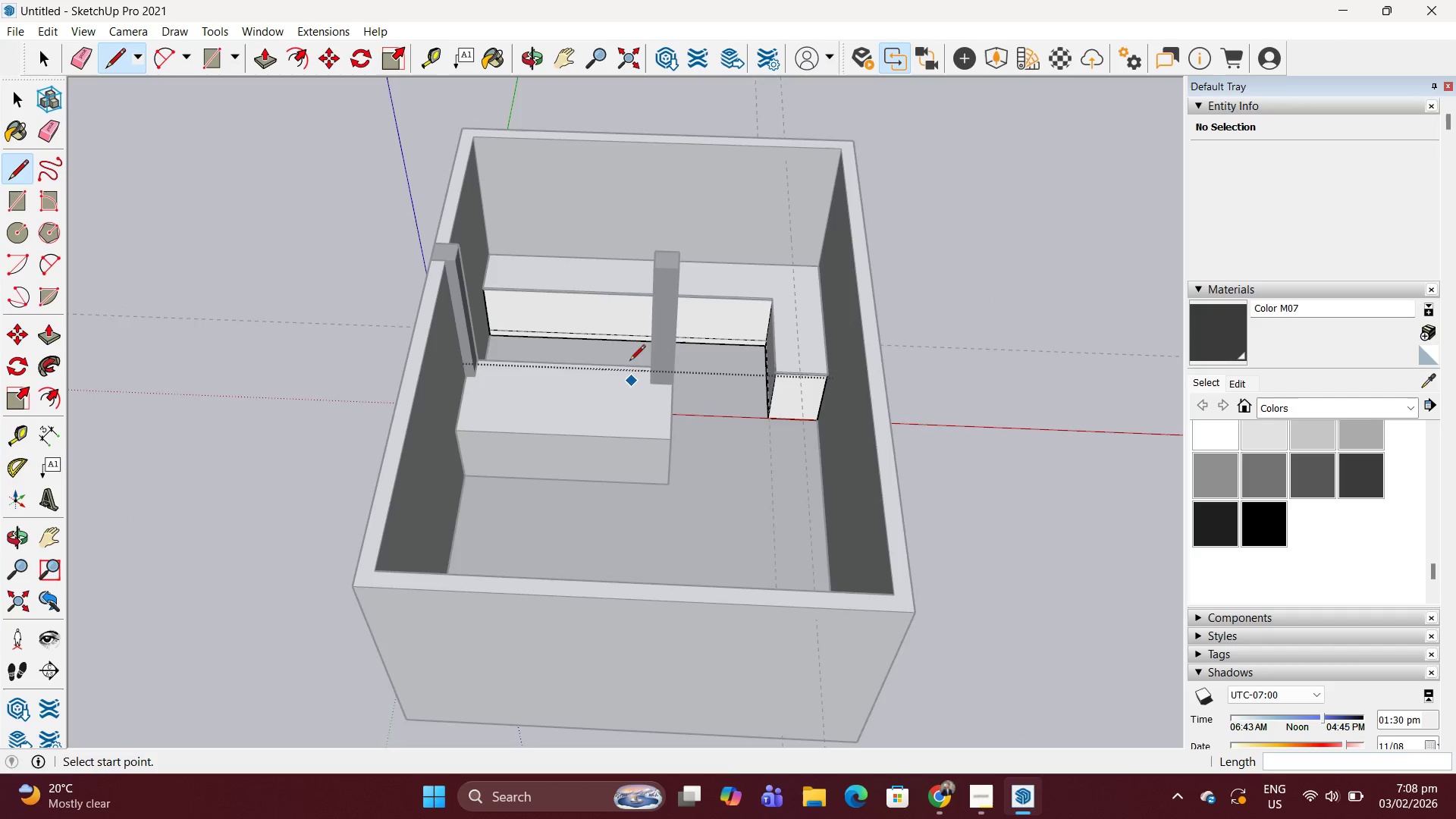 
scroll: coordinate [588, 244], scroll_direction: up, amount: 12.0
 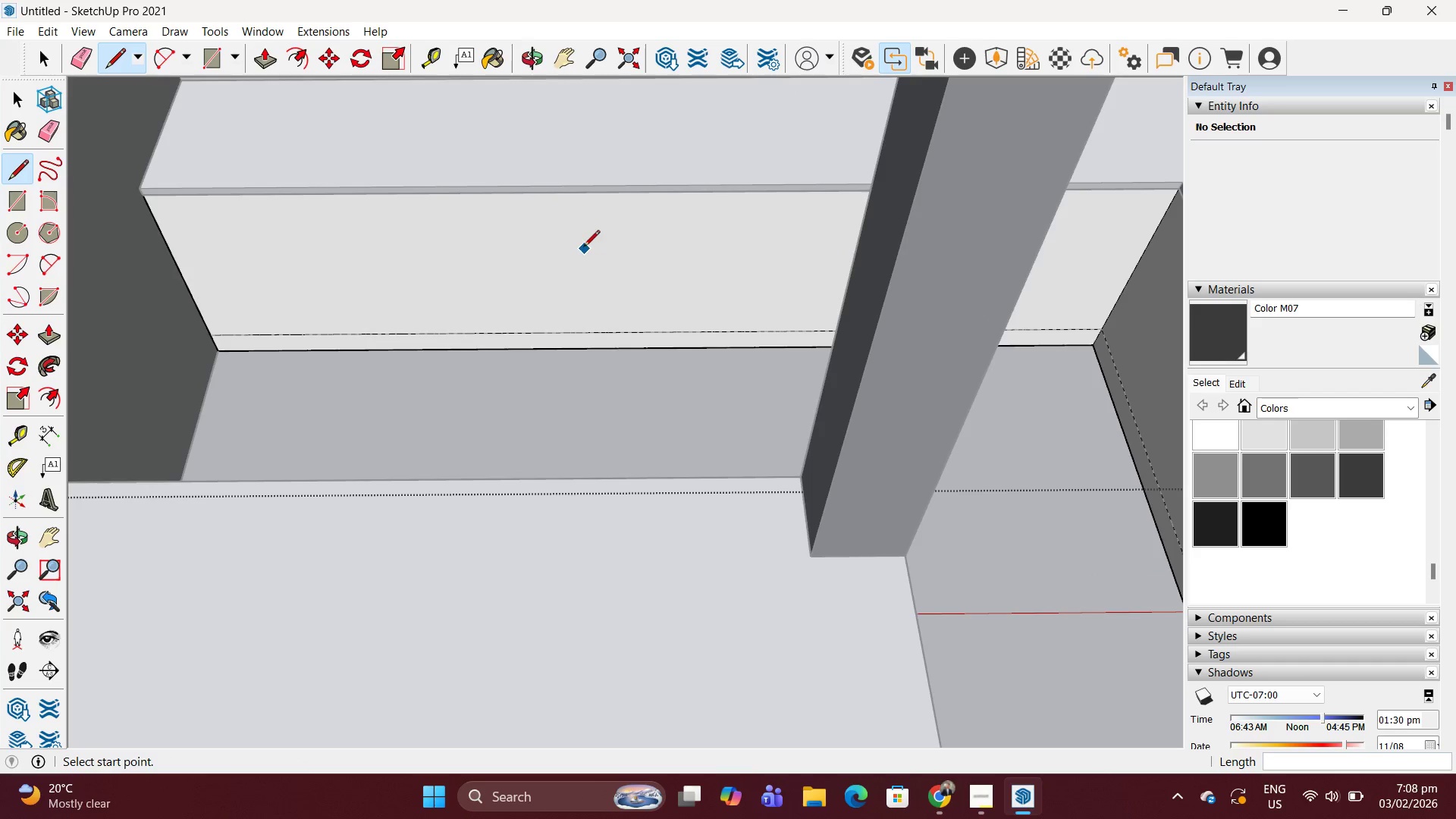 
key(P)
 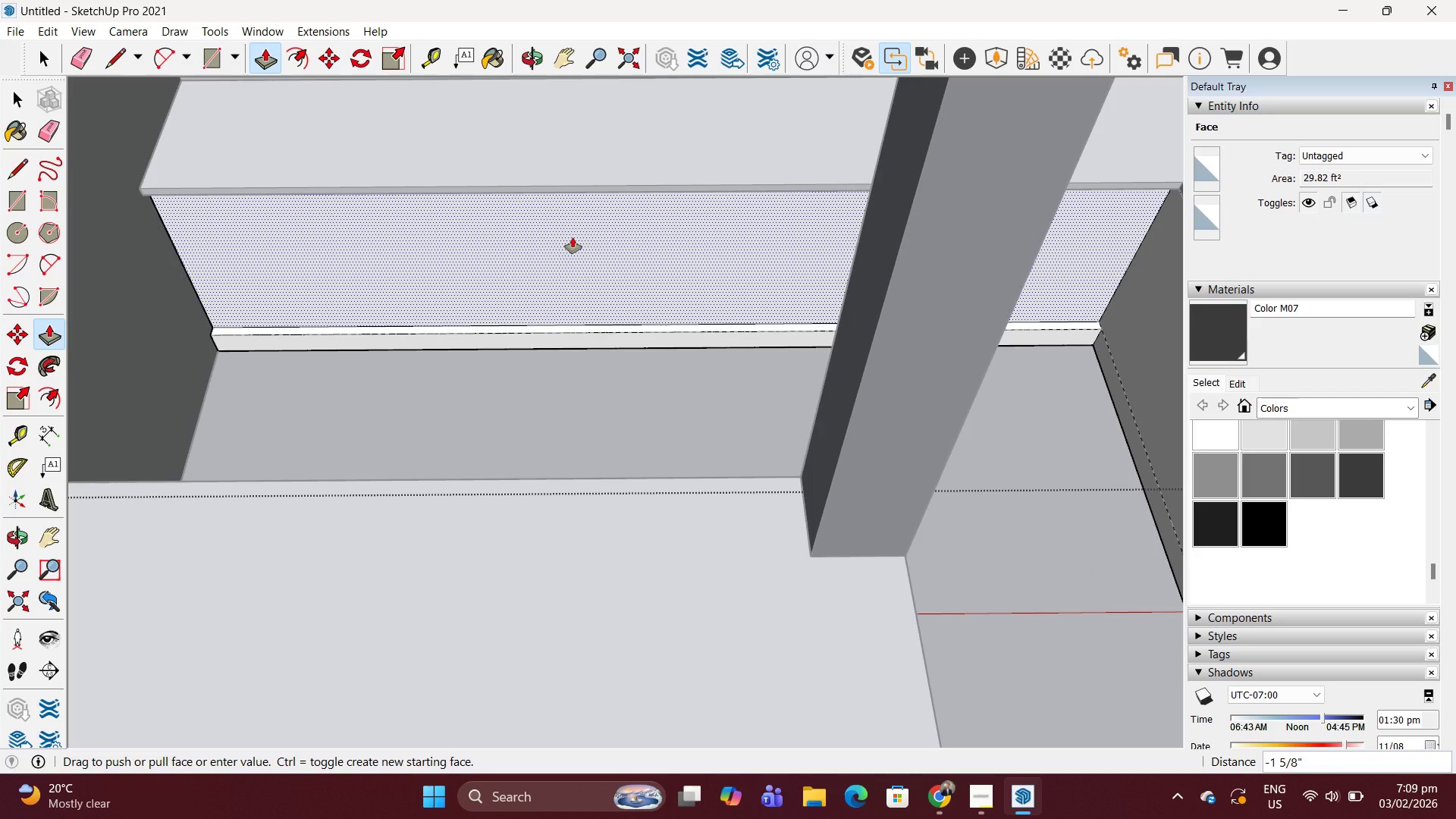 
key(1)
 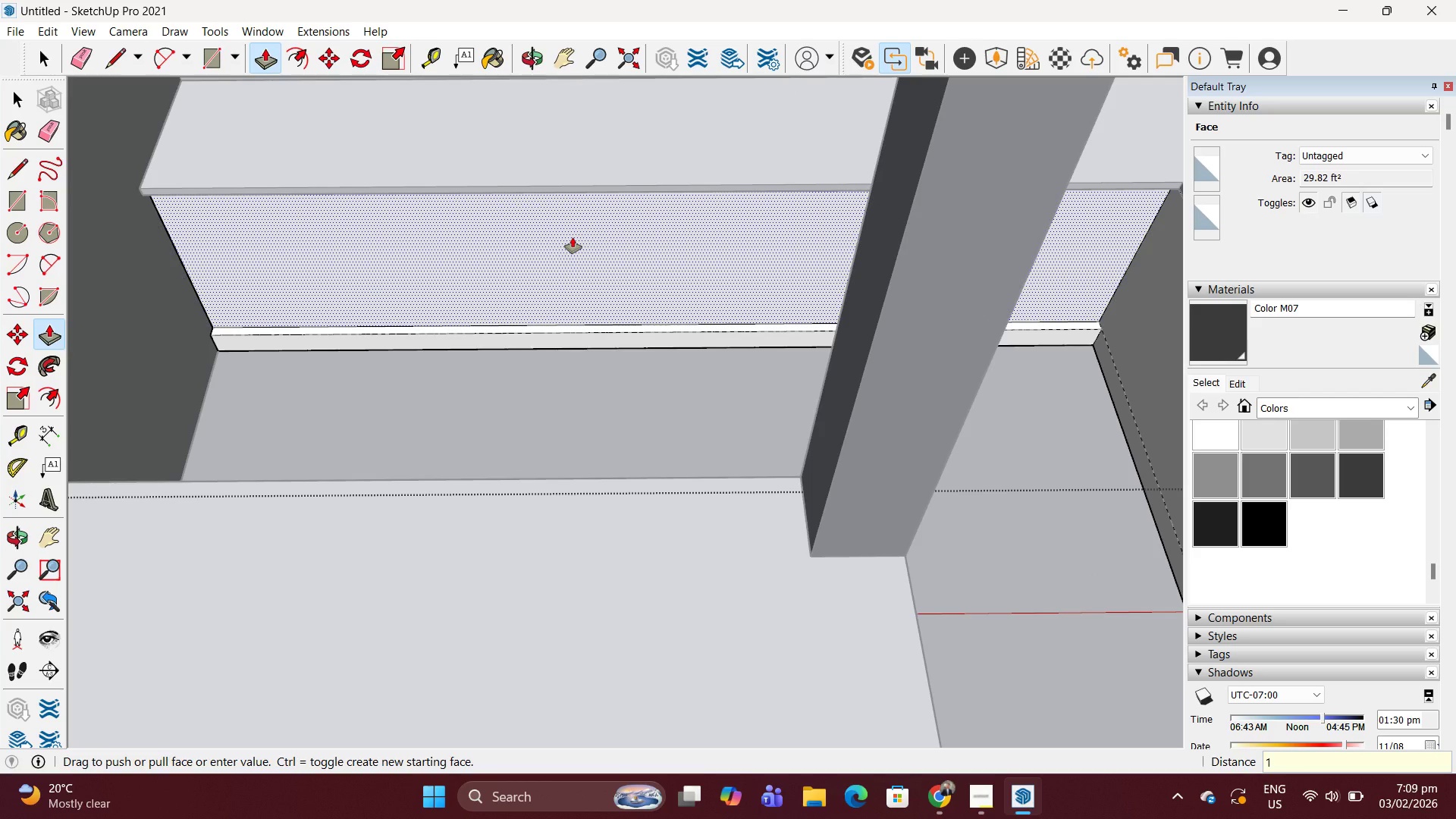 
key(Period)
 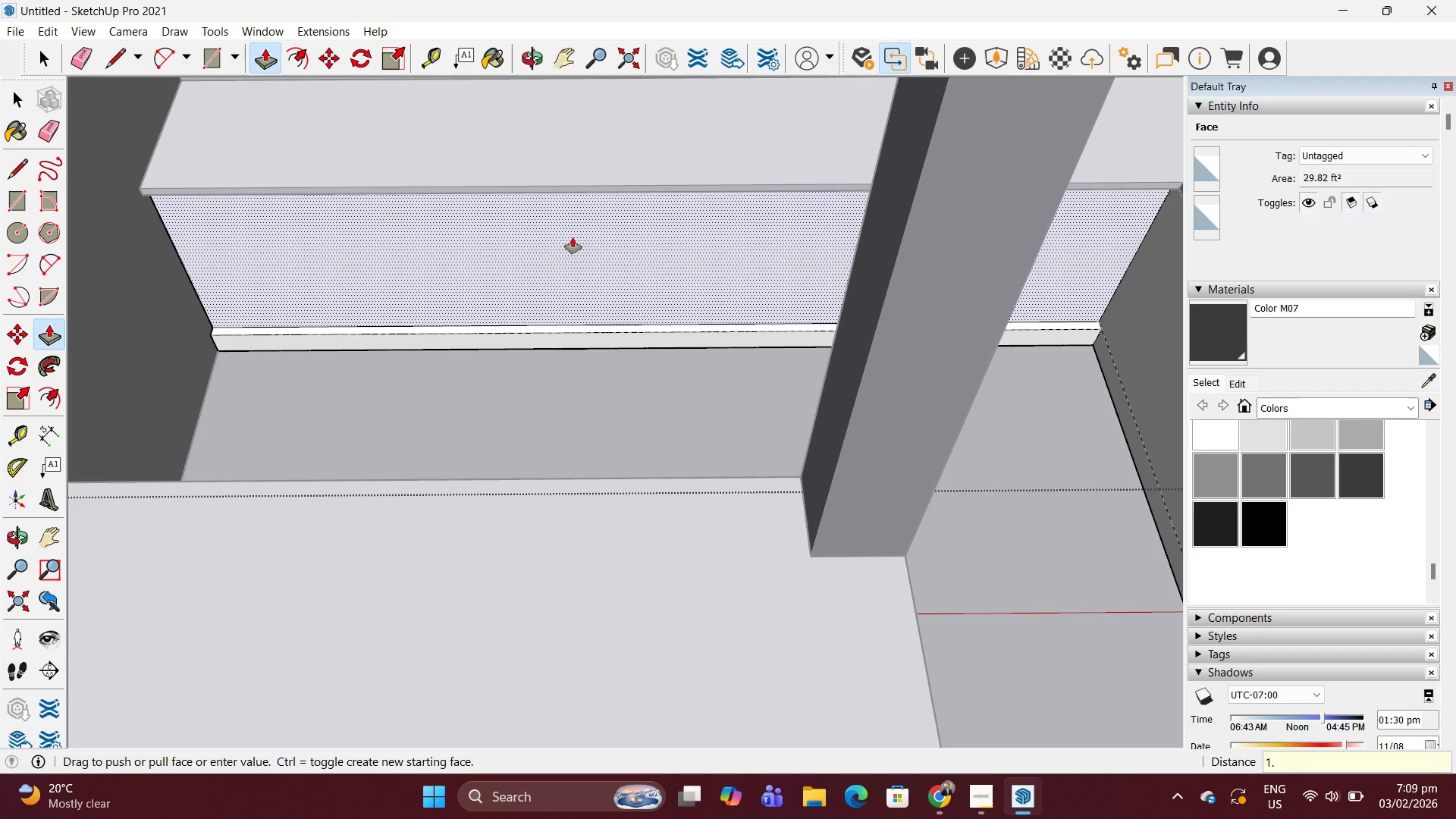 
key(2)
 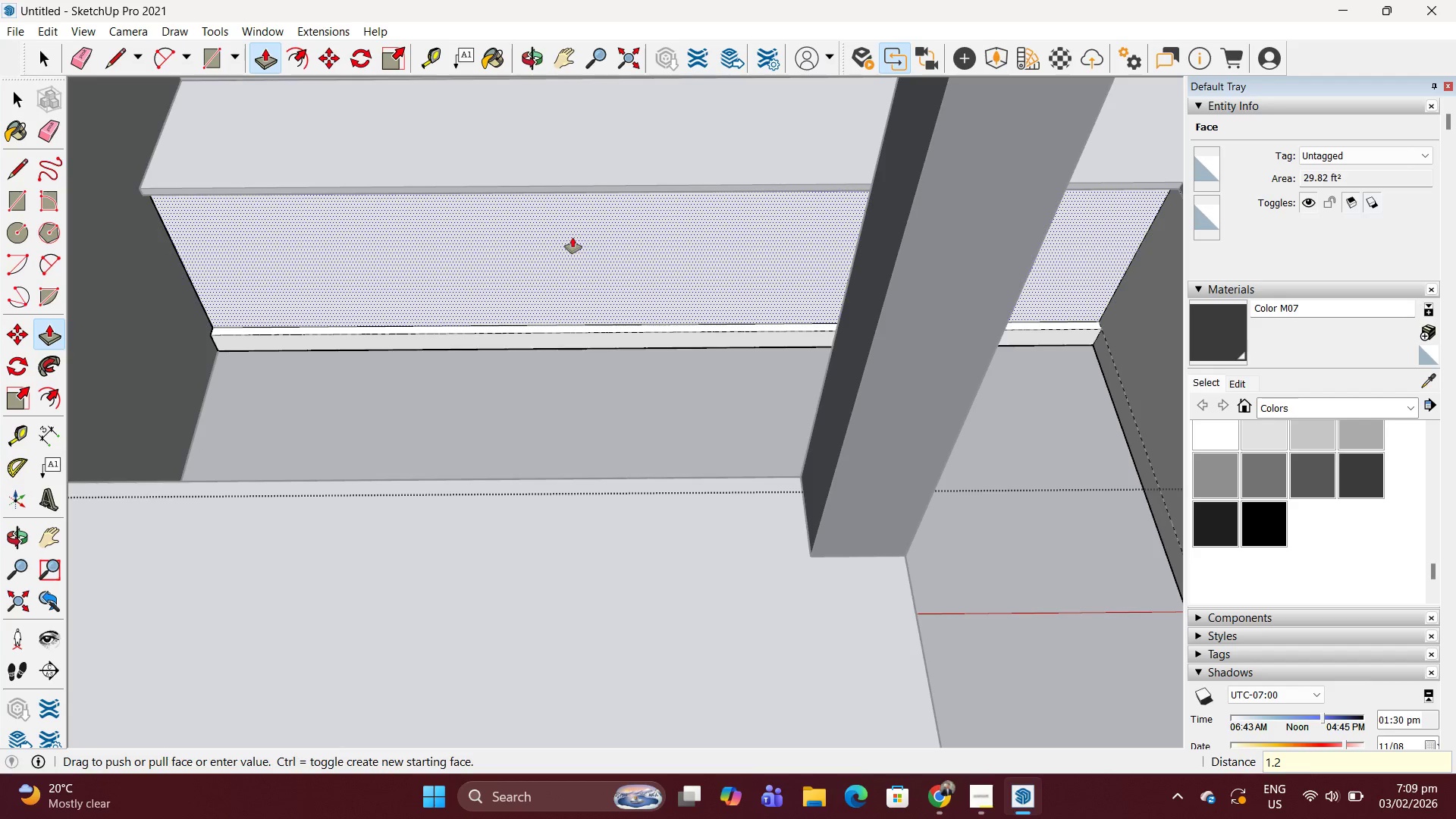 
key(Enter)
 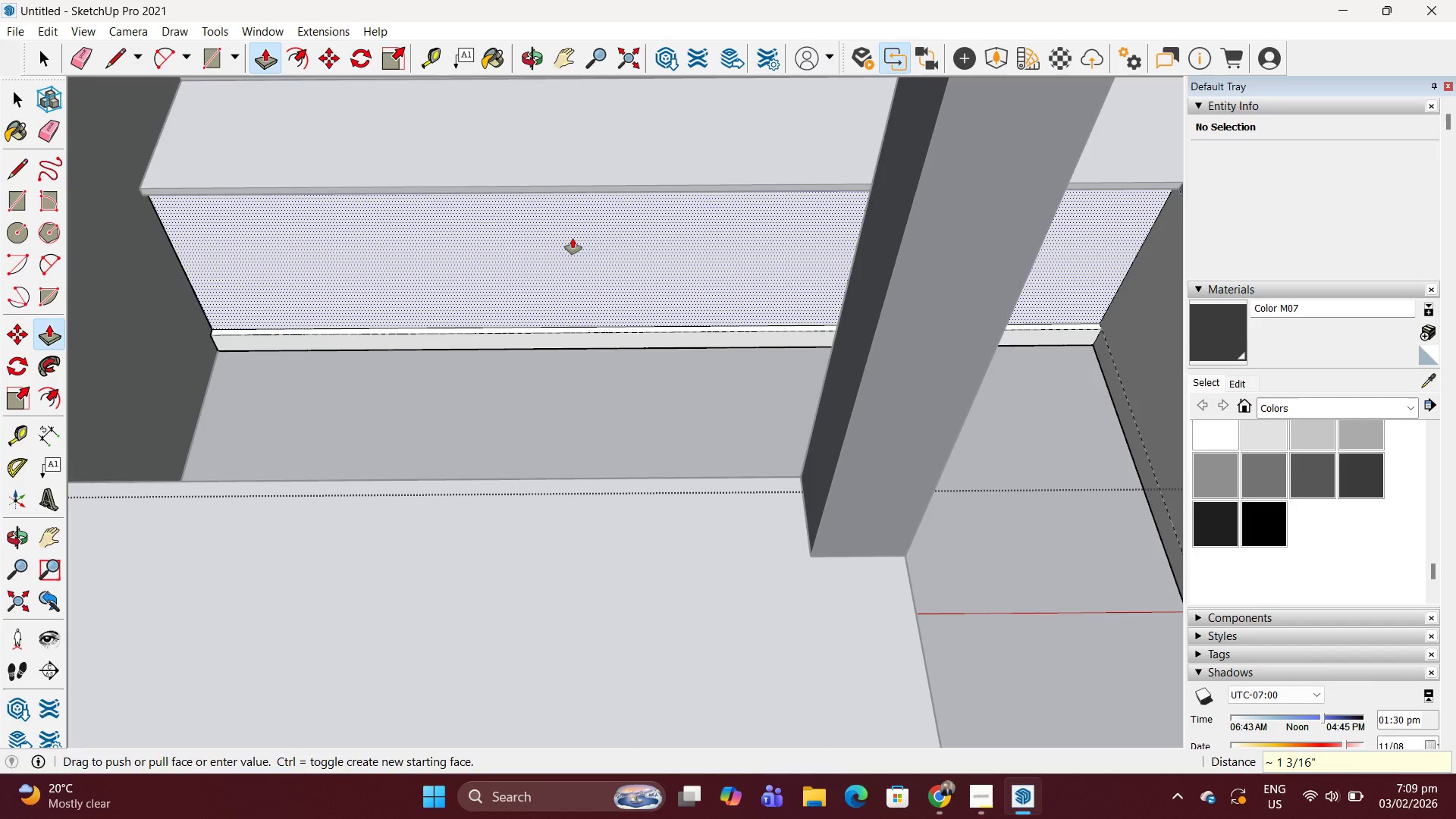 
scroll: coordinate [562, 275], scroll_direction: down, amount: 5.0
 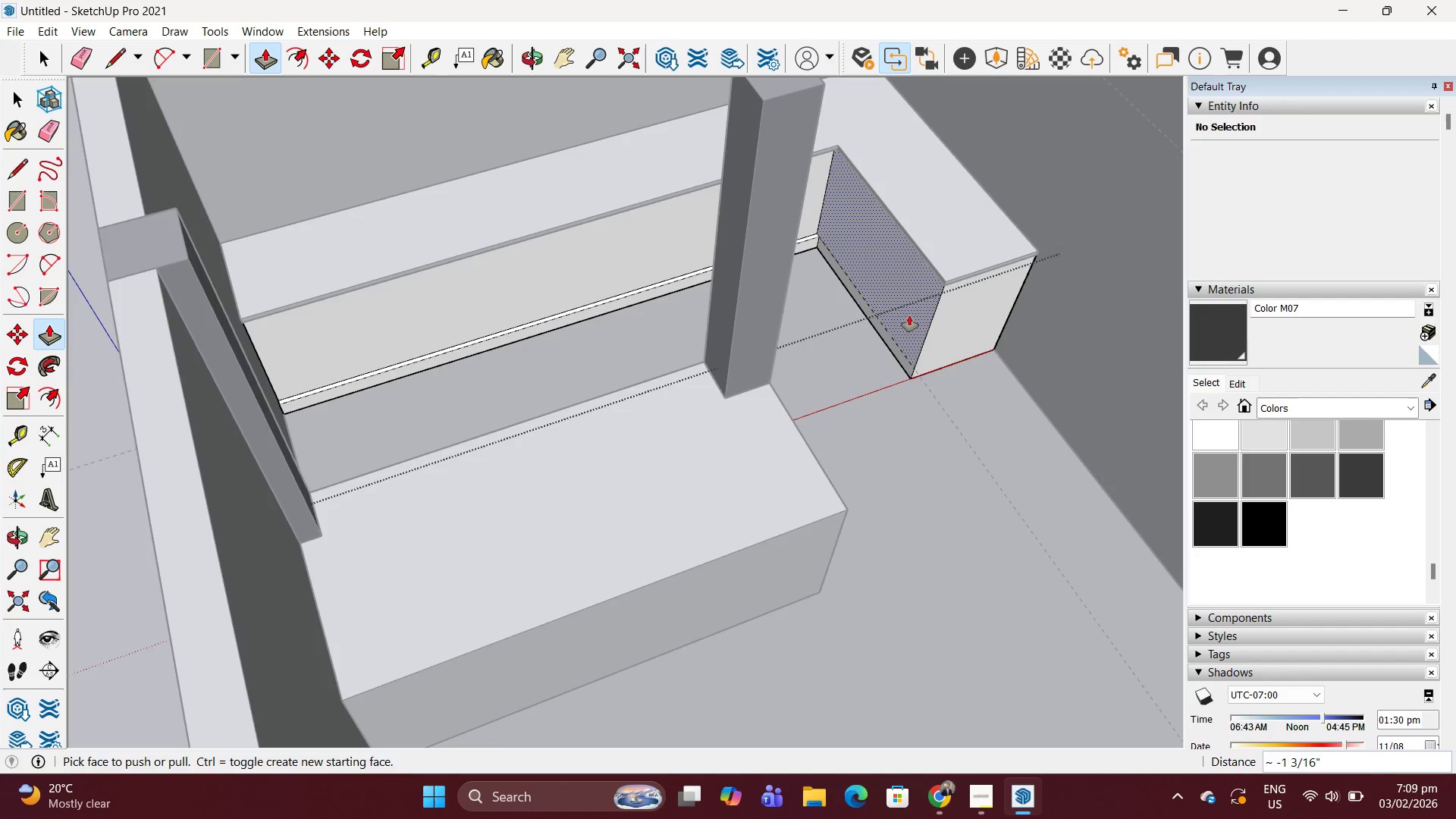 
scroll: coordinate [839, 240], scroll_direction: up, amount: 6.0
 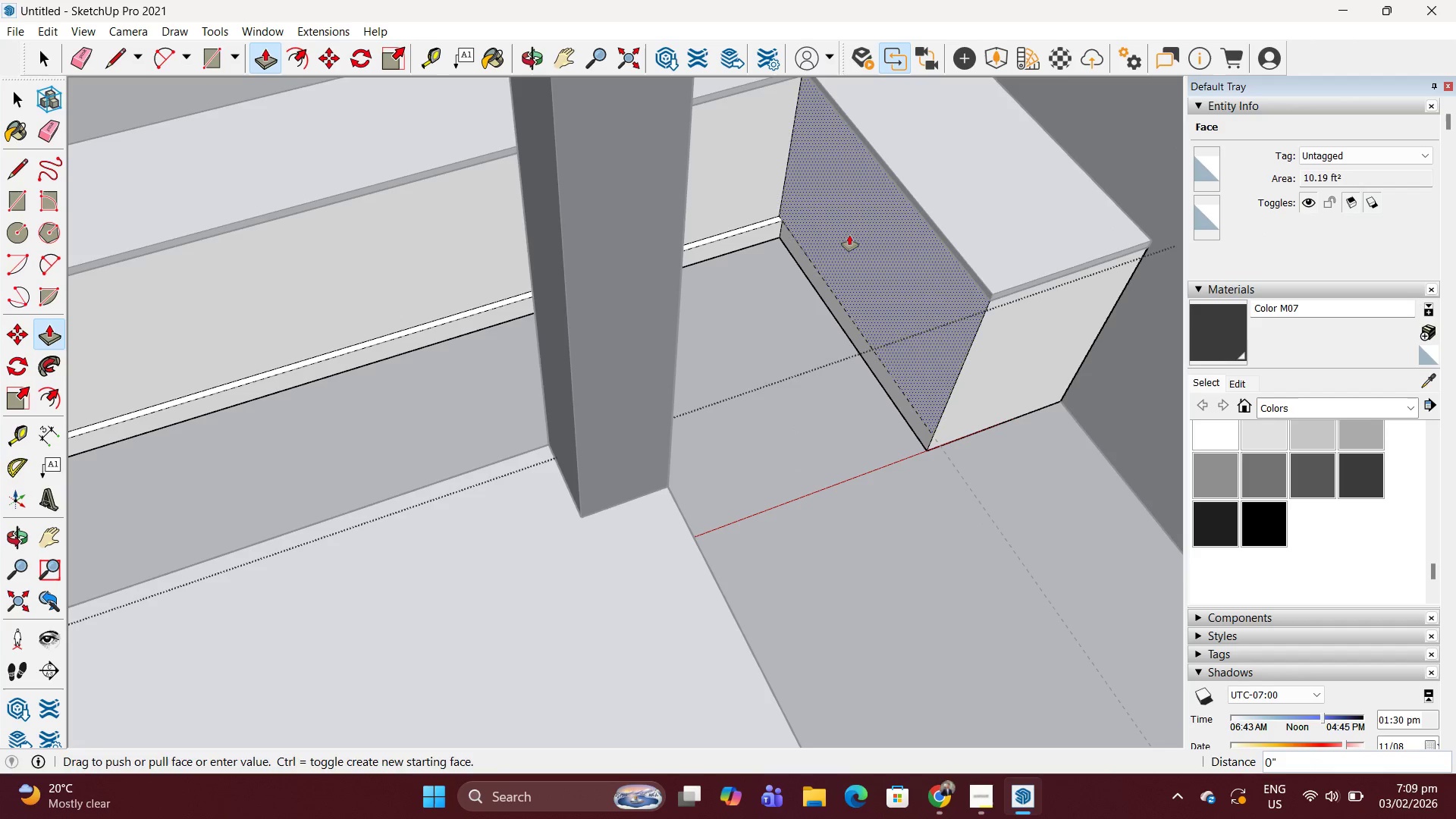 
double_click([849, 235])
 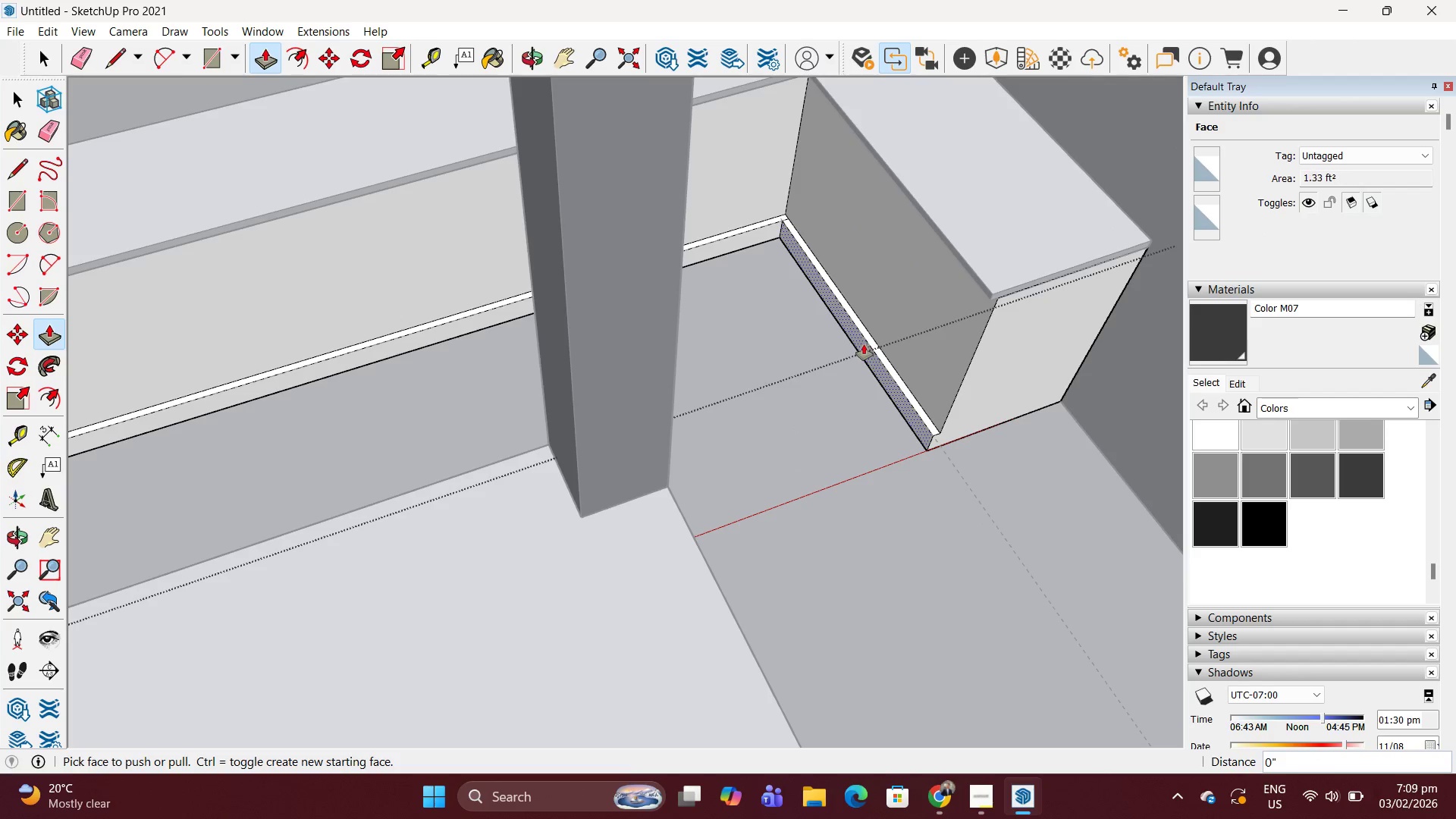 
double_click([864, 344])
 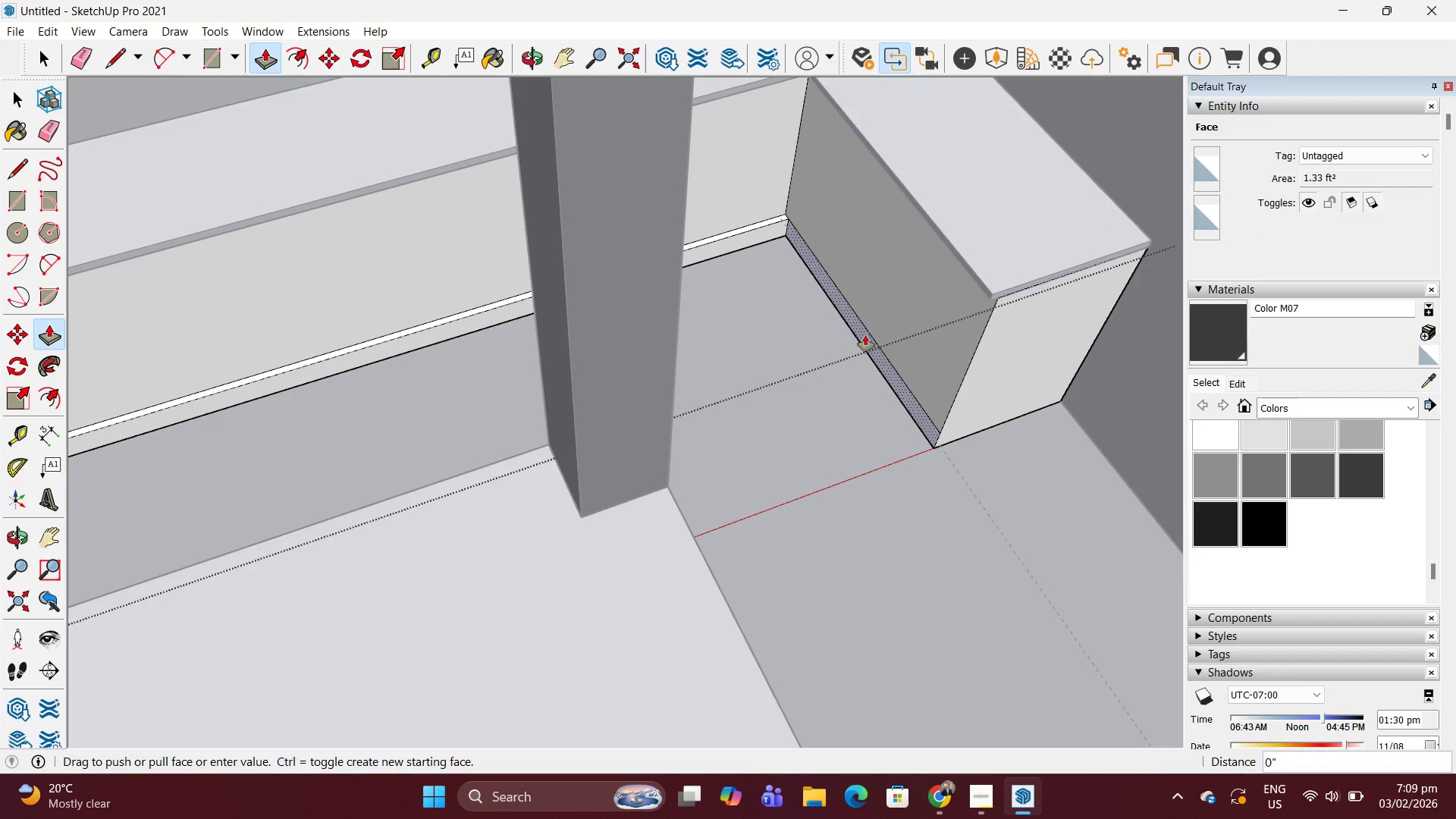 
double_click([865, 335])
 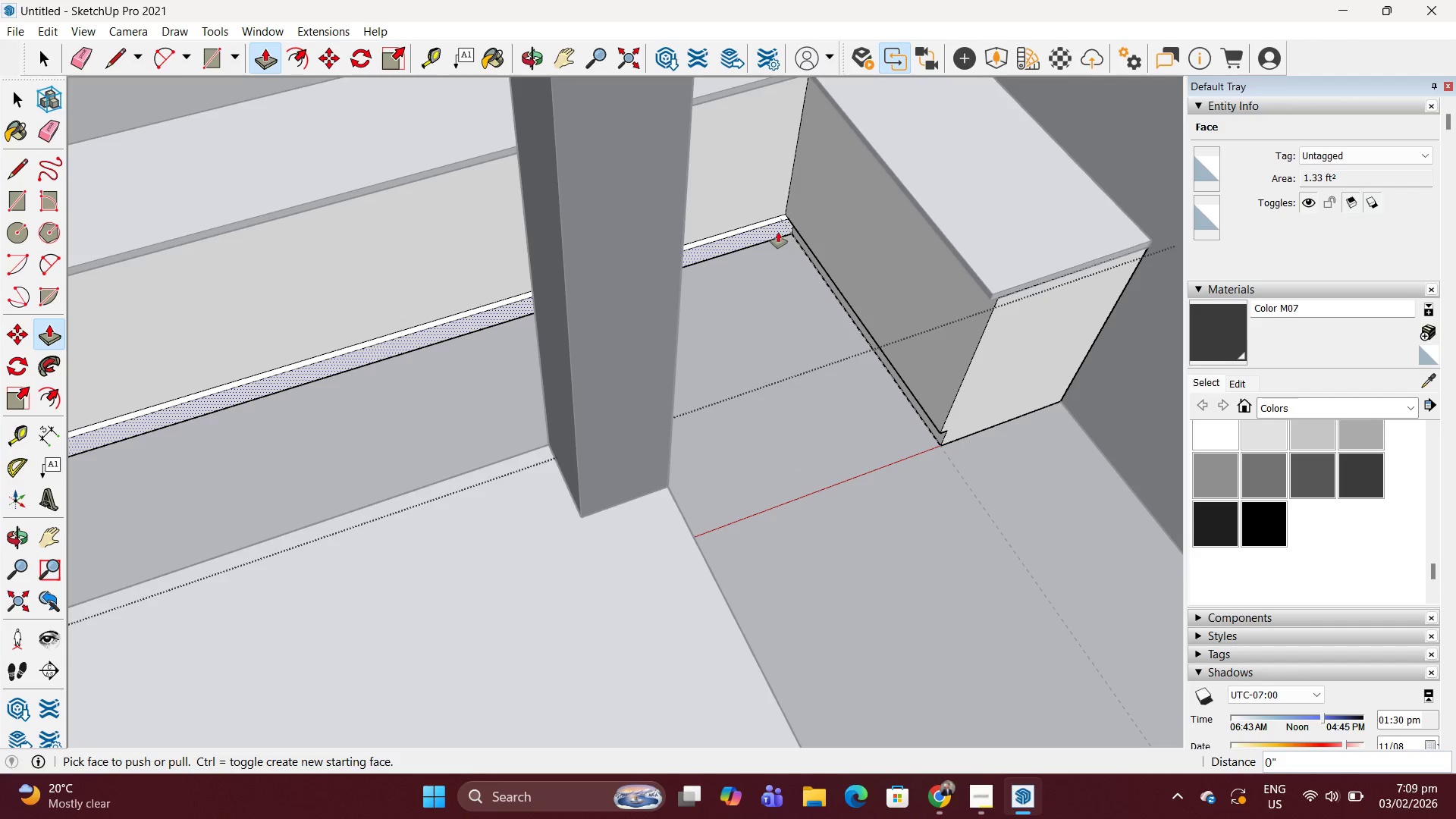 
double_click([778, 232])
 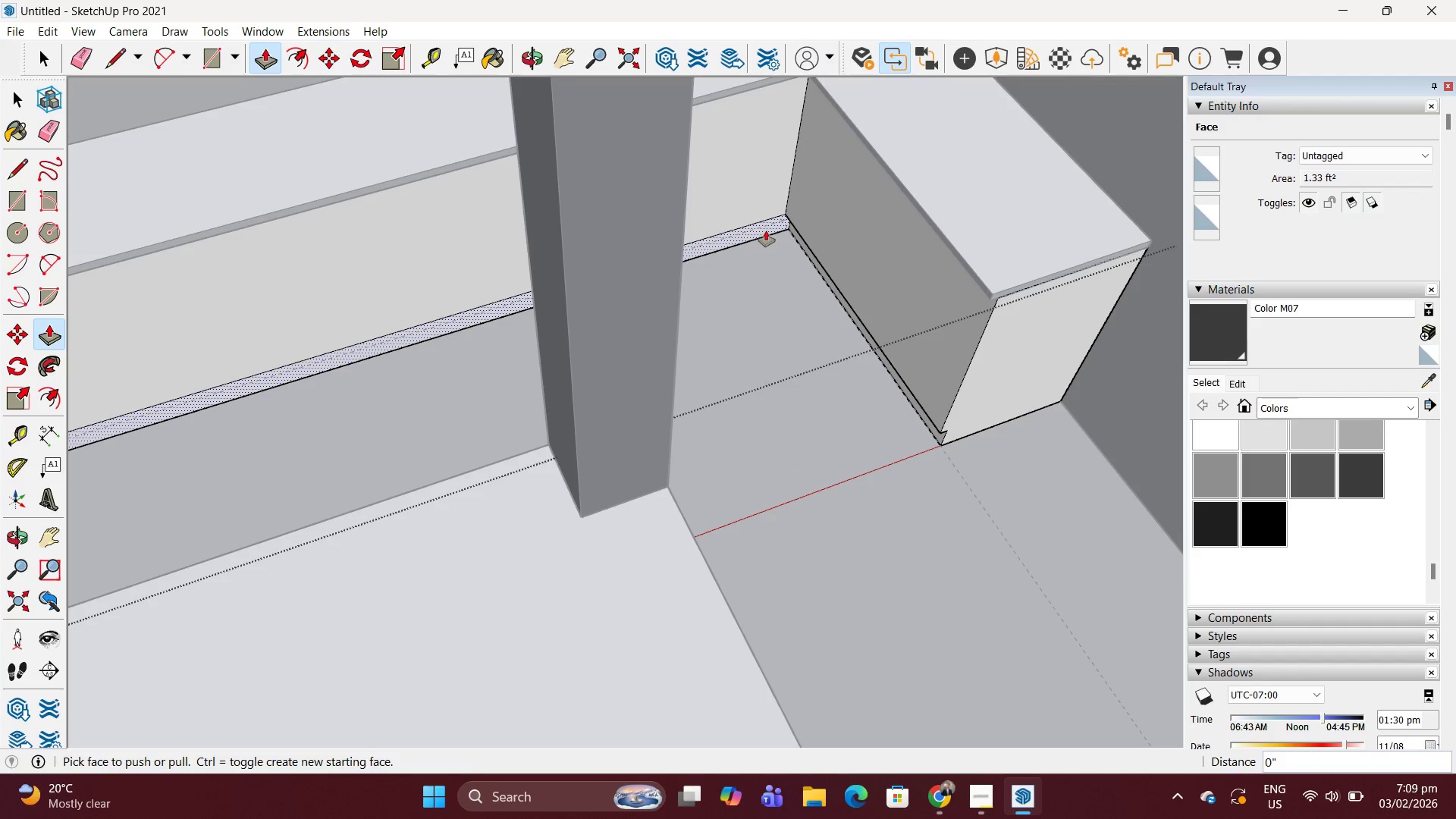 
triple_click([766, 231])
 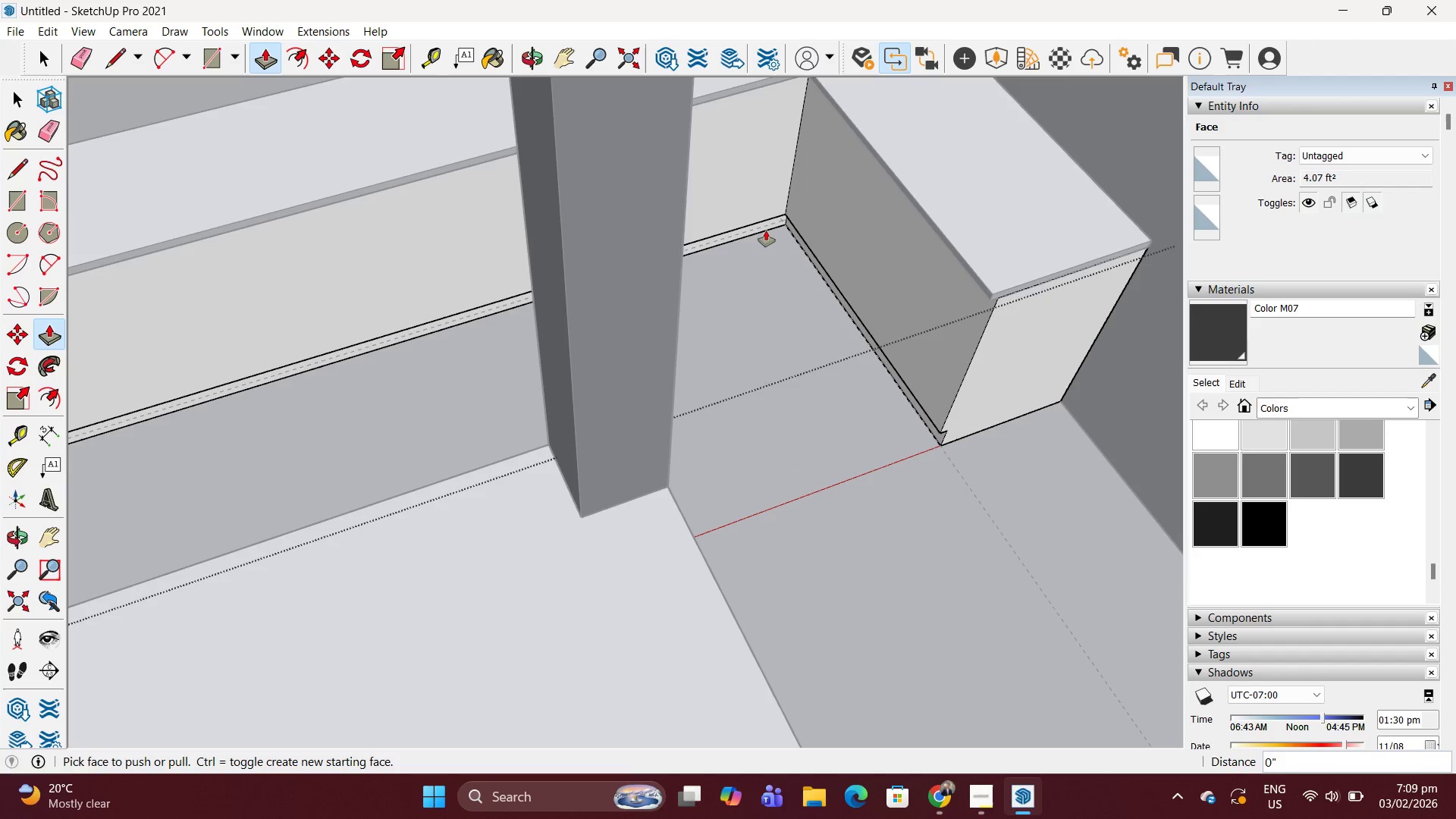 
triple_click([766, 231])
 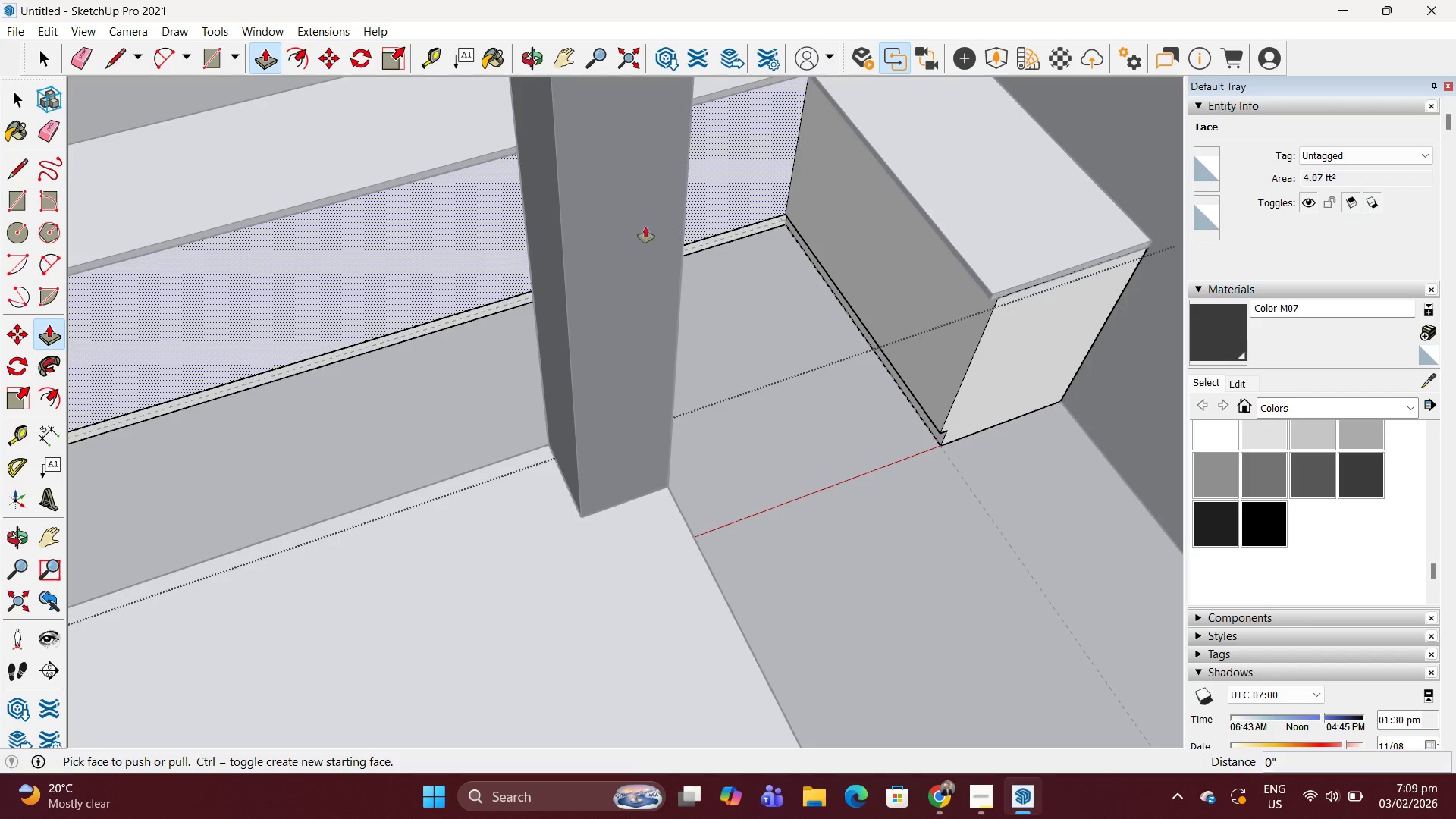 
scroll: coordinate [858, 383], scroll_direction: down, amount: 7.0
 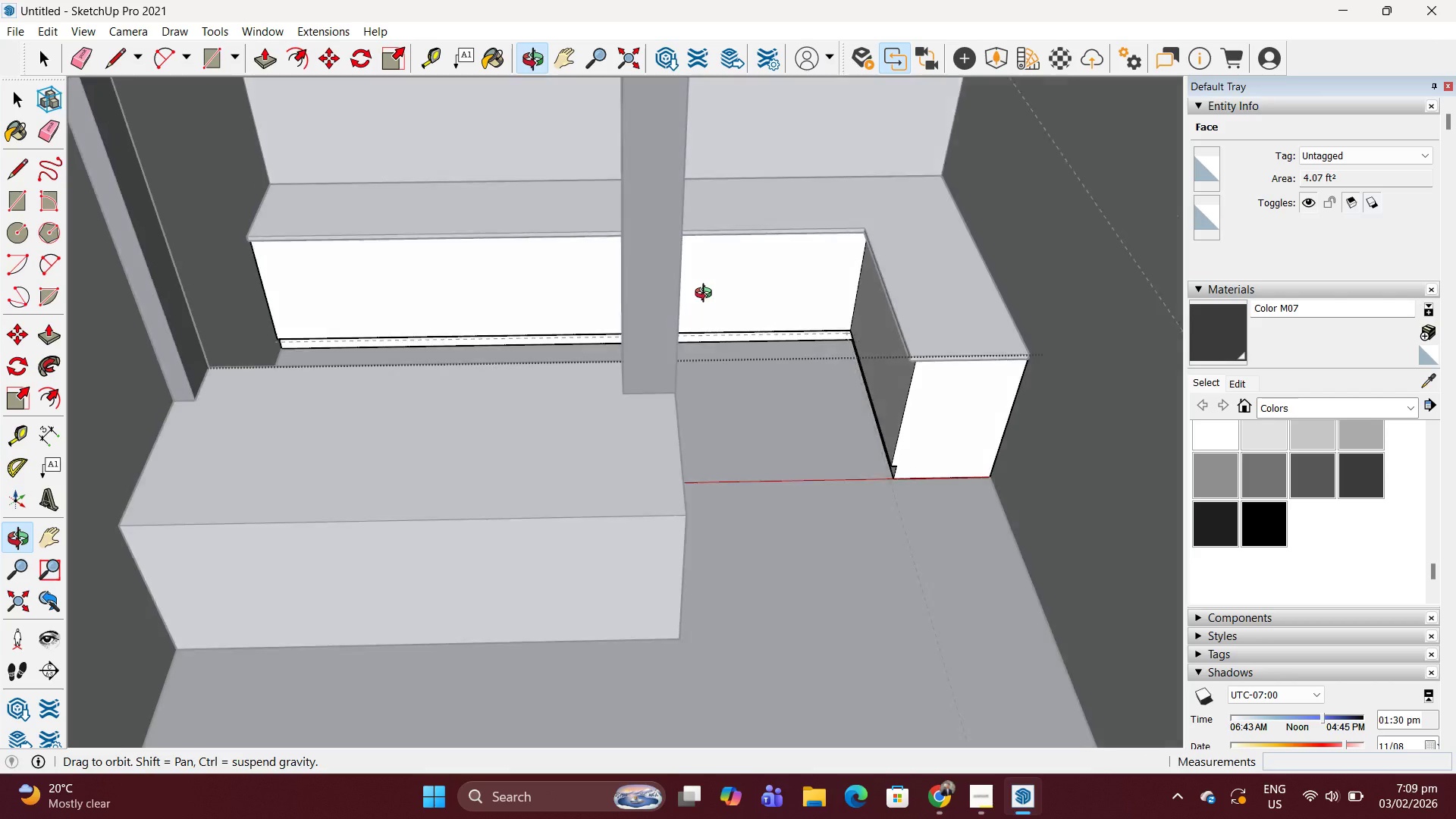 
key(Space)
 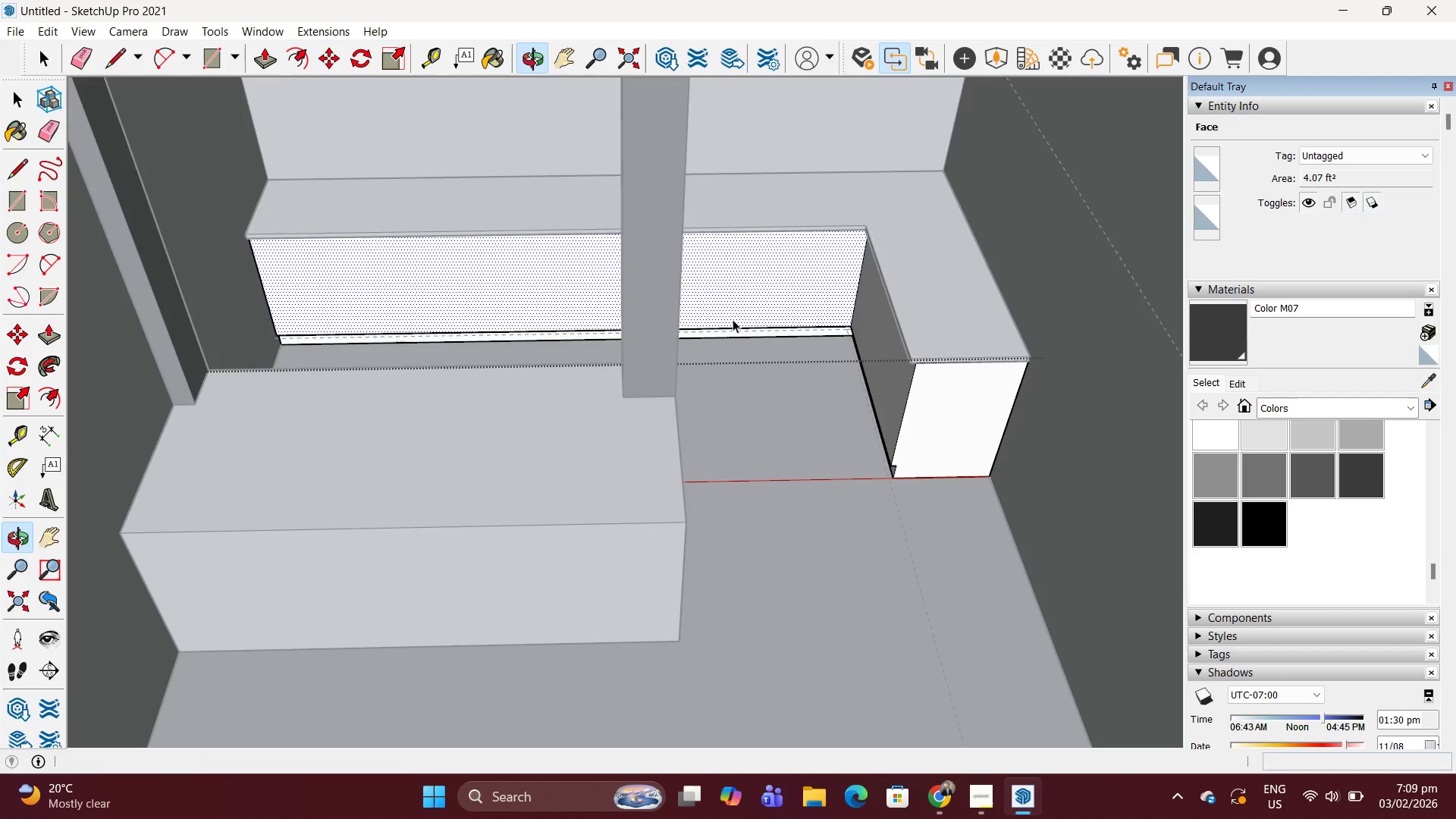 
key(Escape)
 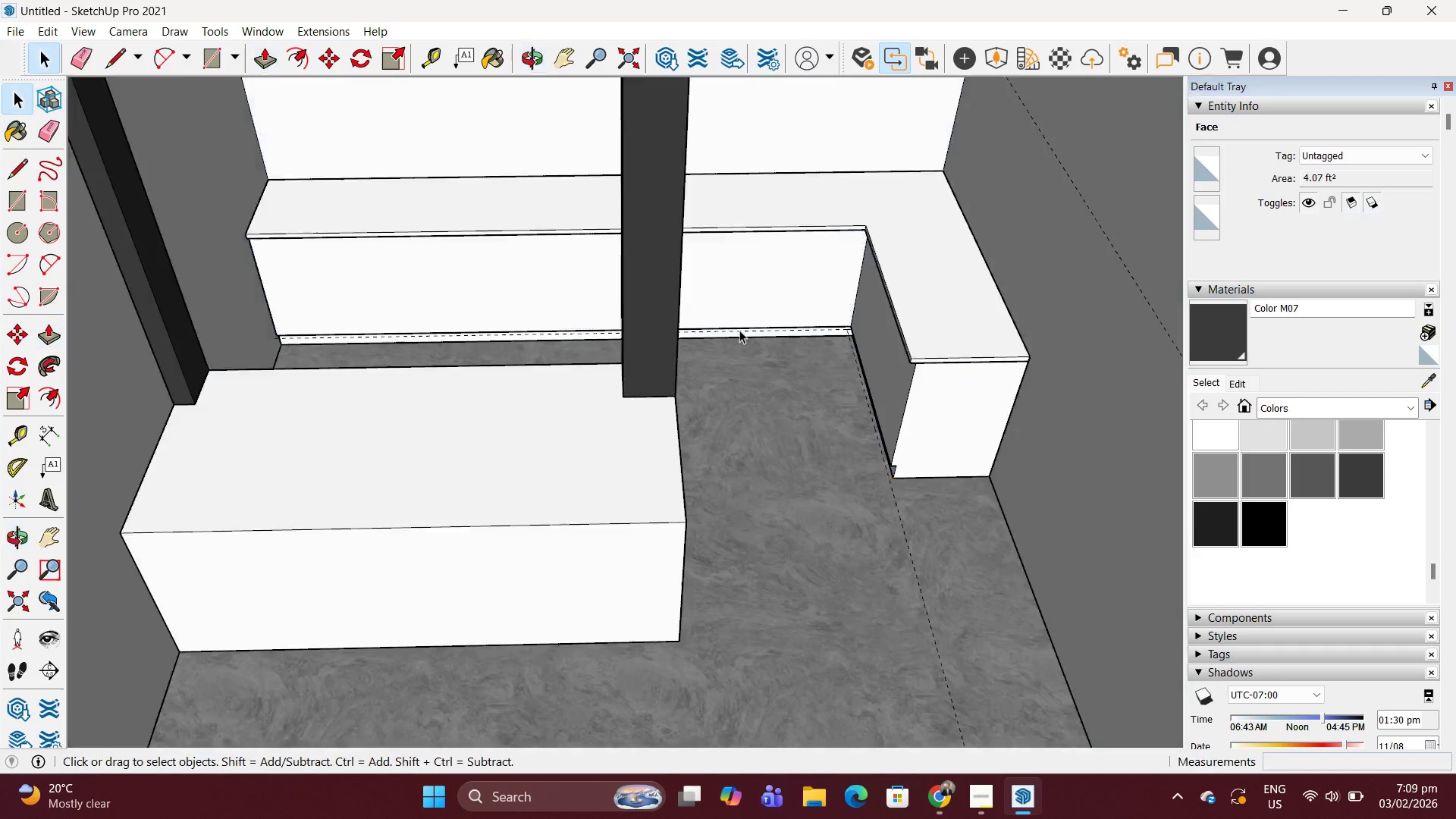 
key(Escape)
 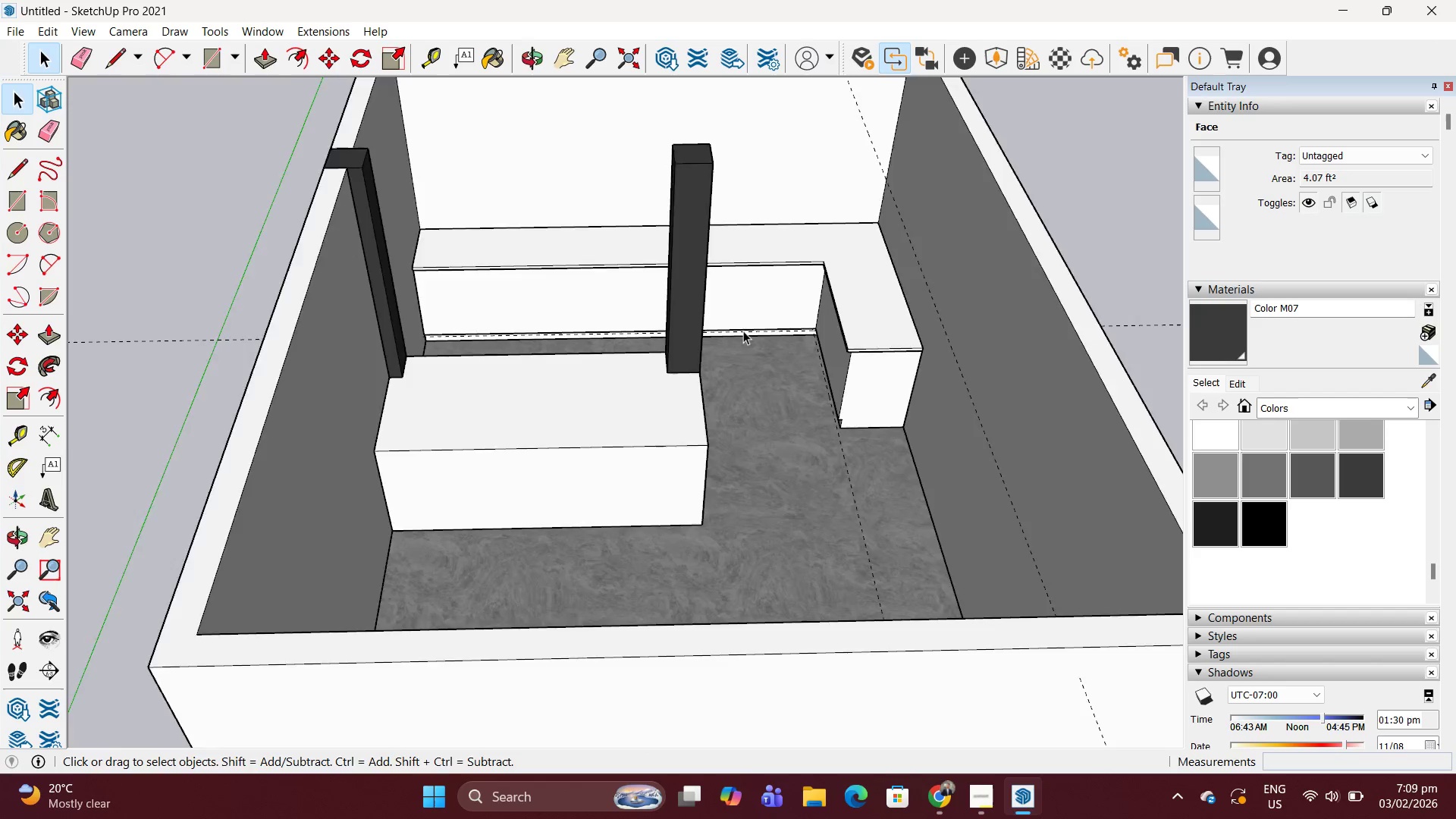 
key(Escape)
 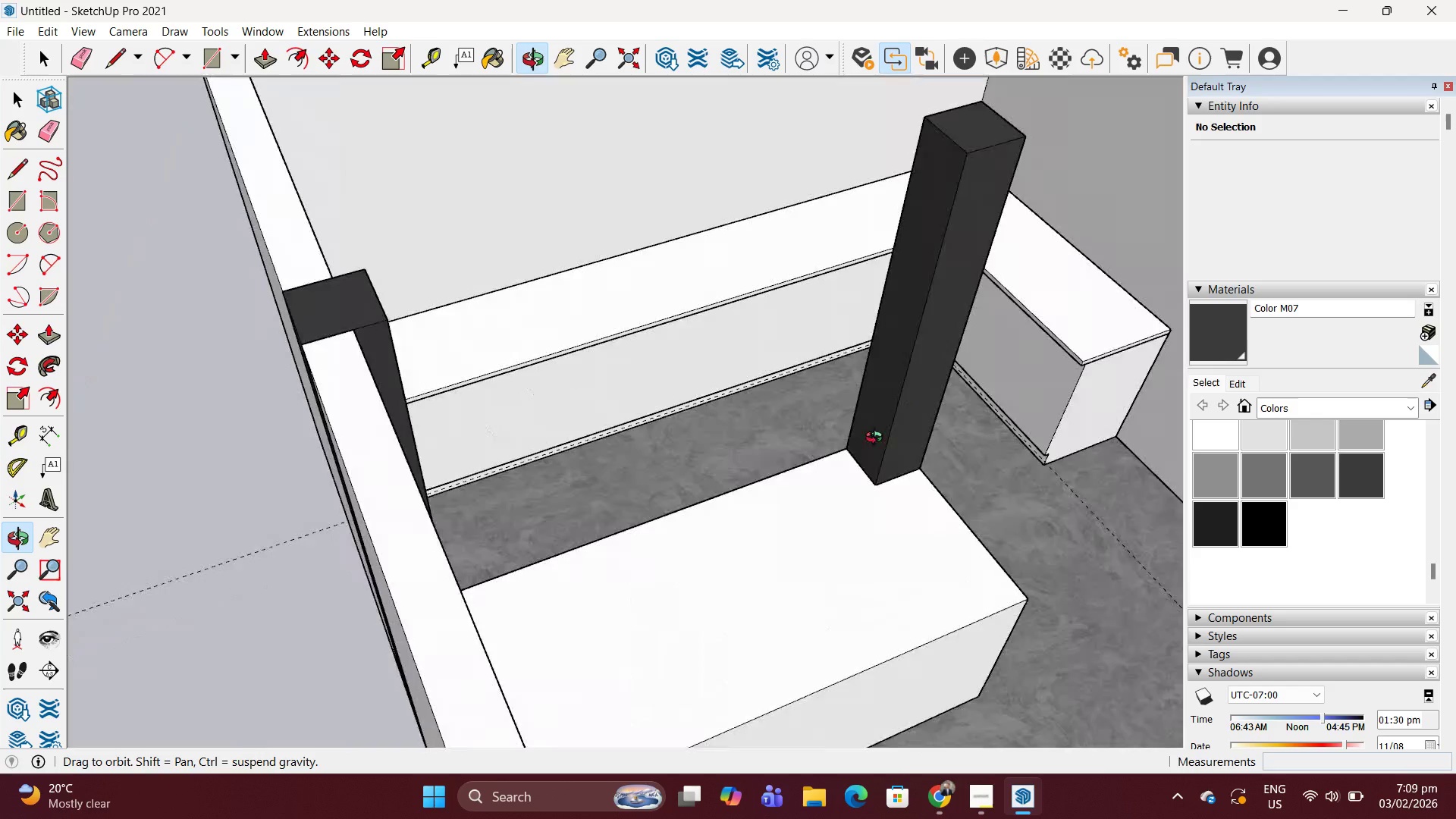 
scroll: coordinate [644, 263], scroll_direction: none, amount: 0.0
 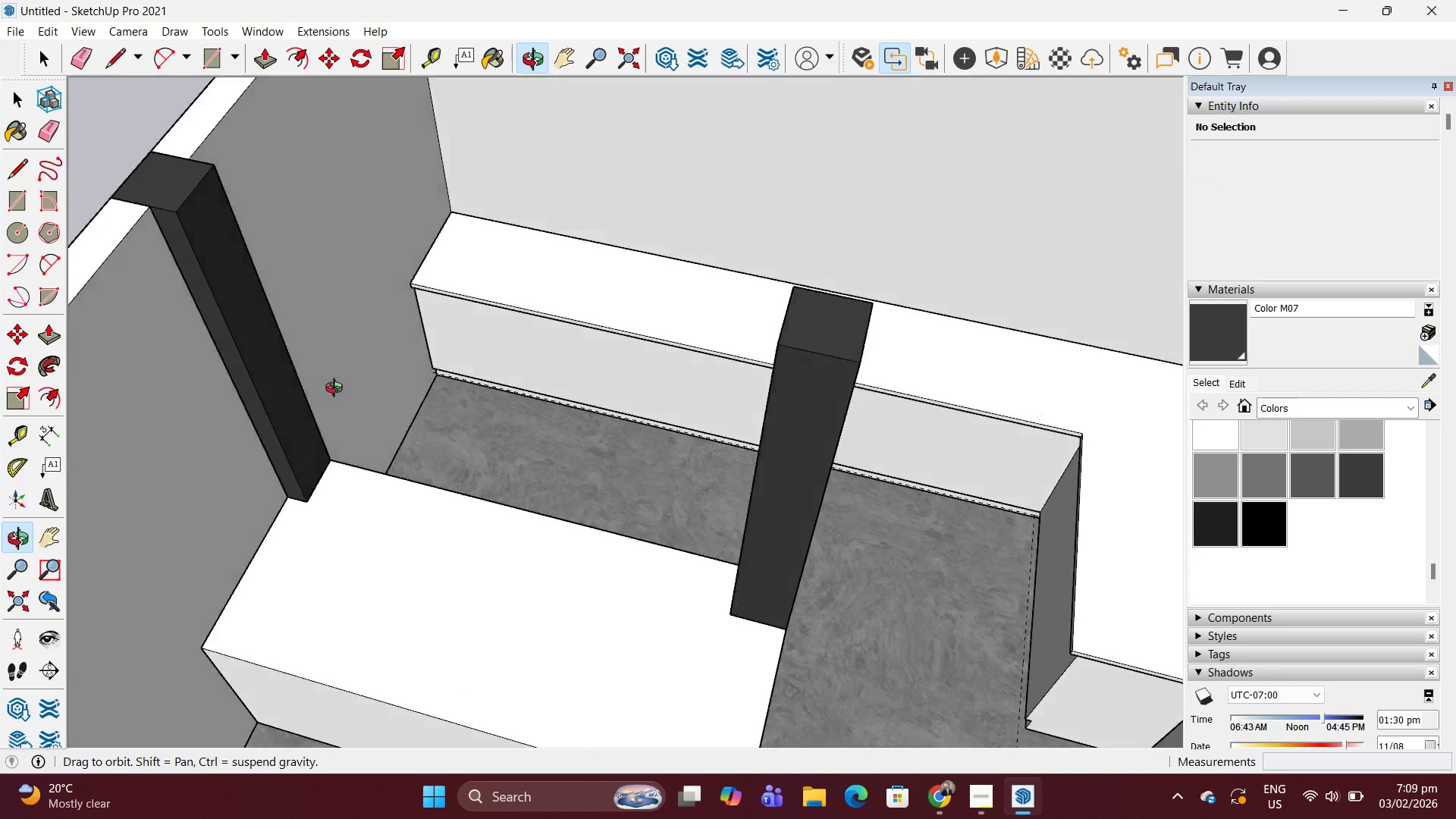 
scroll: coordinate [610, 390], scroll_direction: down, amount: 4.0
 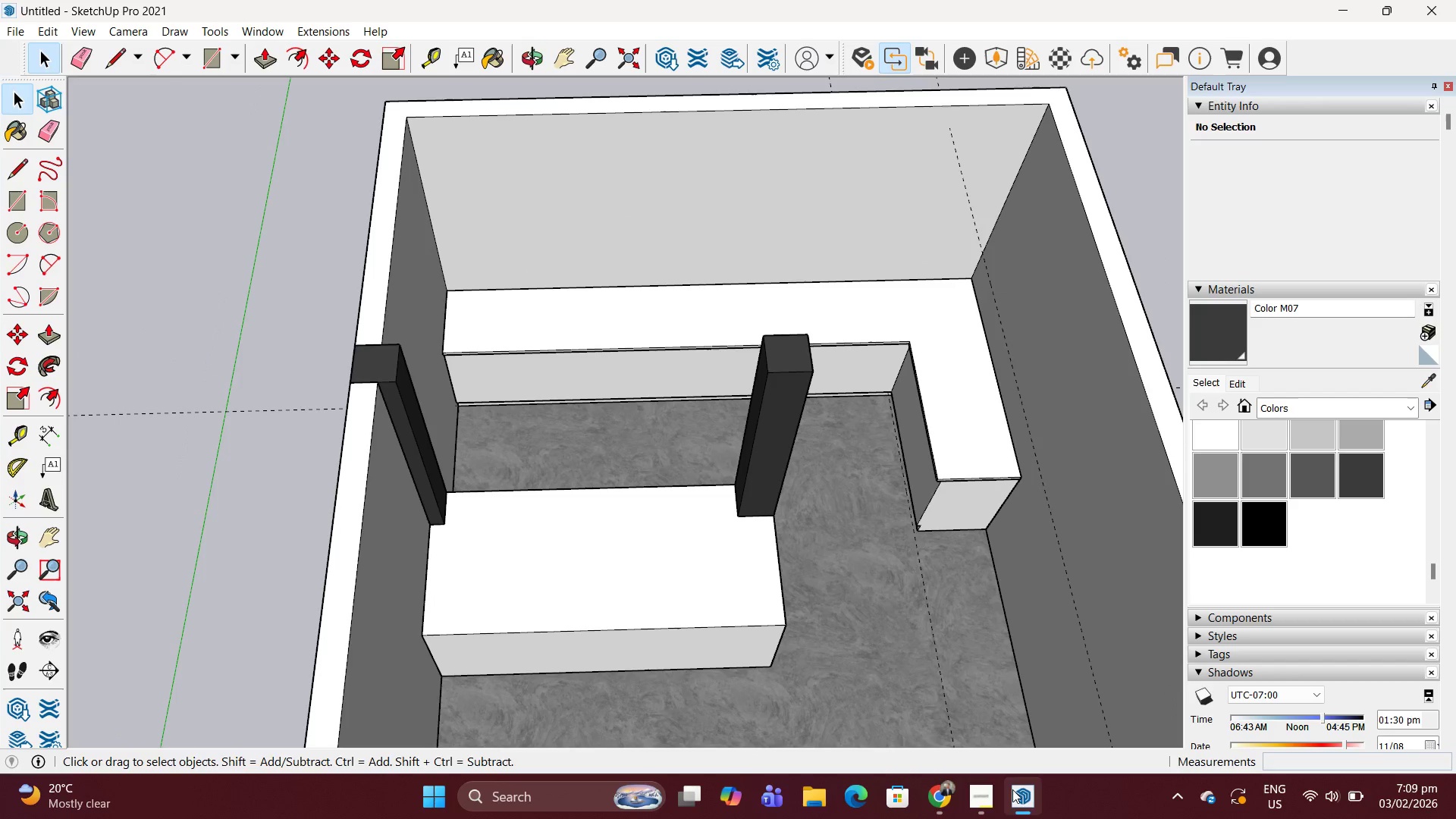 
left_click([992, 792])
 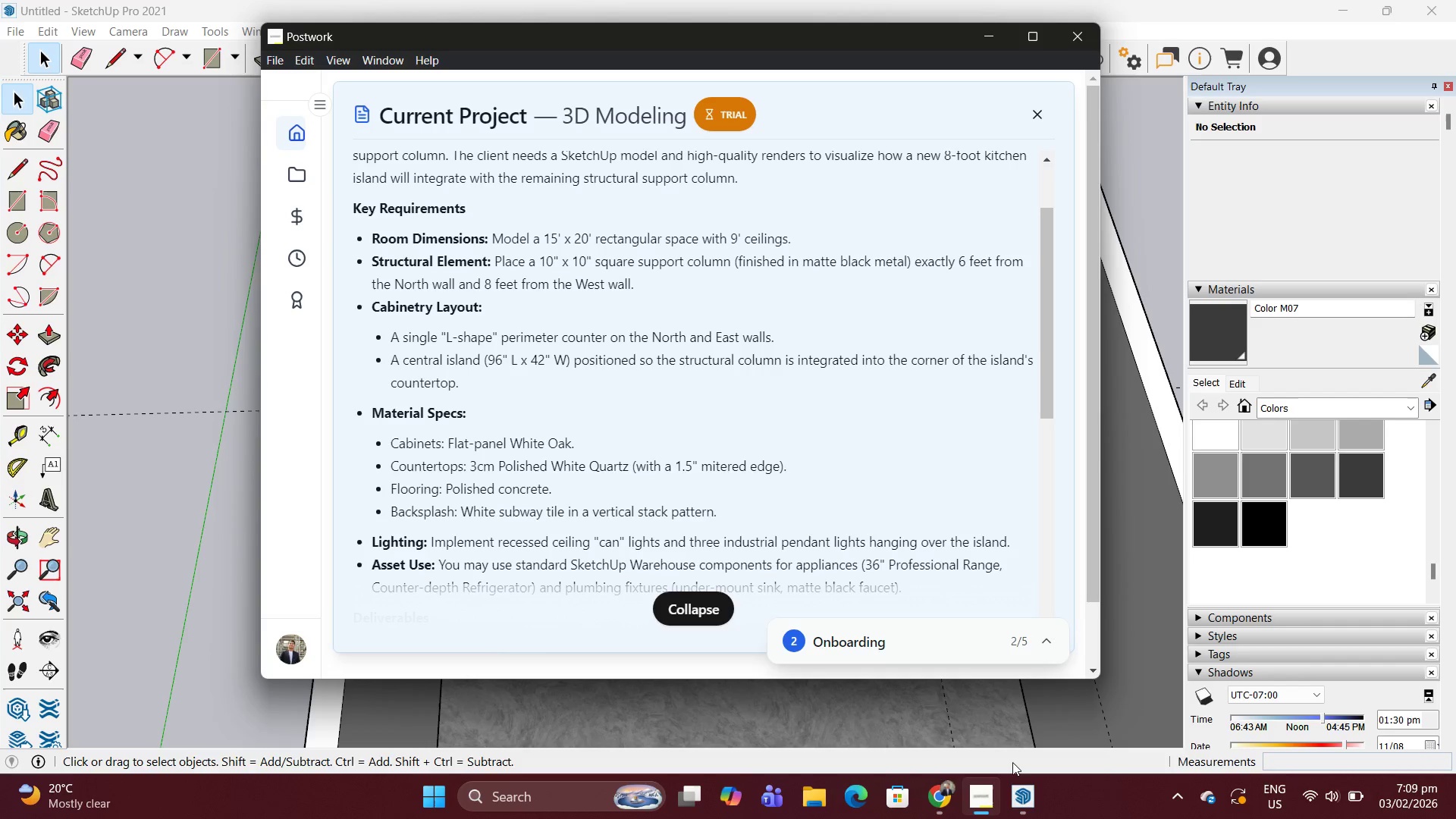 
wait(44.36)
 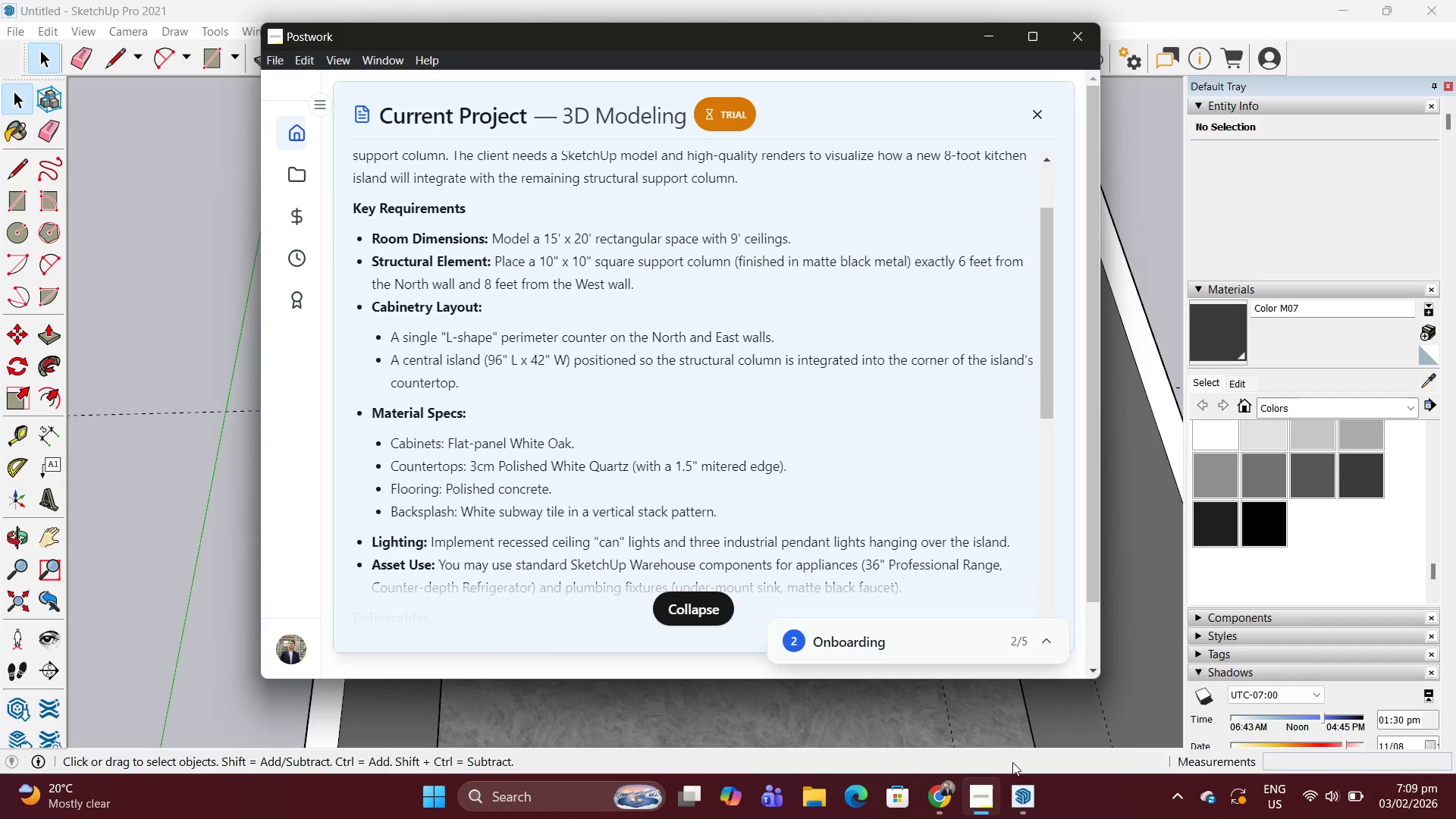 
left_click([976, 30])
 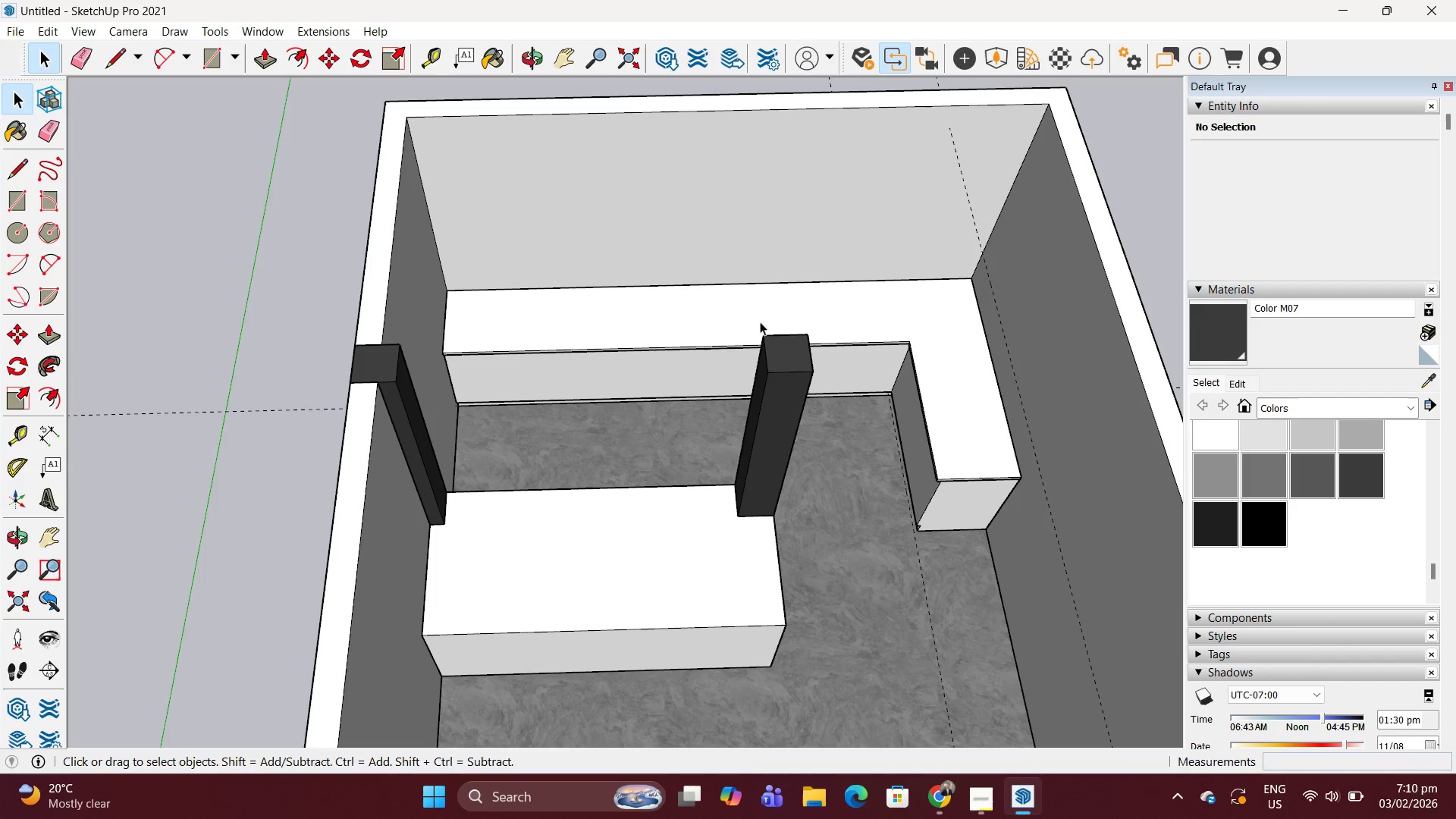 
scroll: coordinate [810, 319], scroll_direction: up, amount: 10.0
 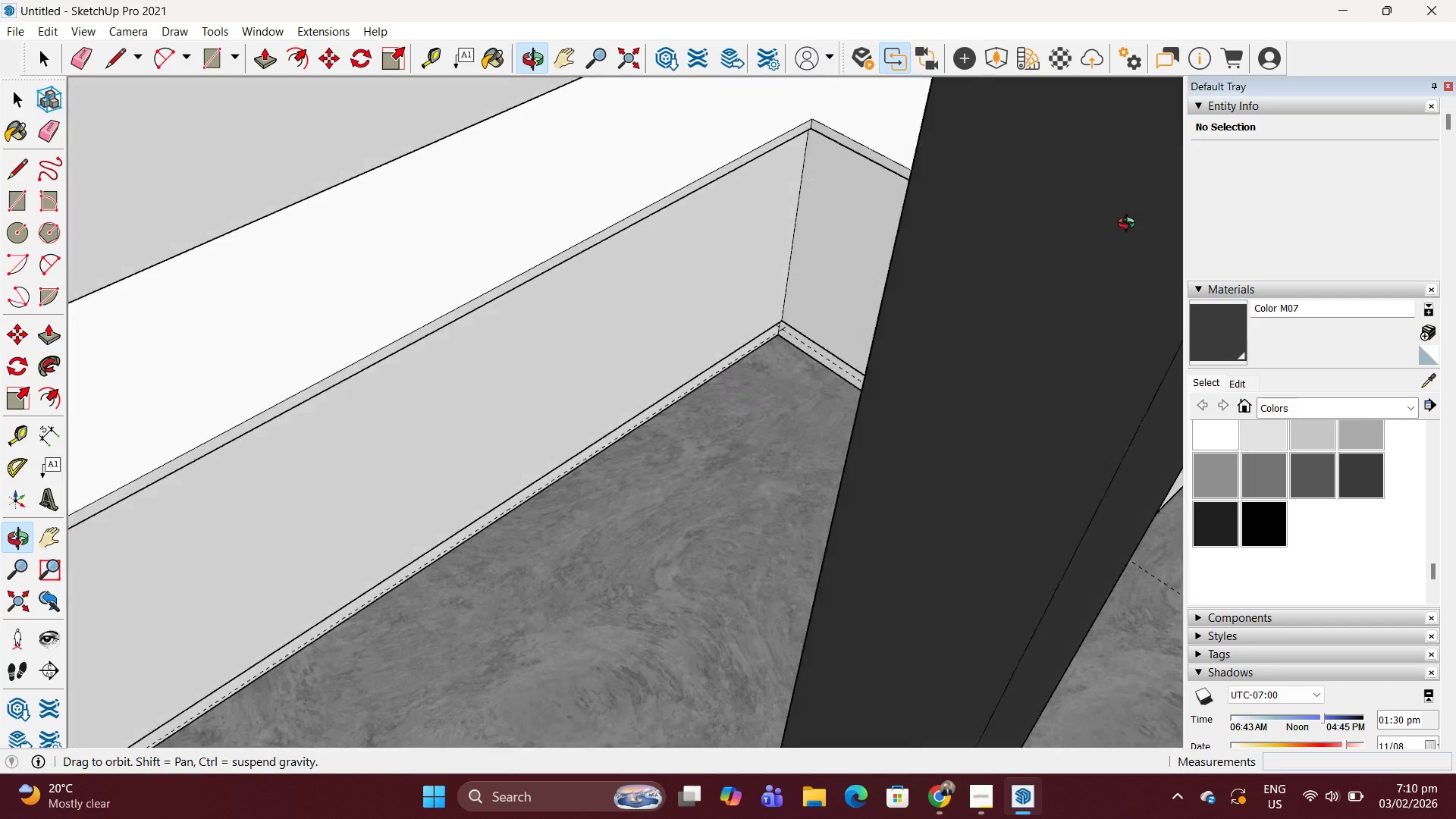 
double_click([738, 217])
 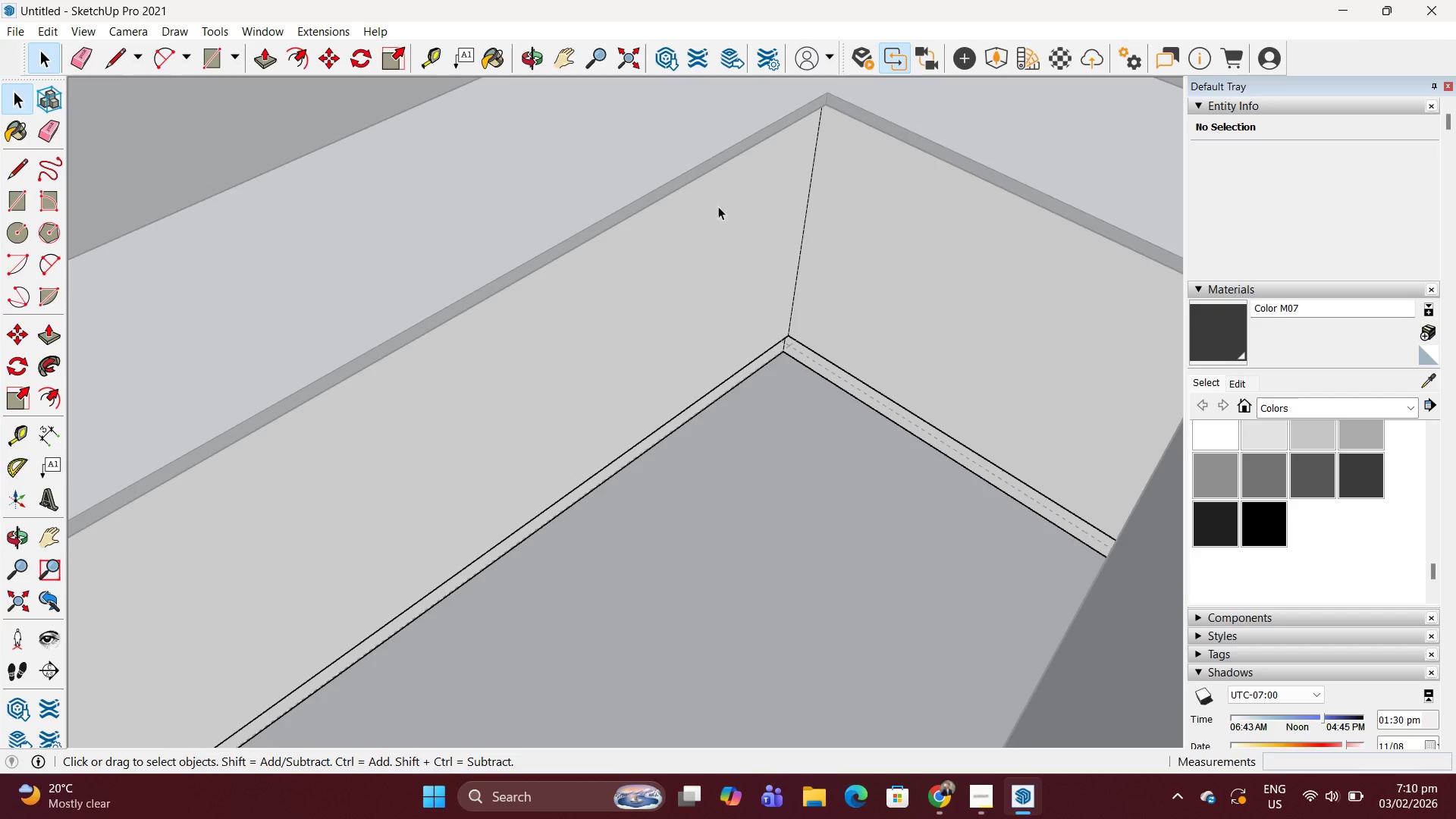 
scroll: coordinate [701, 218], scroll_direction: up, amount: 2.0
 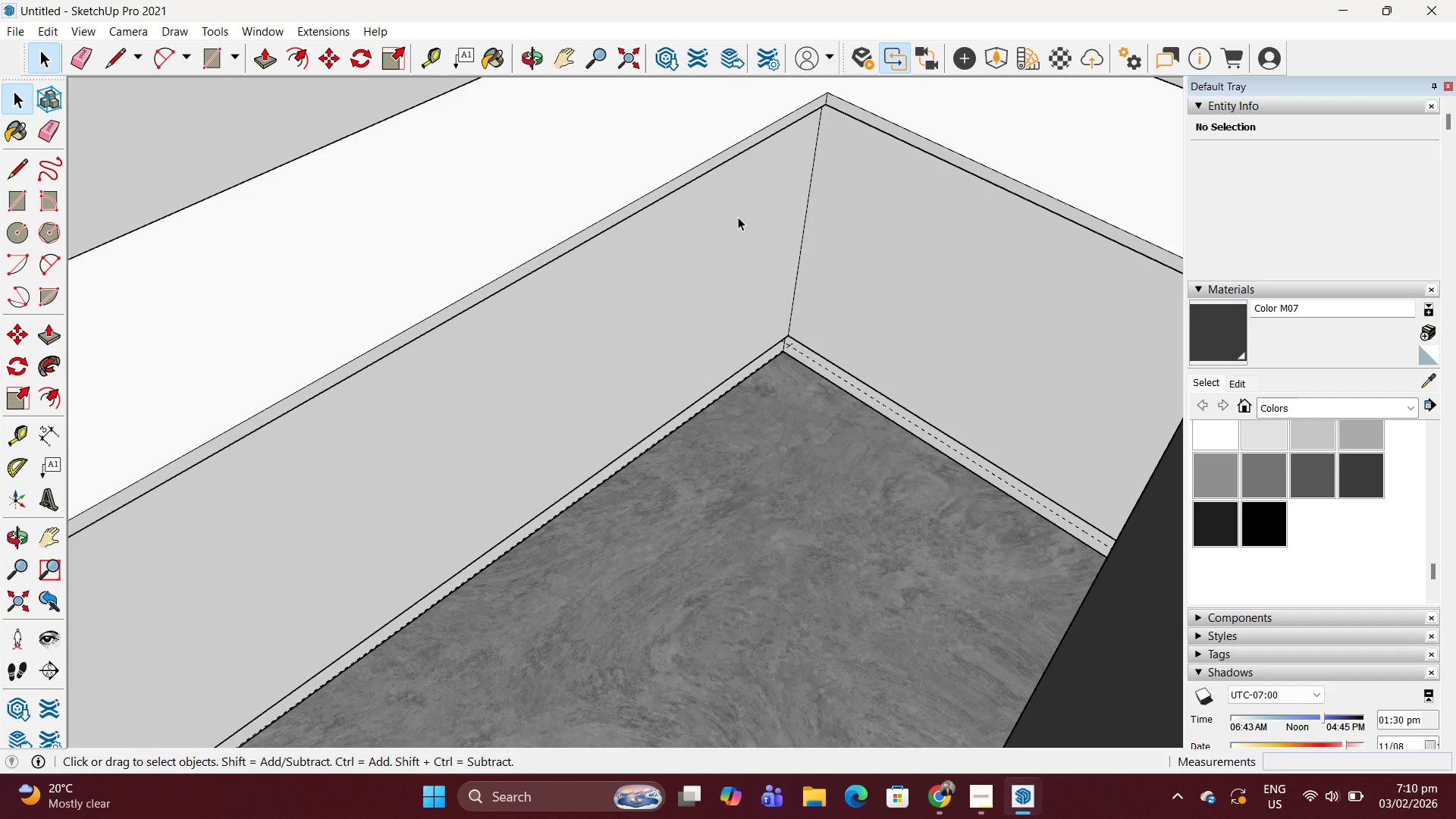 
key(P)
 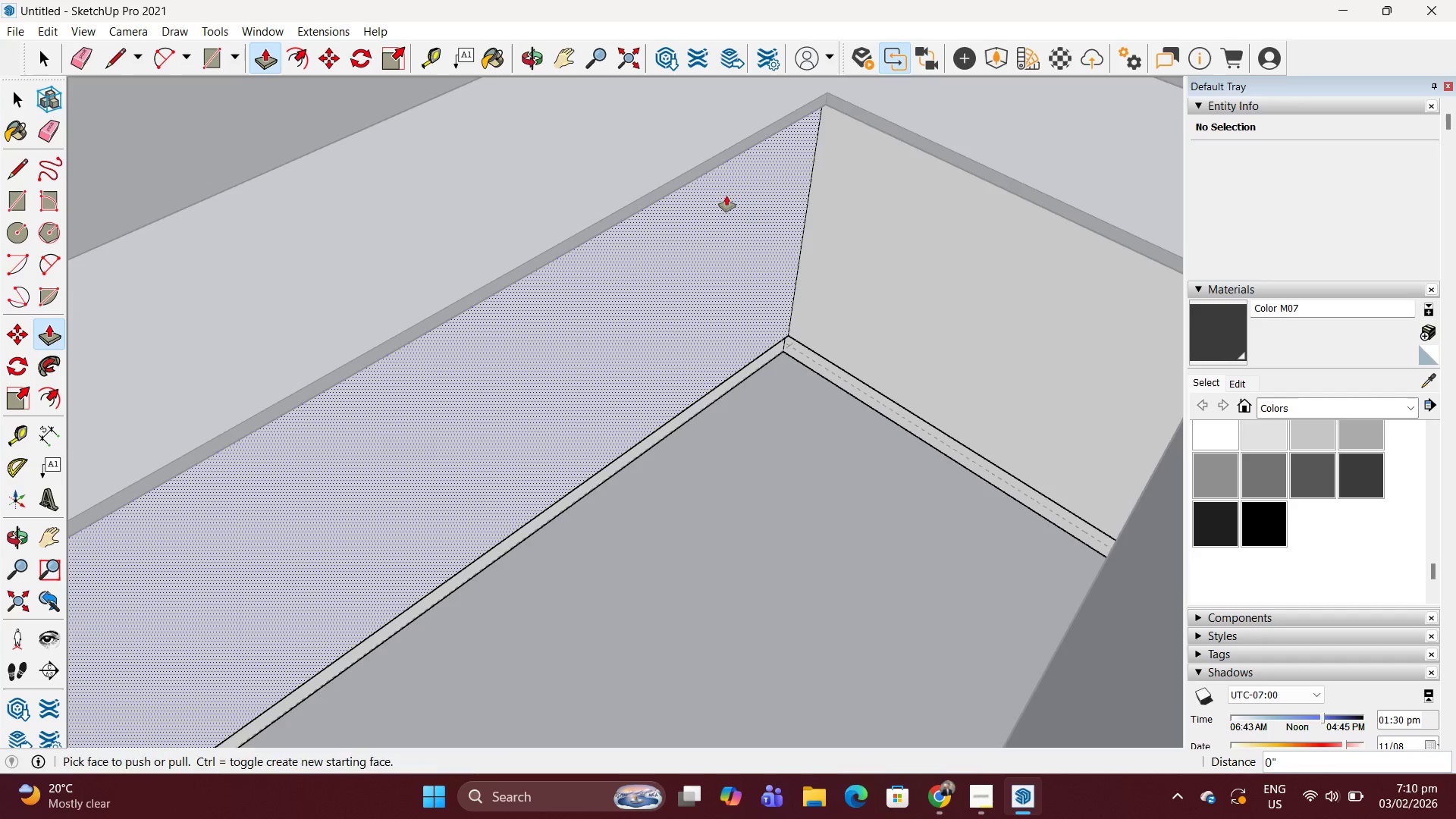 
left_click([726, 196])
 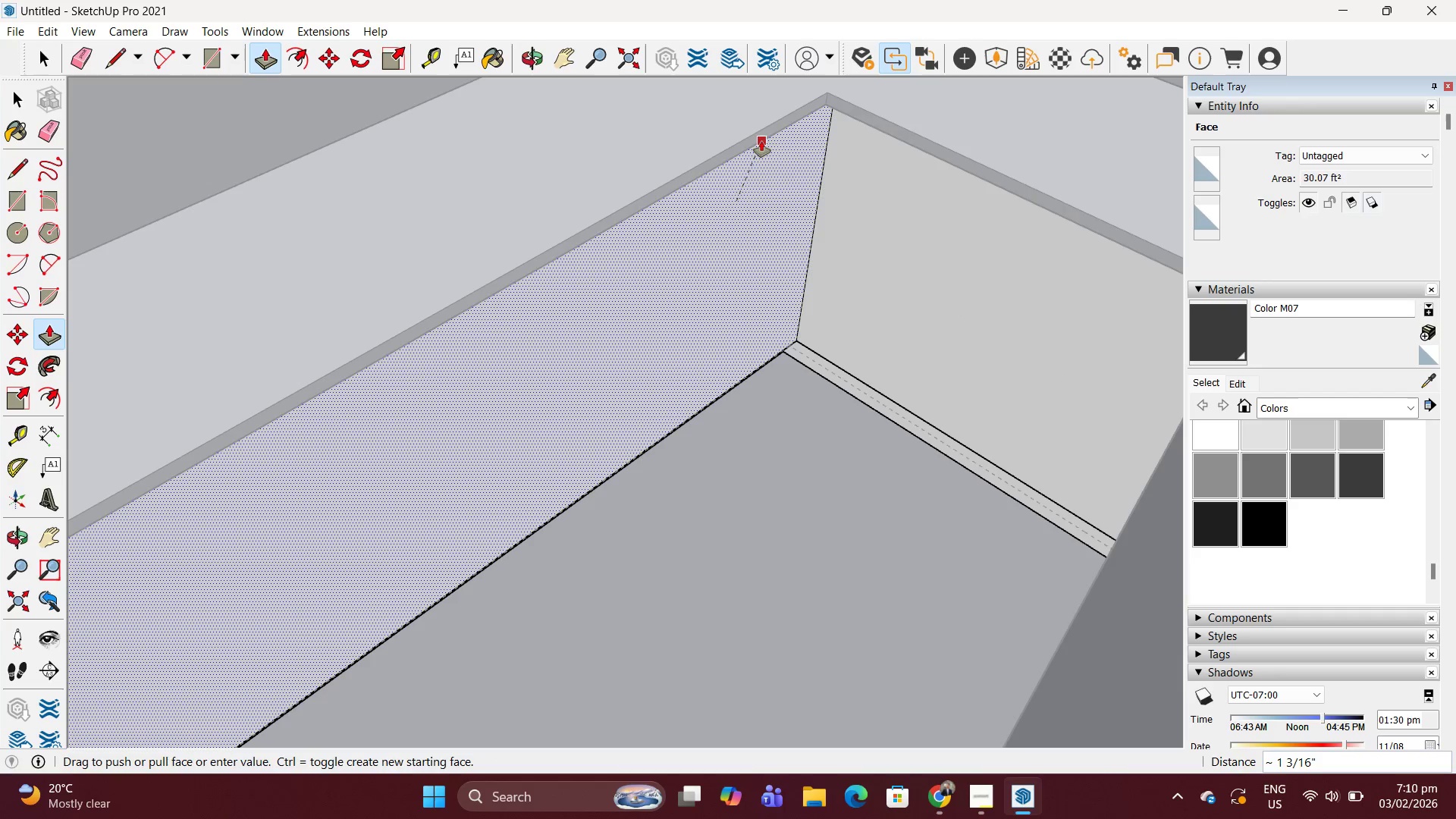 
left_click([761, 141])
 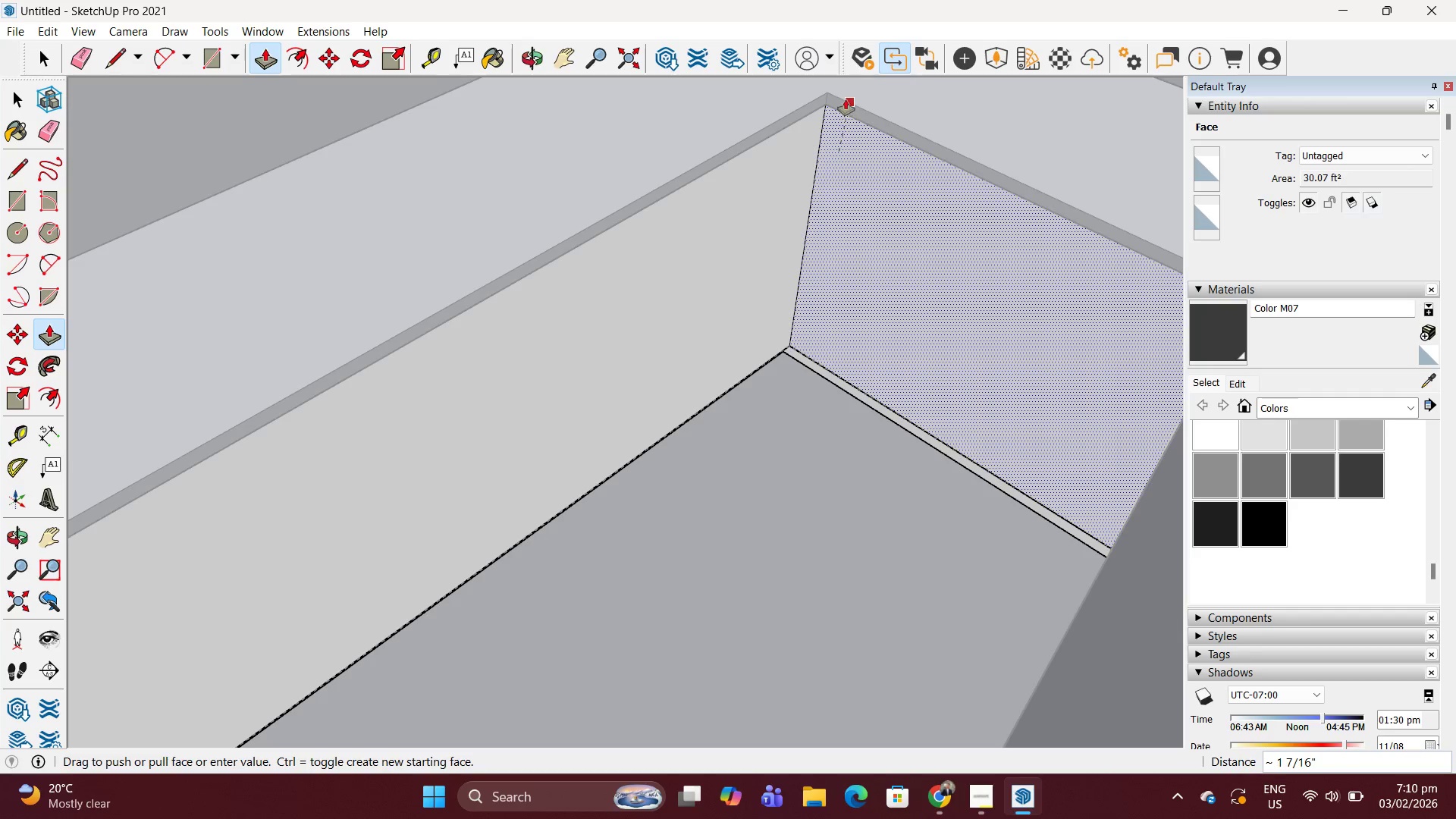 
double_click([770, 168])
 